 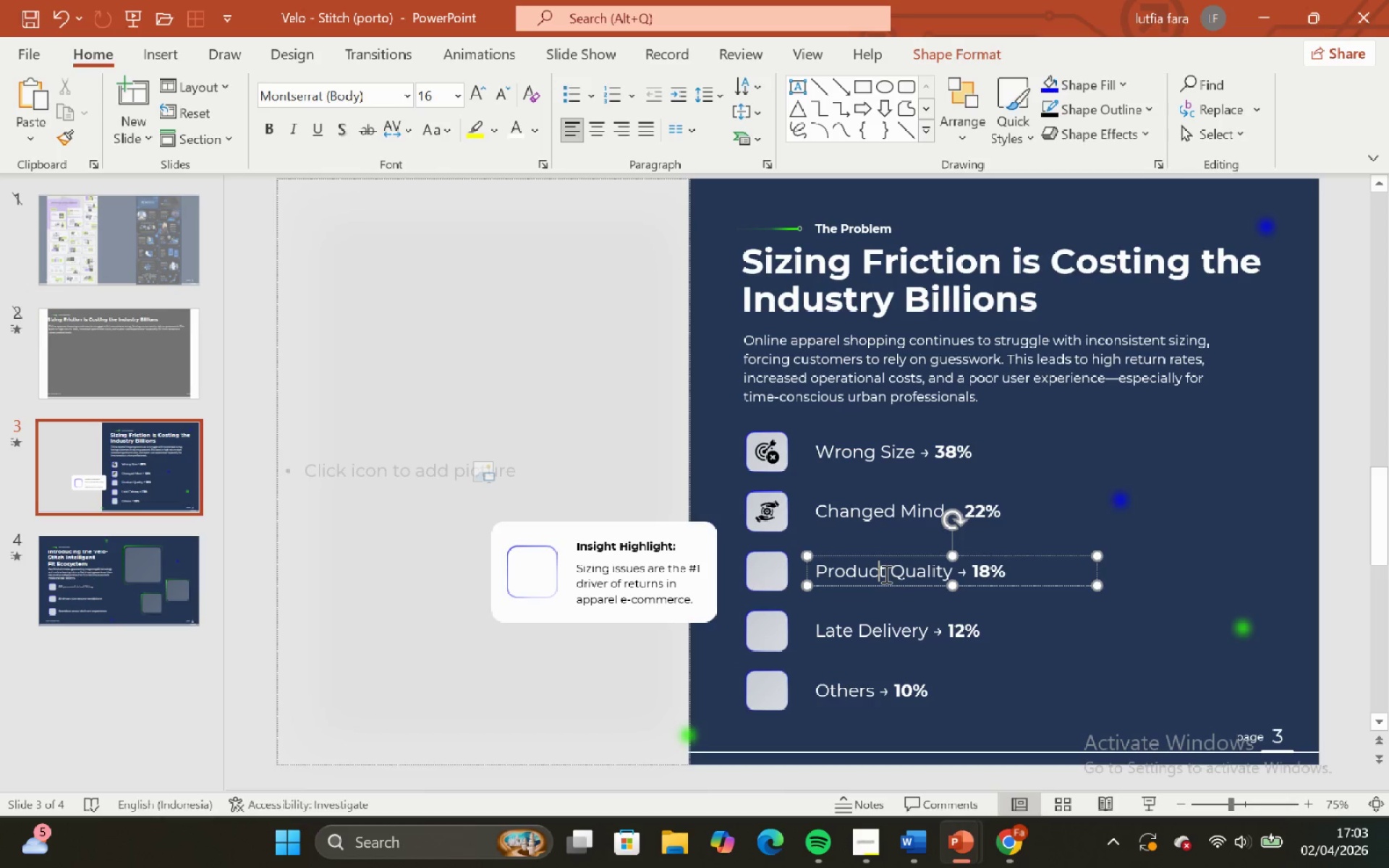 
left_click_drag(start_coordinate=[885, 574], to_coordinate=[816, 584])
 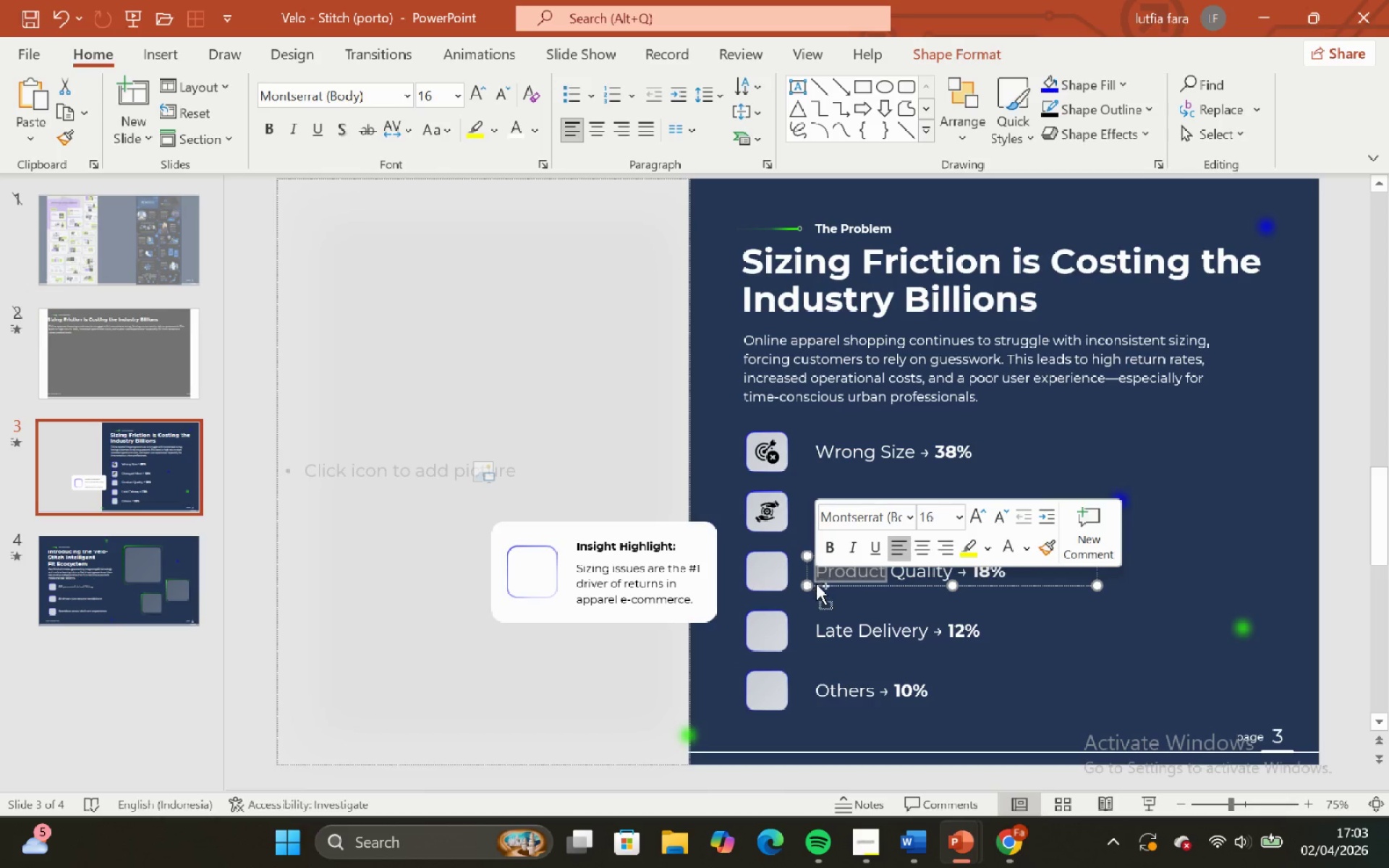 
key(Control+C)
 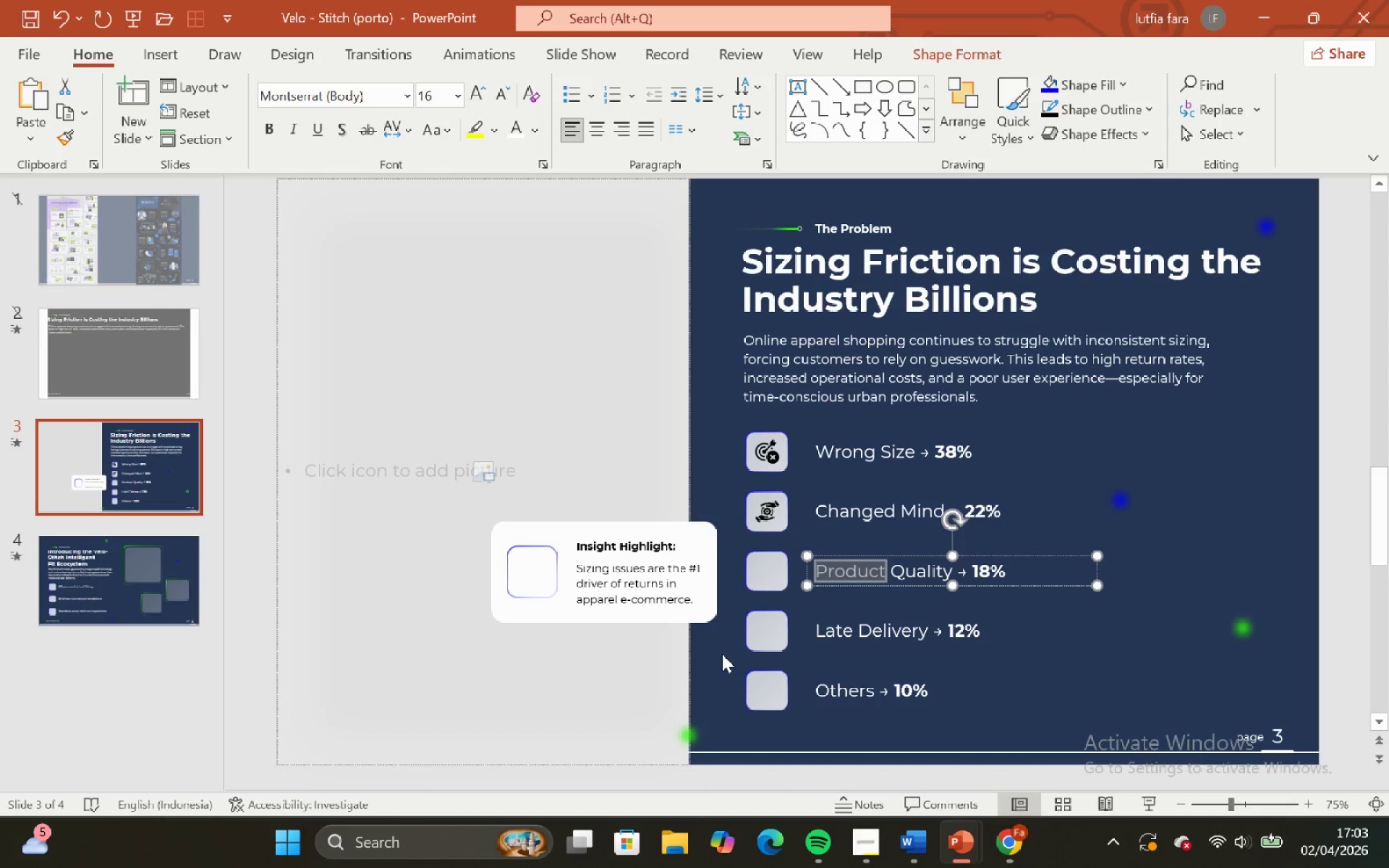 
left_click([722, 654])
 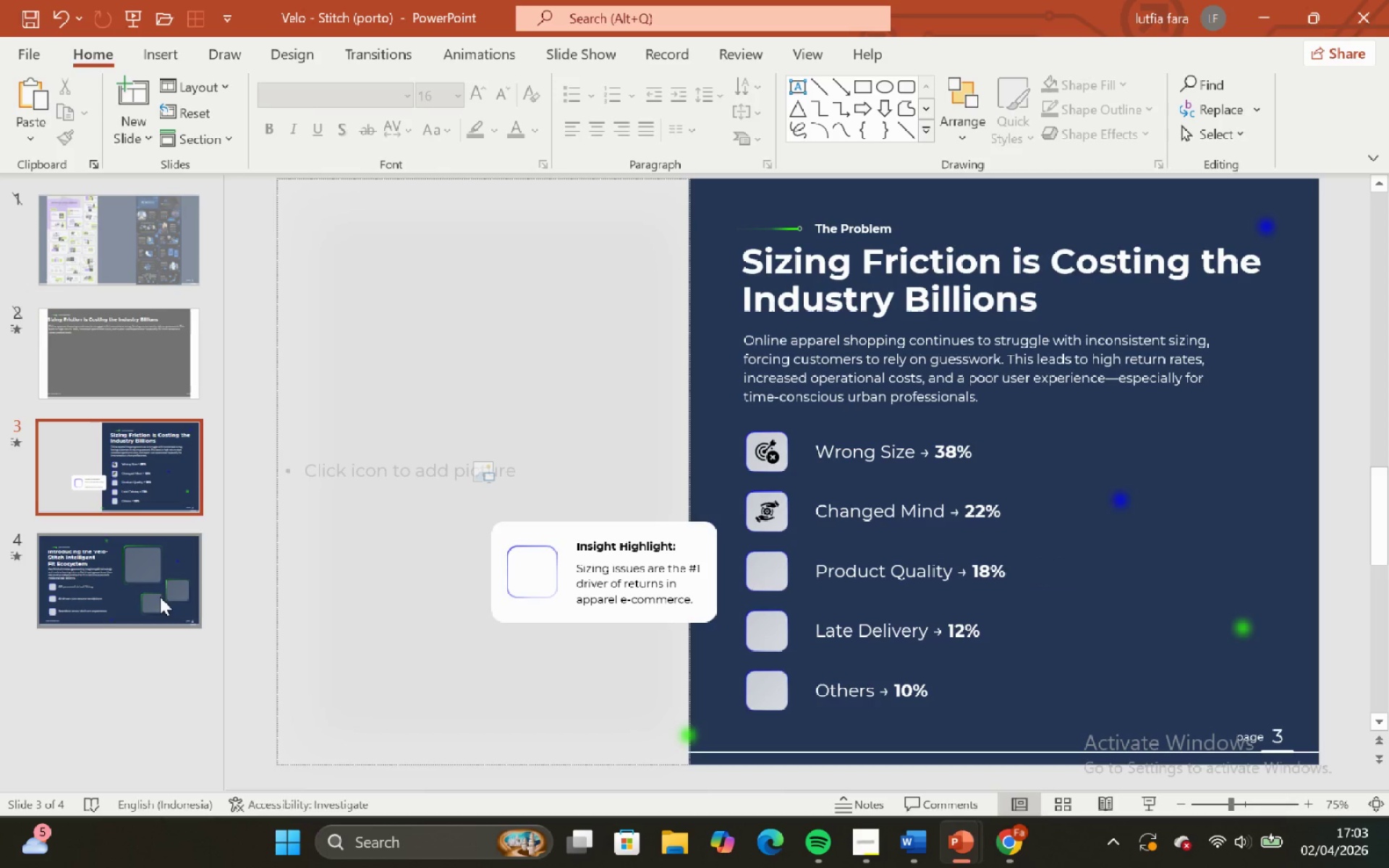 
left_click([125, 574])
 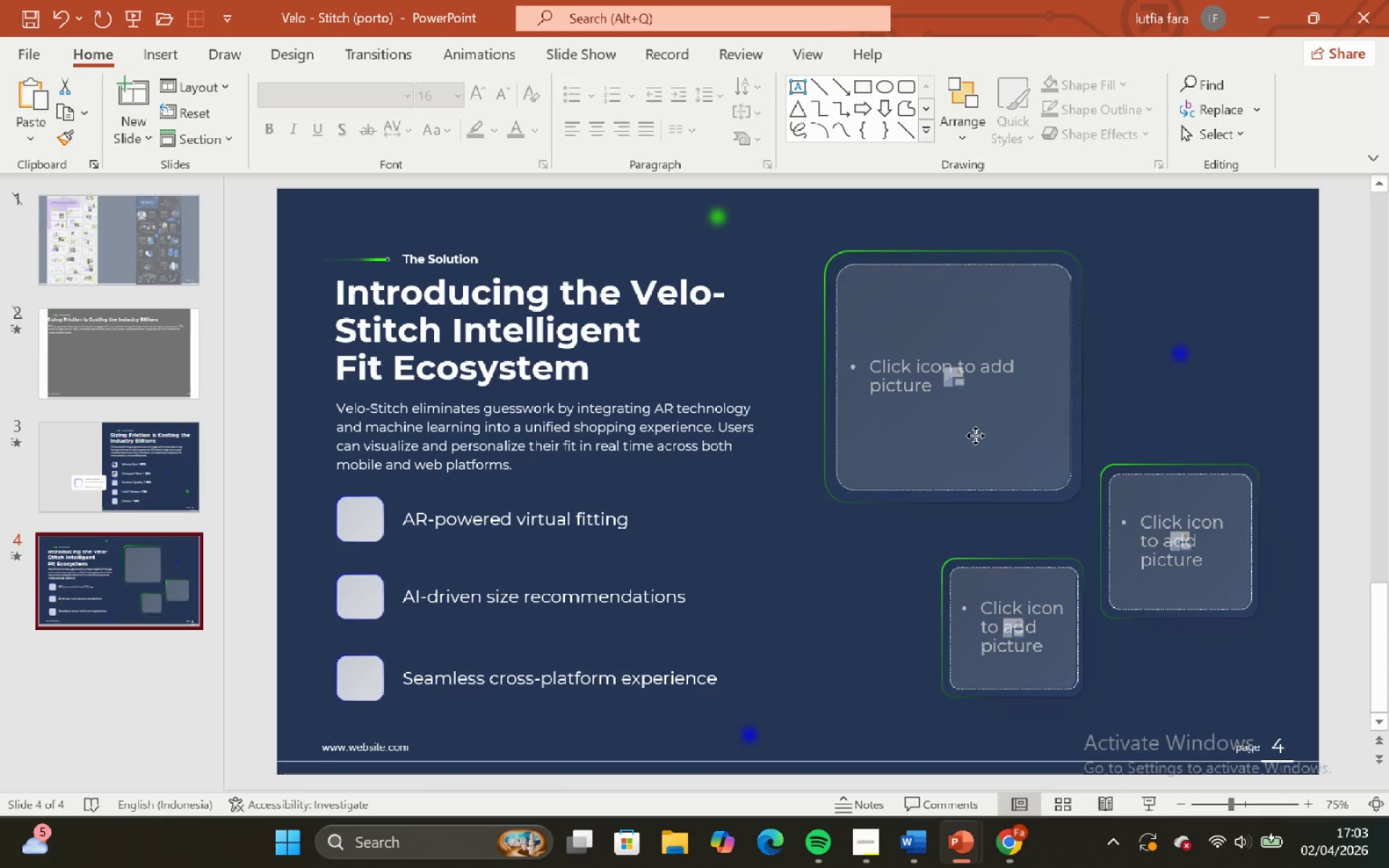 
hold_key(key=ShiftLeft, duration=0.88)
double_click([989, 611])
 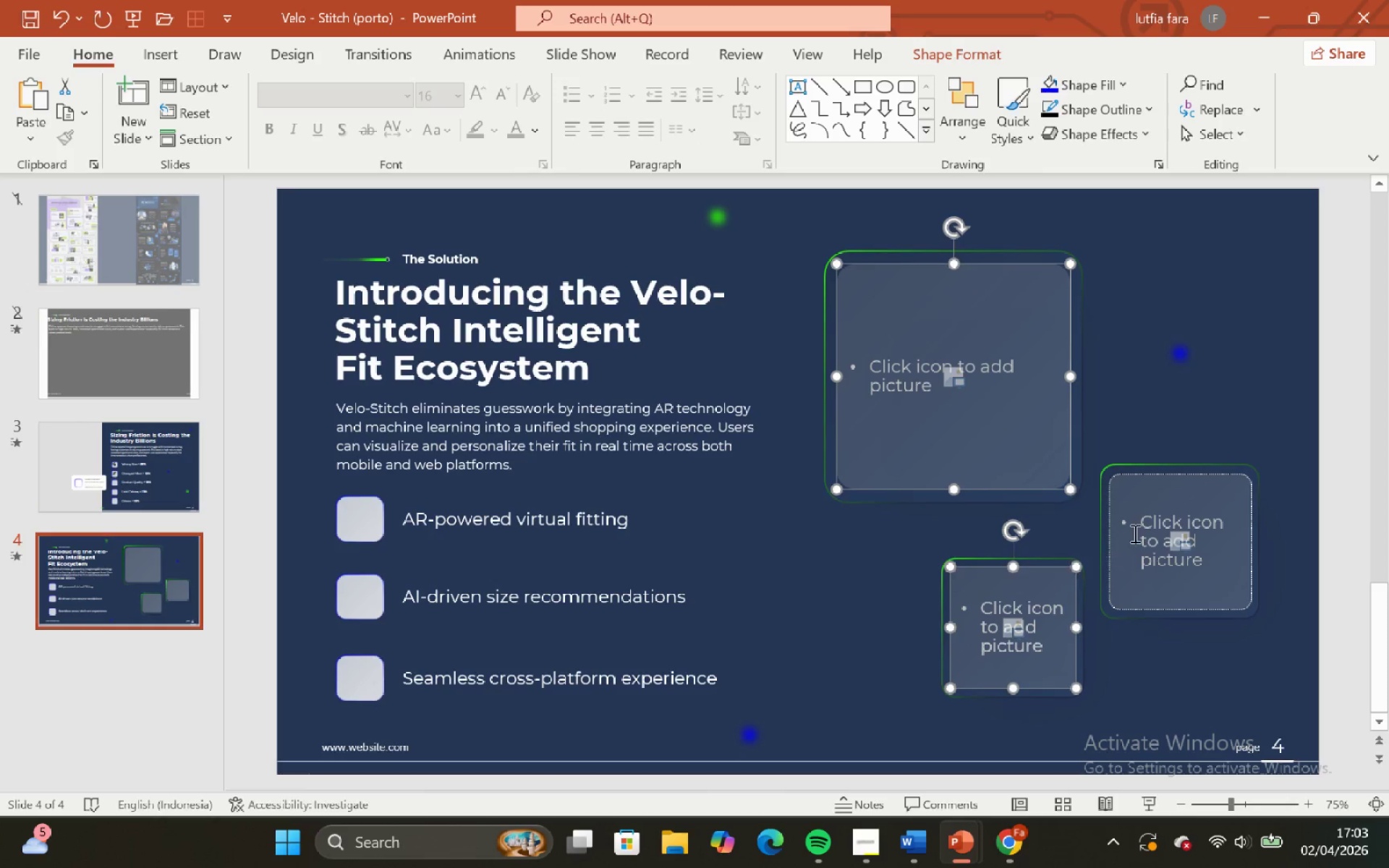 
triple_click([1137, 532])
 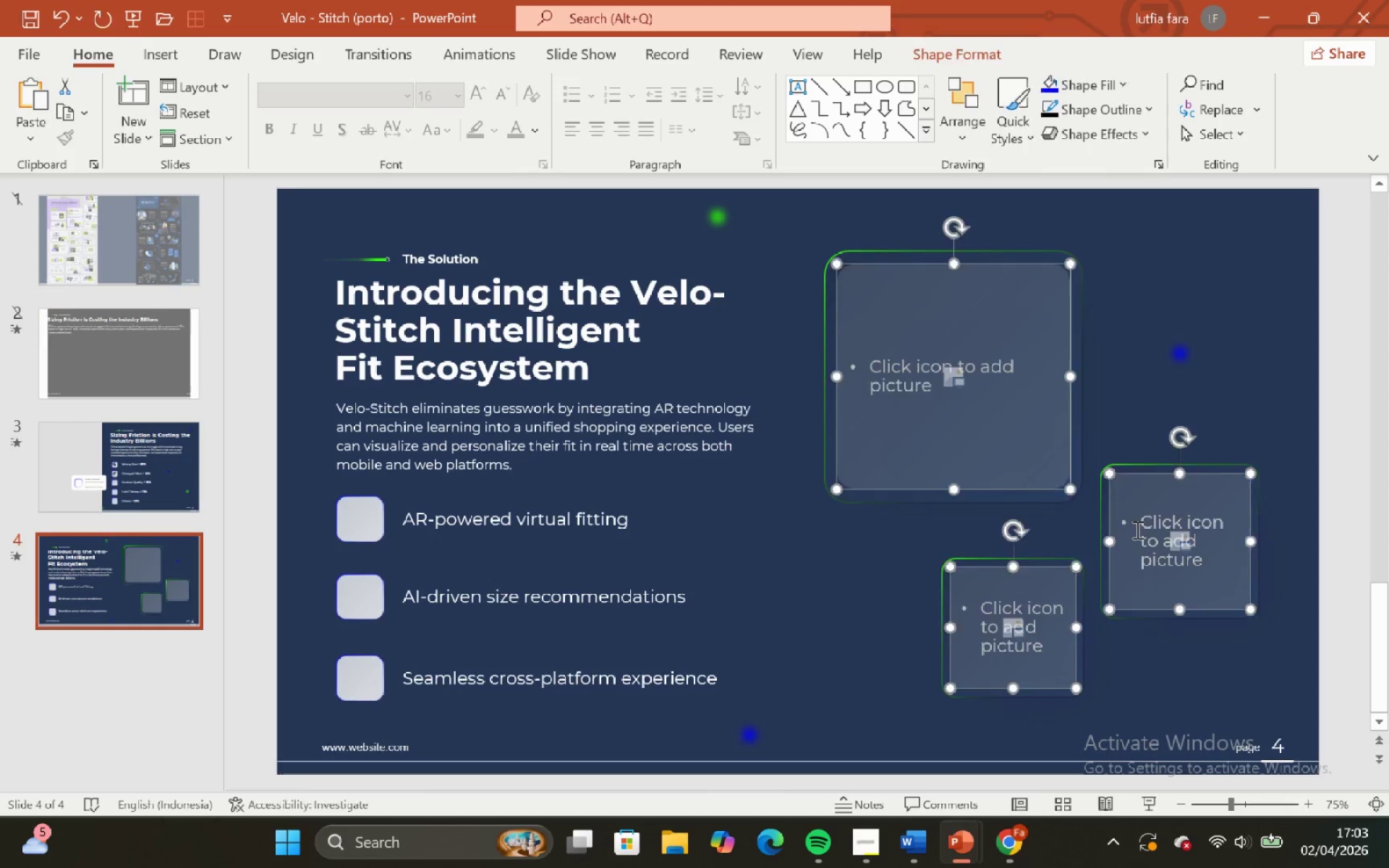 
key(Backspace)
 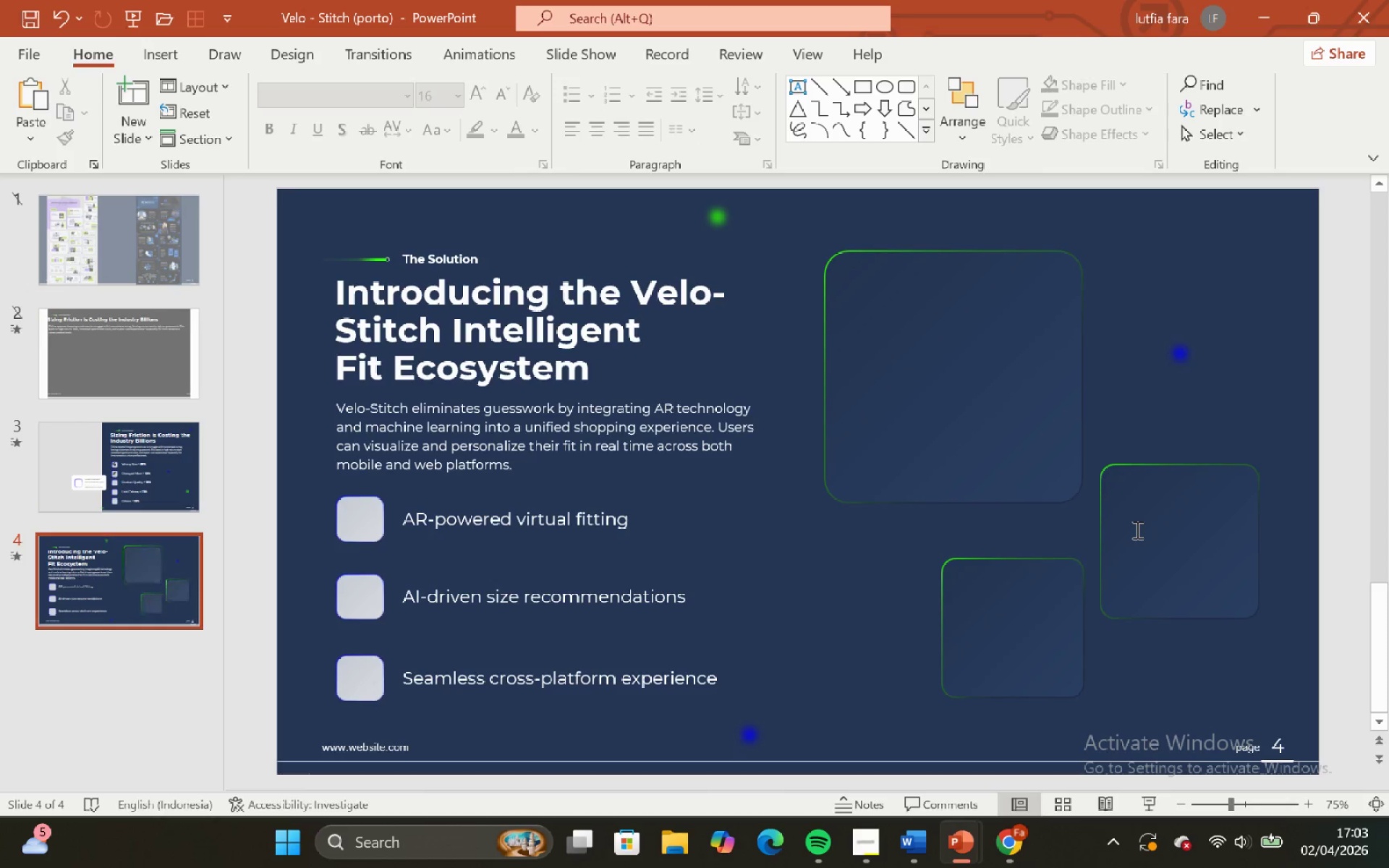 
key(Control+ControlLeft)
 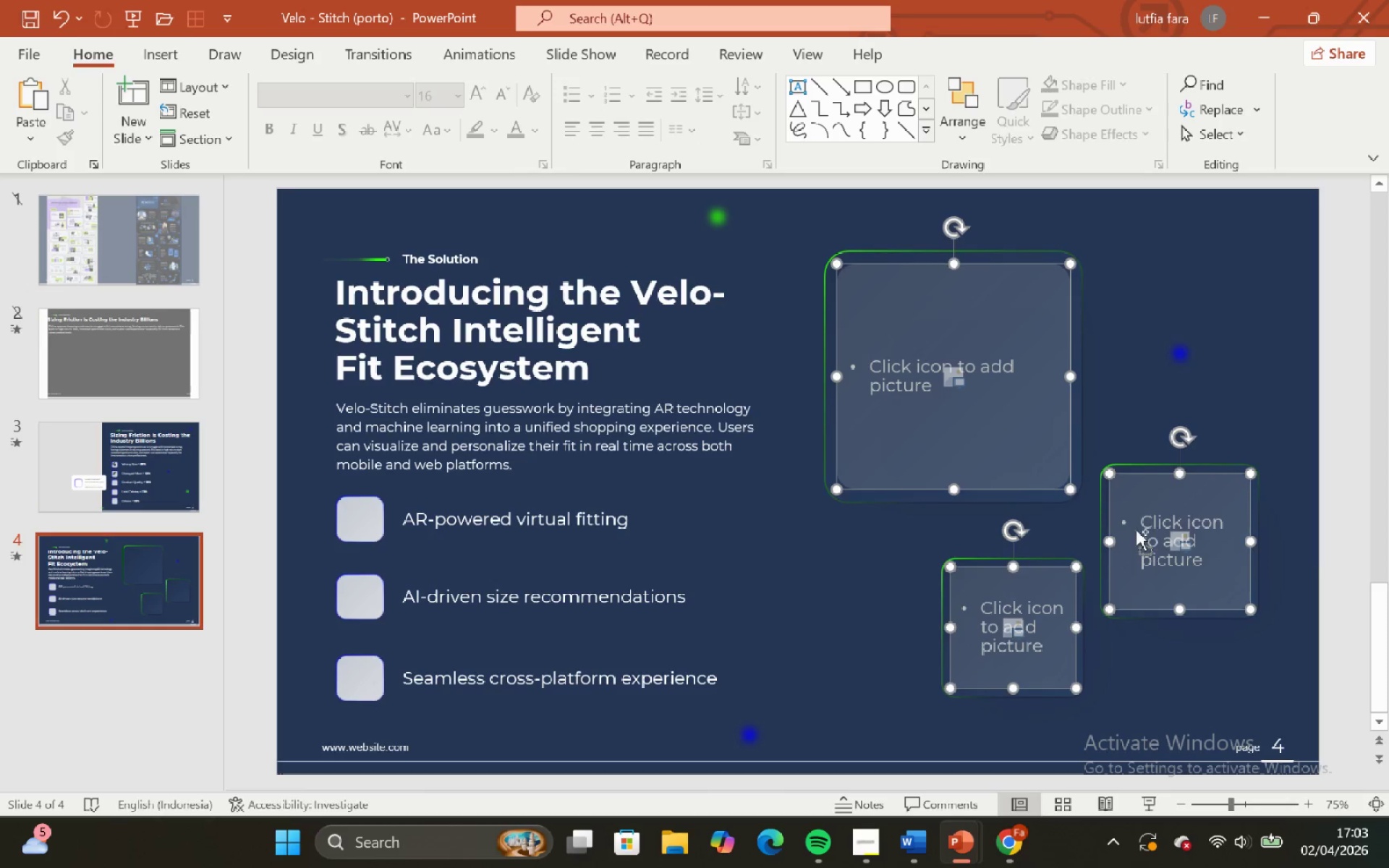 
key(Control+Z)
 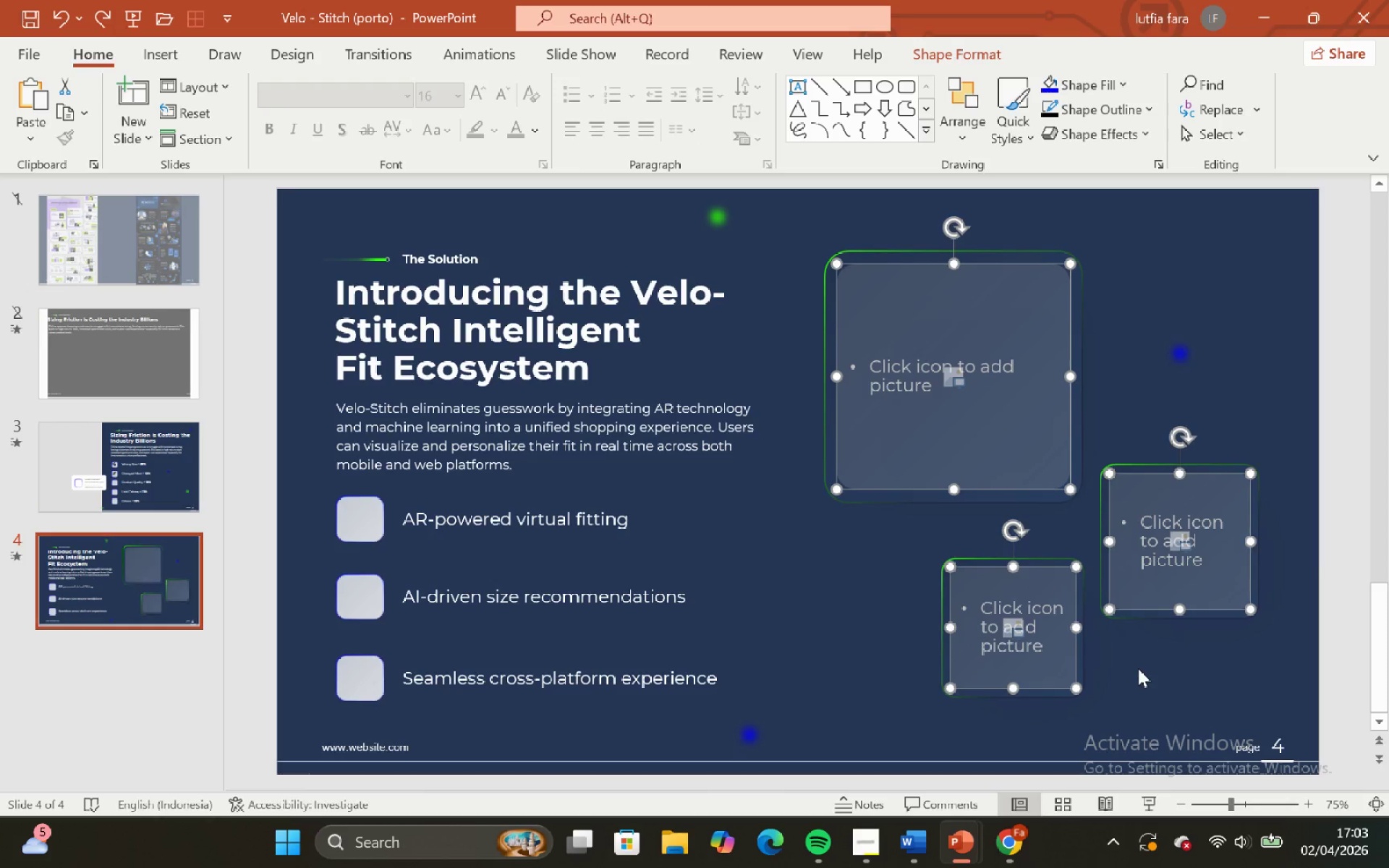 
left_click([1139, 670])
 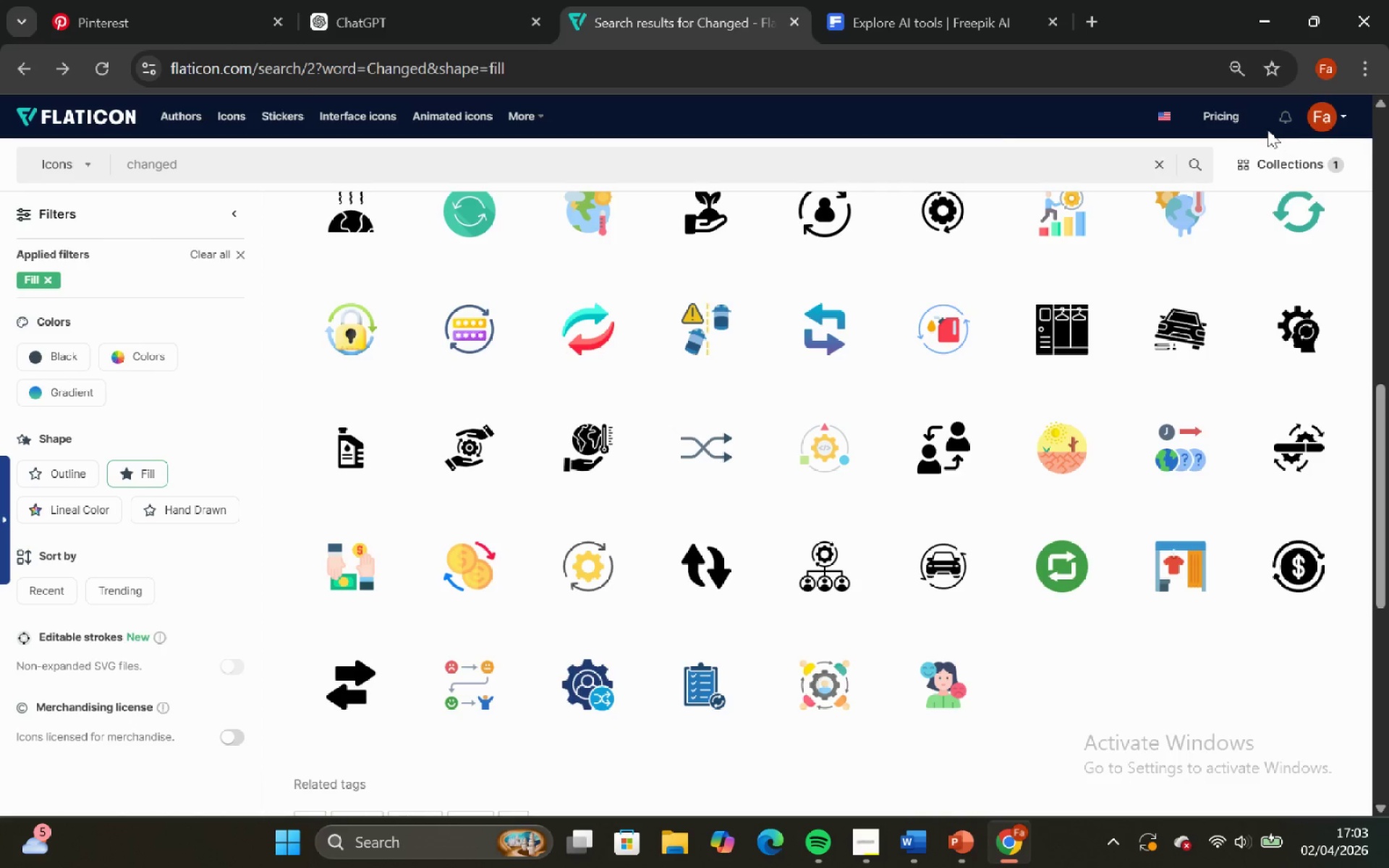 
left_click([171, 166])
 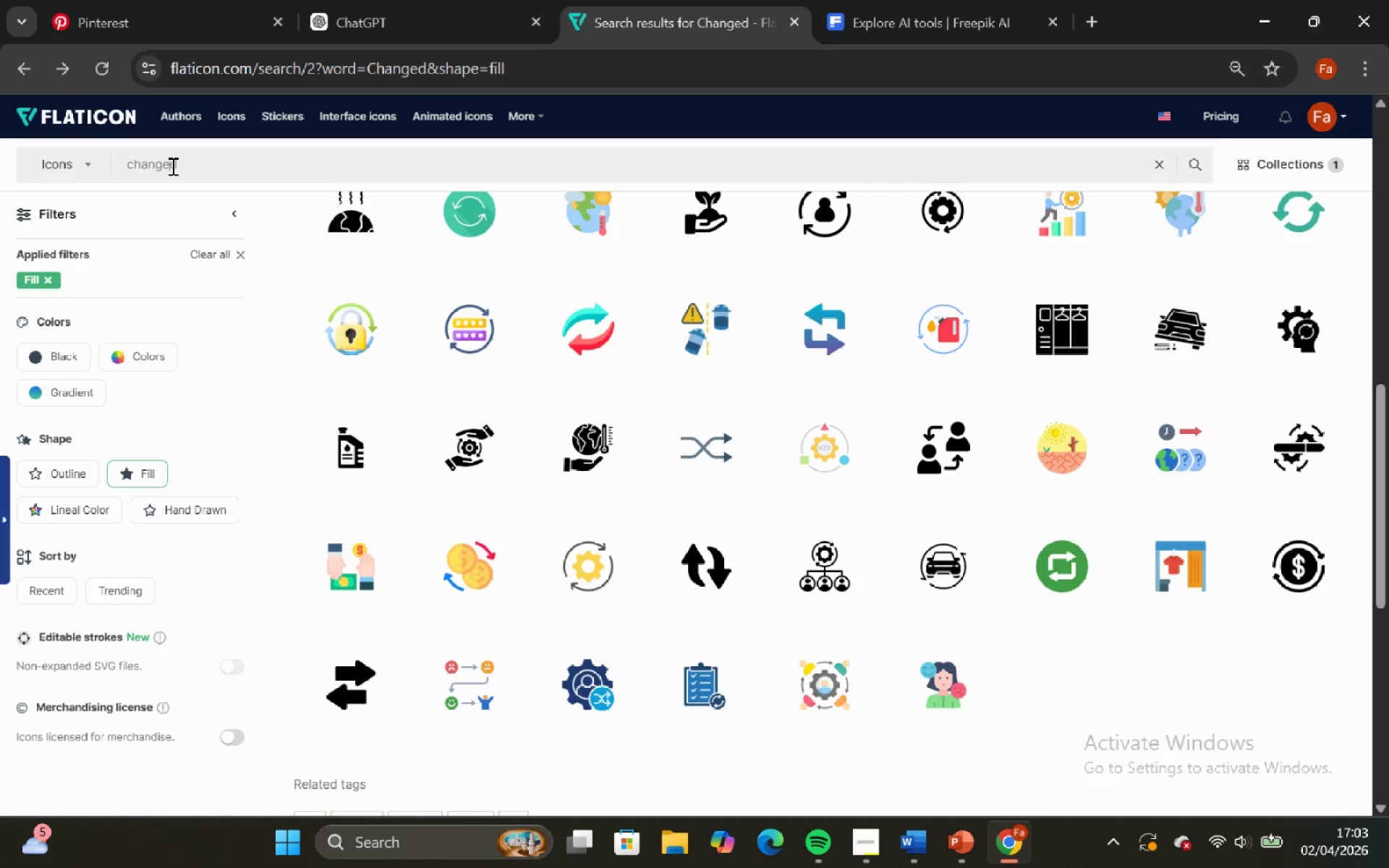 
key(Control+A)
 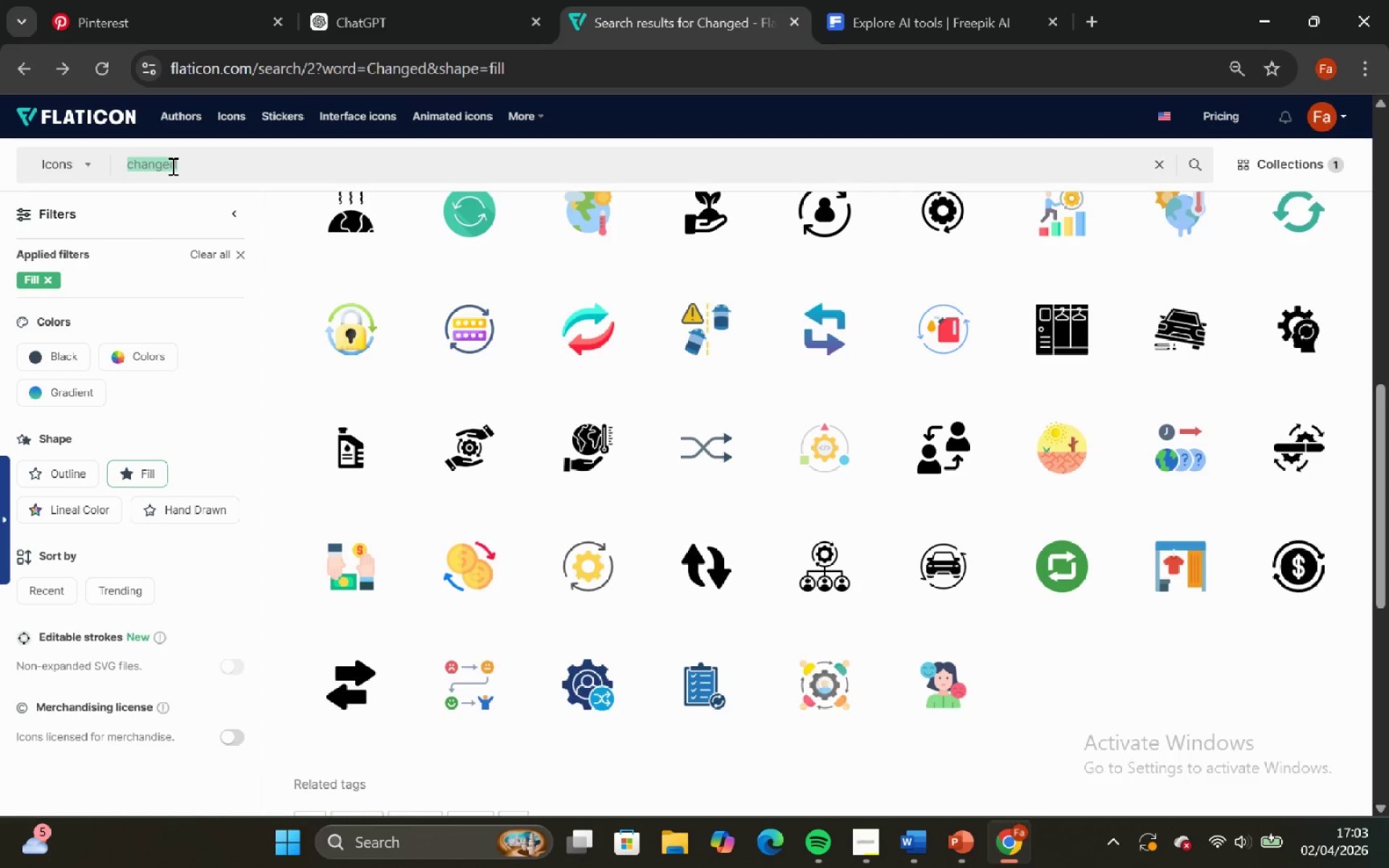 
key(Control+V)
 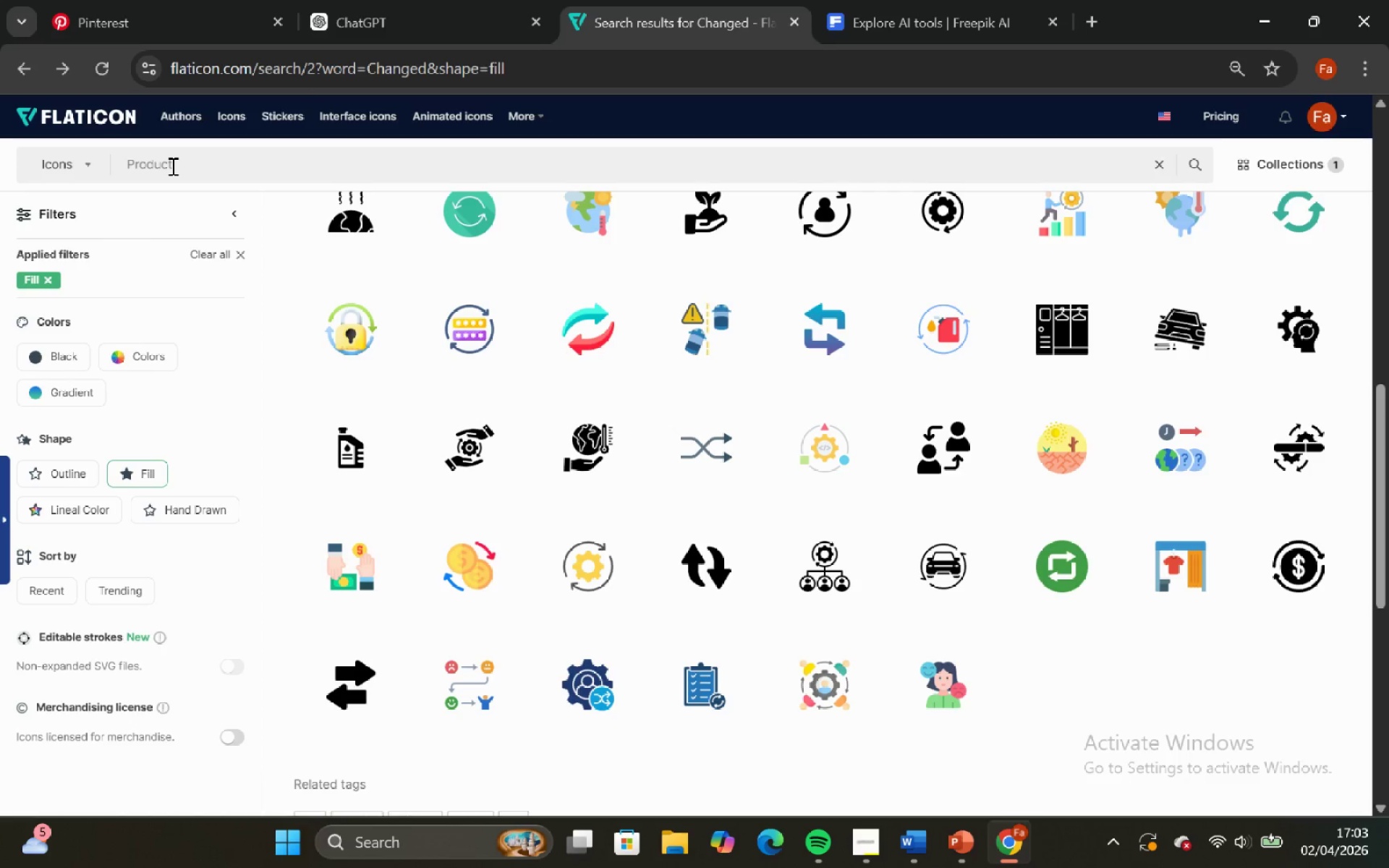 
key(Enter)
 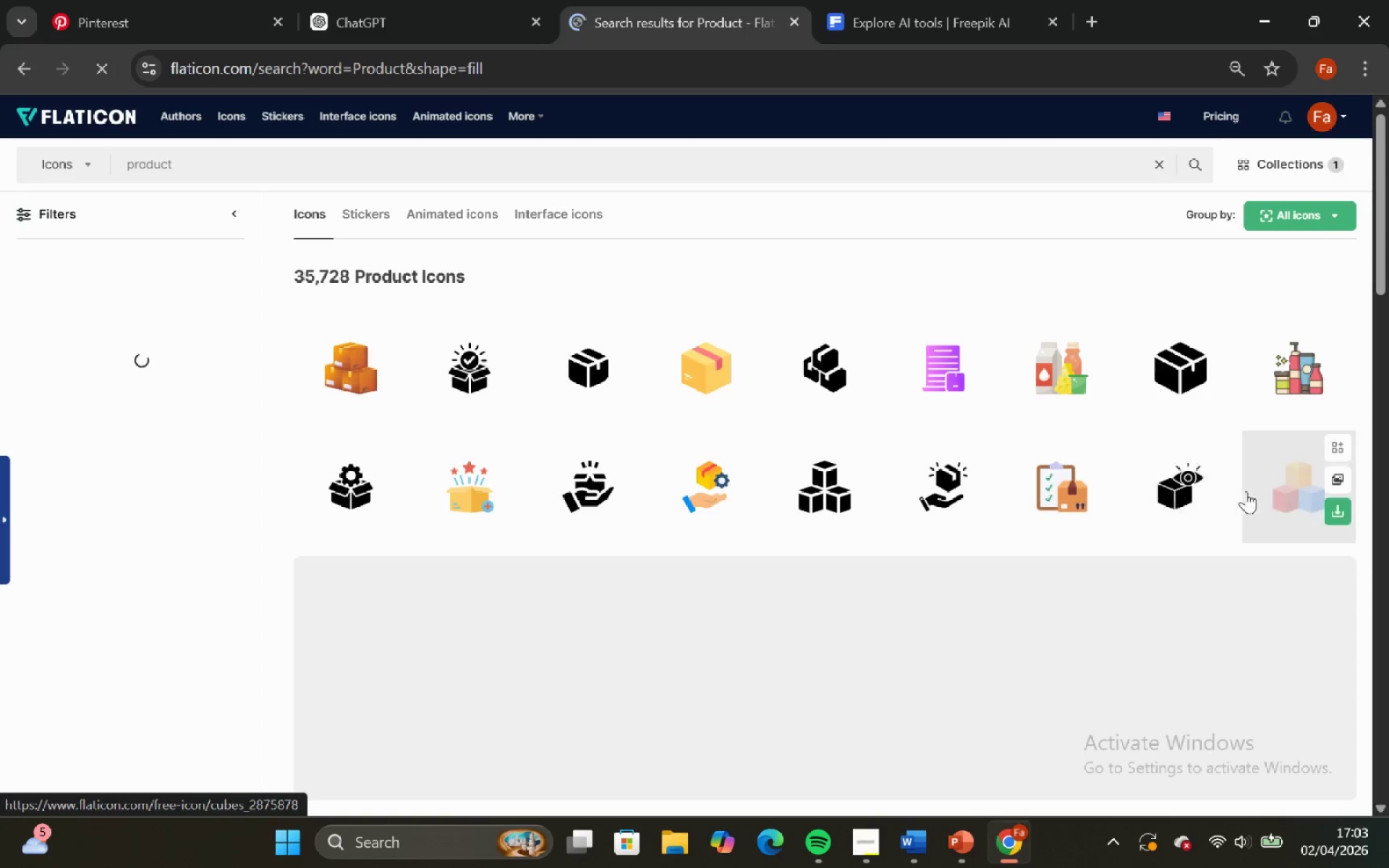 
left_click([321, 482])
 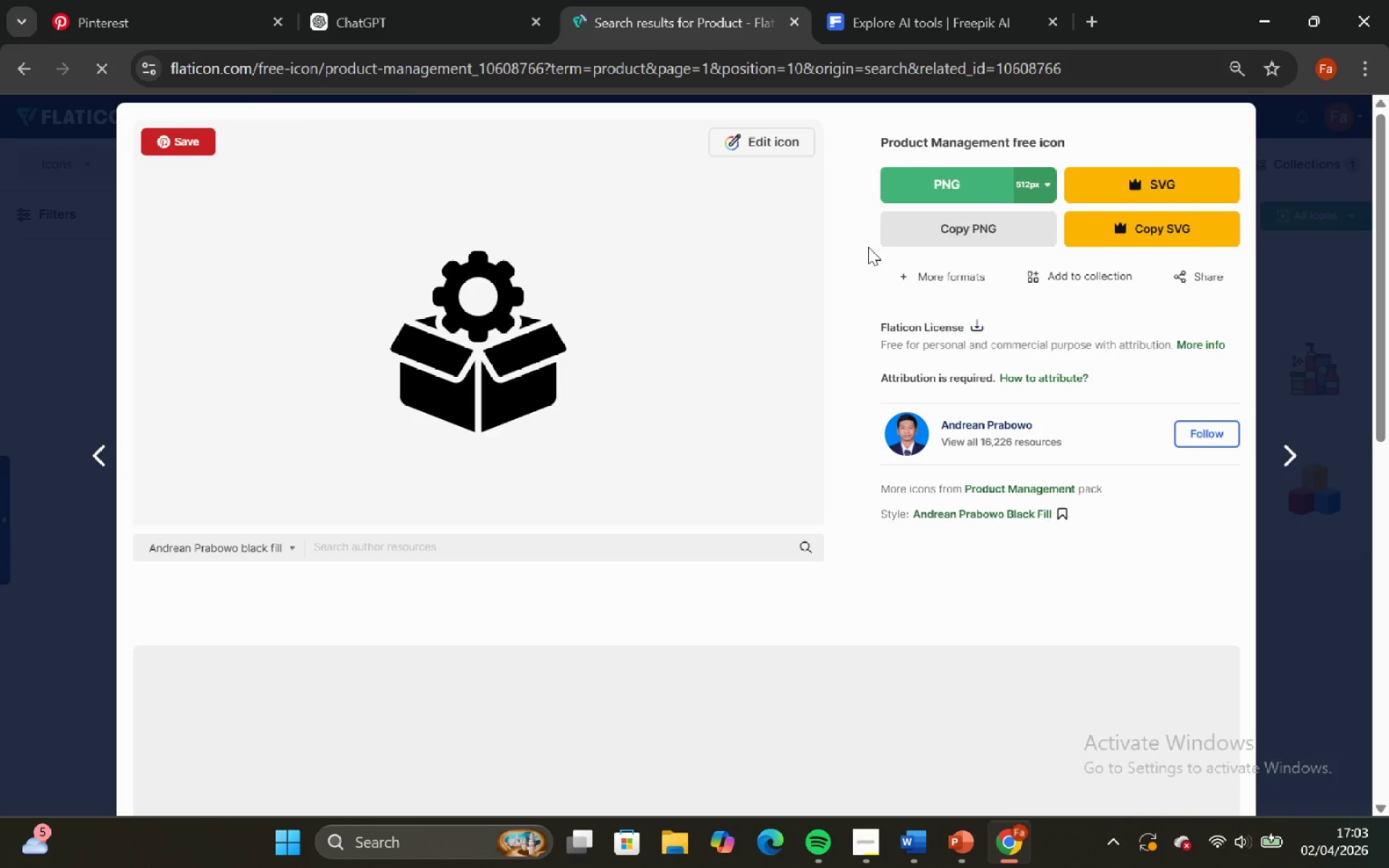 
left_click([893, 242])
 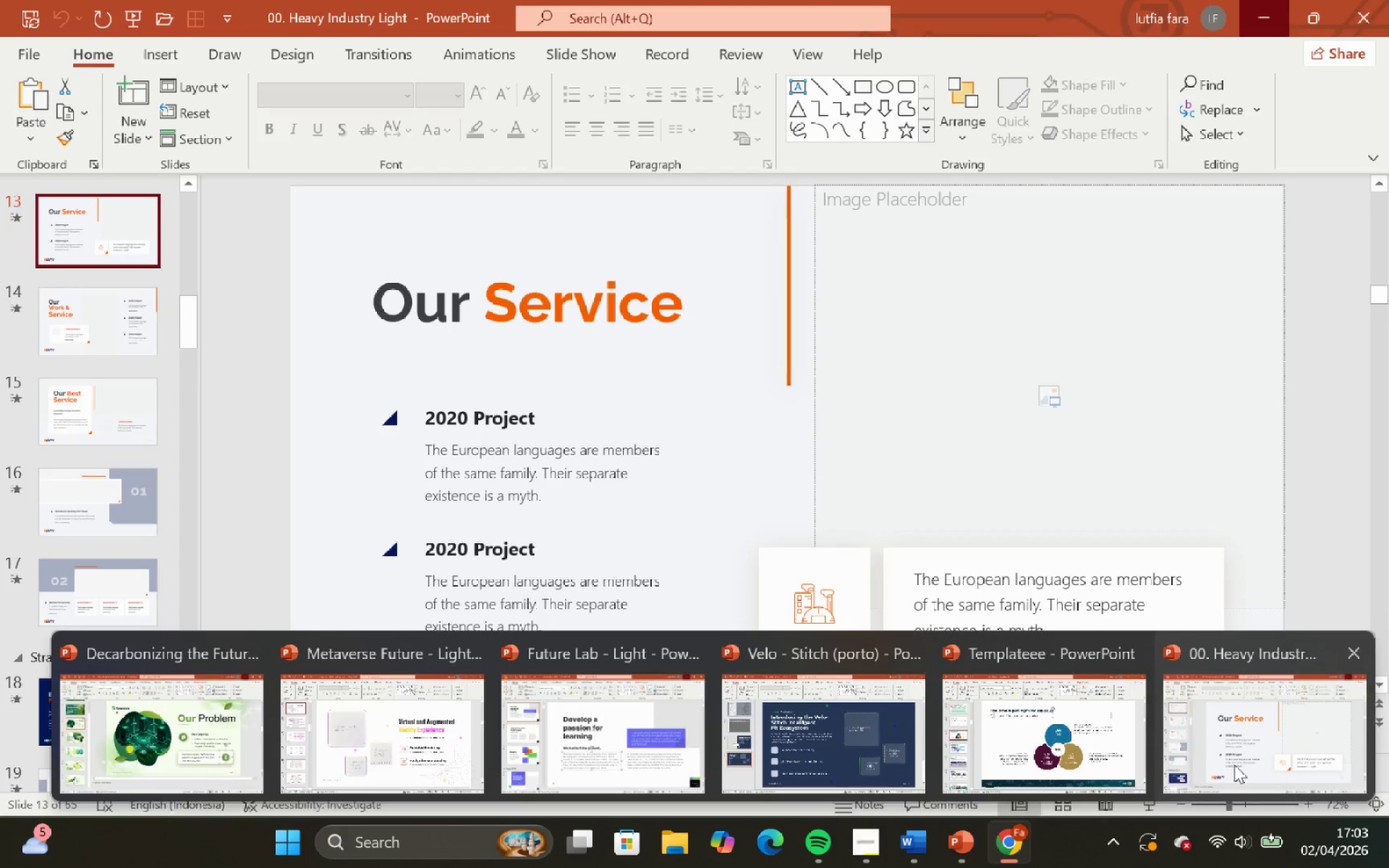 
left_click([812, 759])
 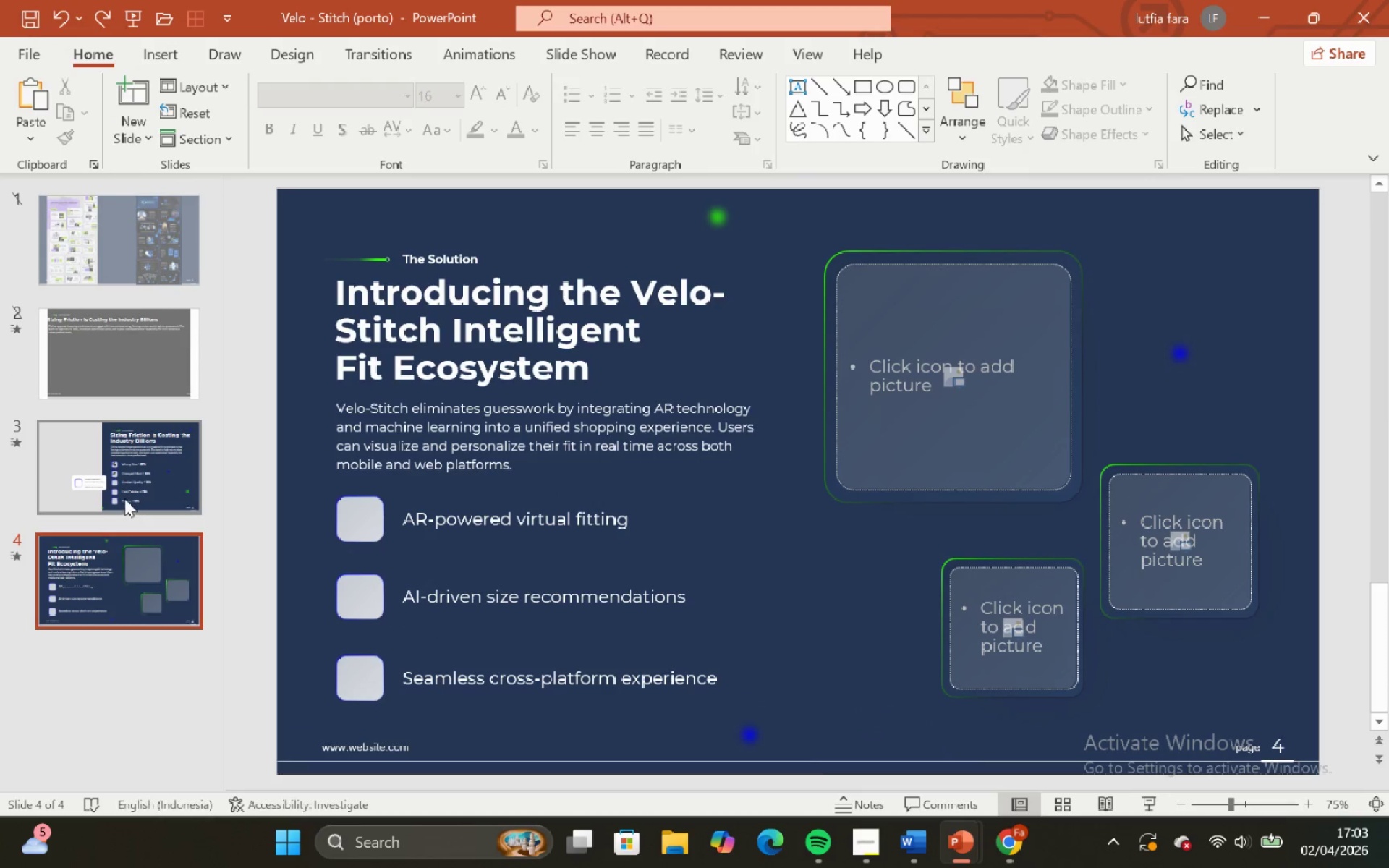 
left_click([124, 498])
 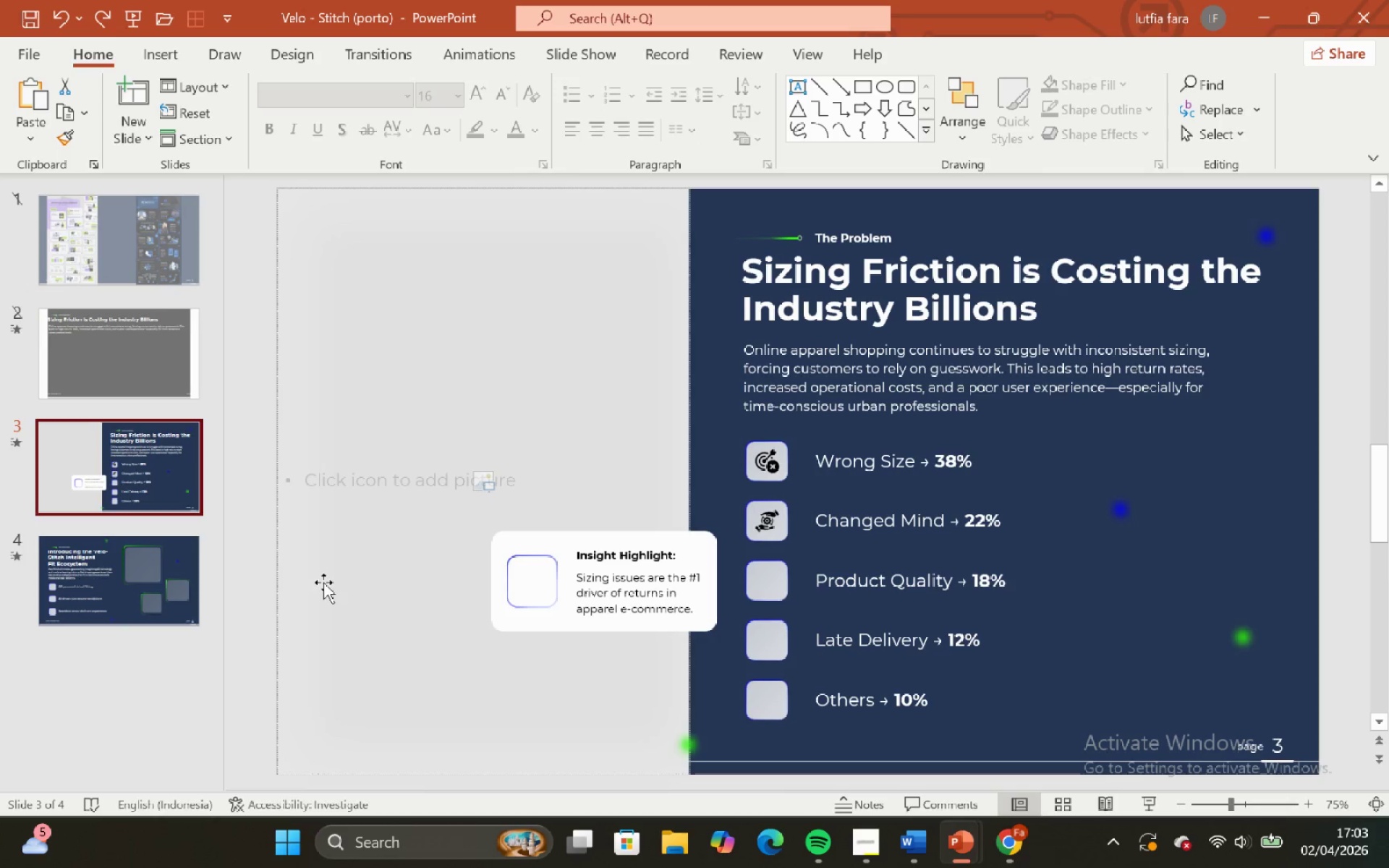 
key(Control+V)
 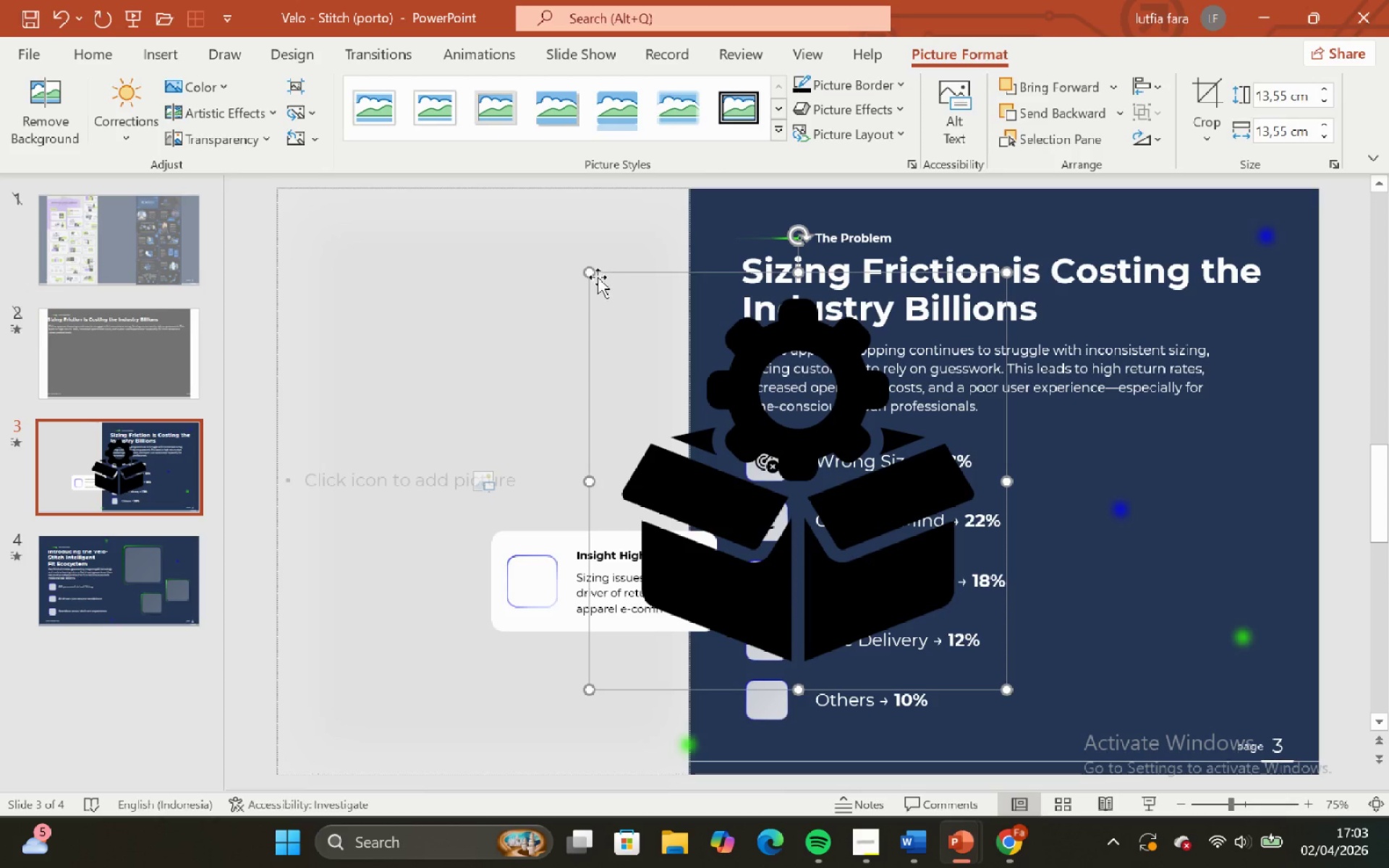 
left_click_drag(start_coordinate=[588, 271], to_coordinate=[952, 629])
 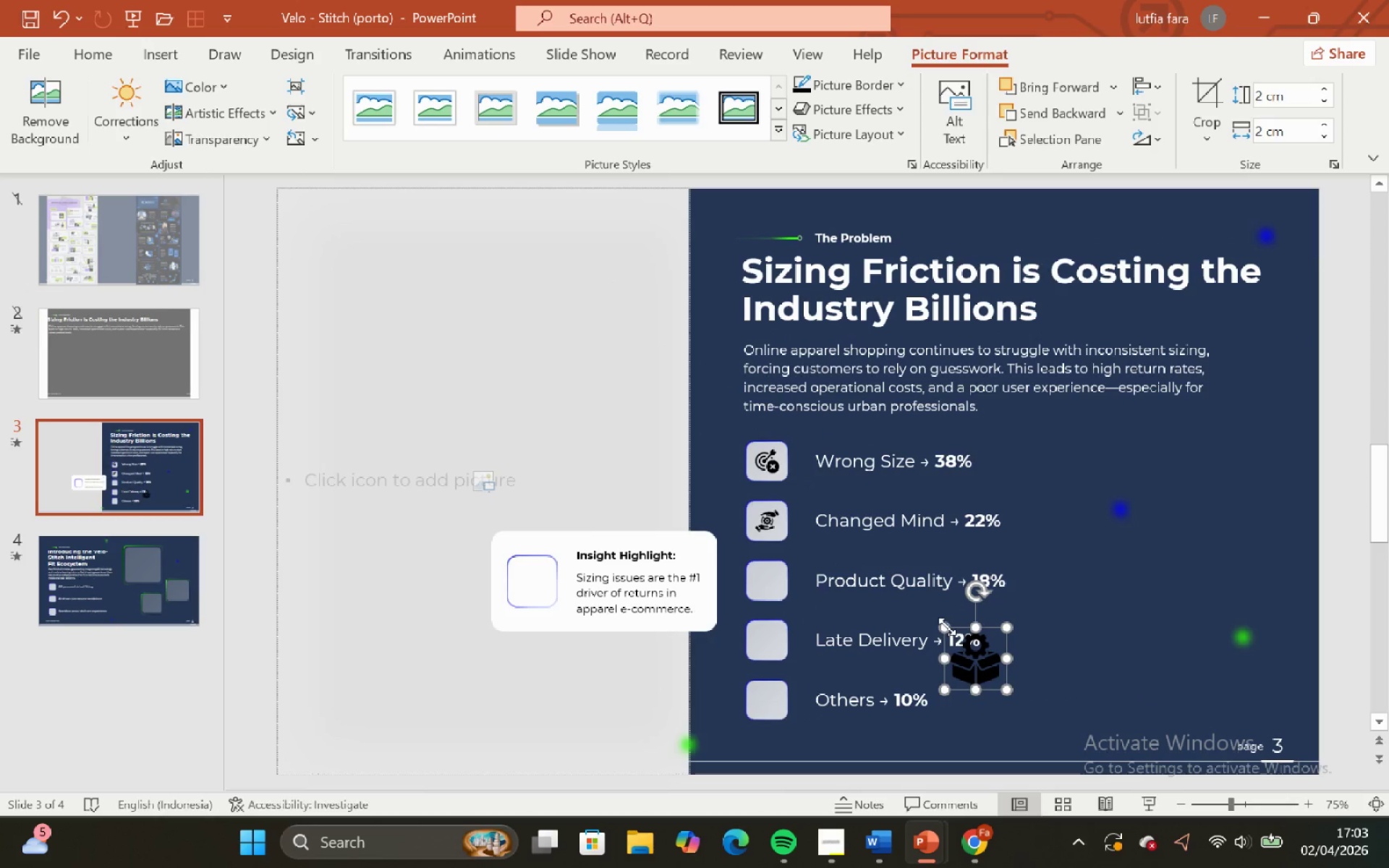 
hold_key(key=ShiftLeft, duration=1.5)
 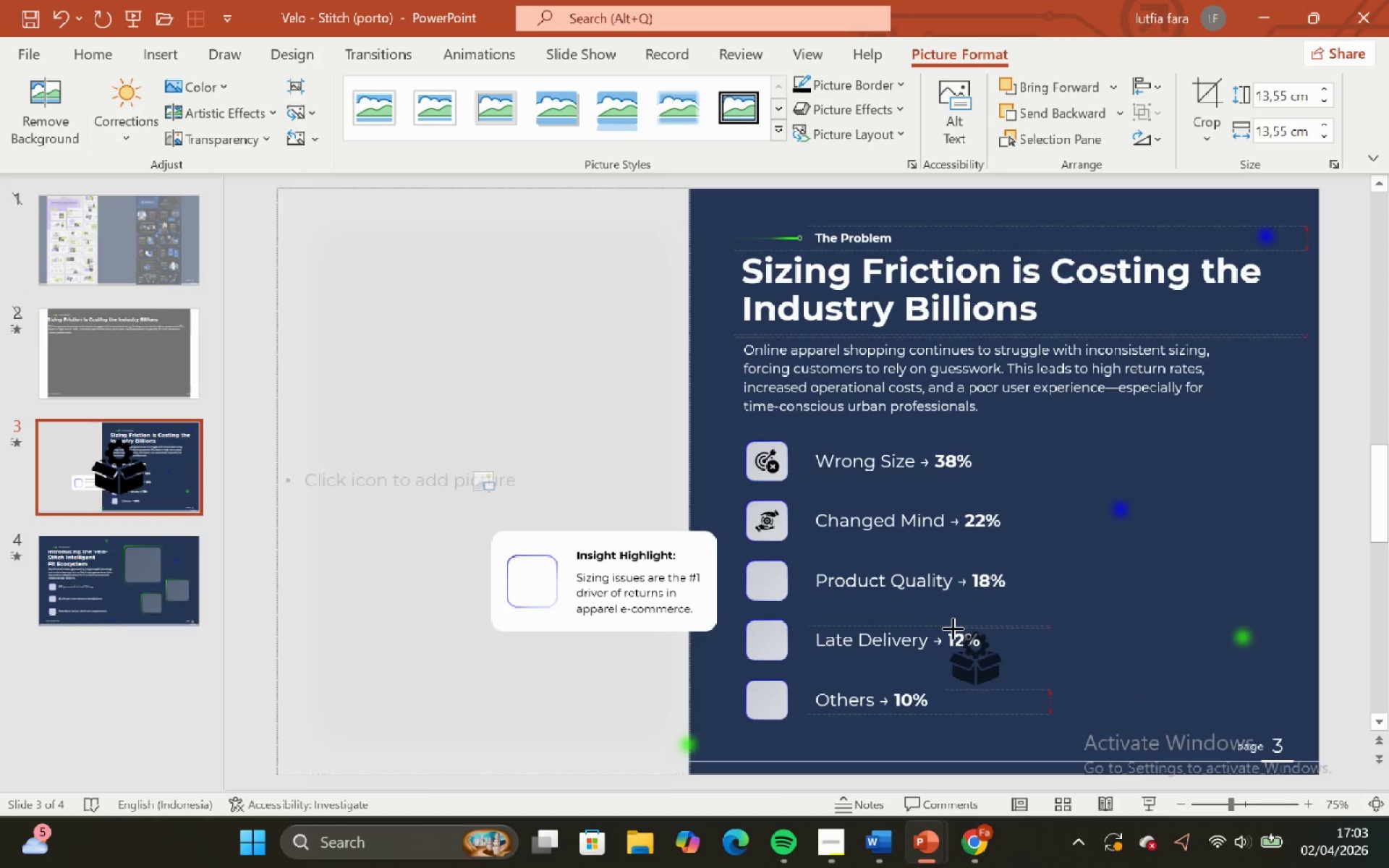 
hold_key(key=ShiftLeft, duration=0.69)
 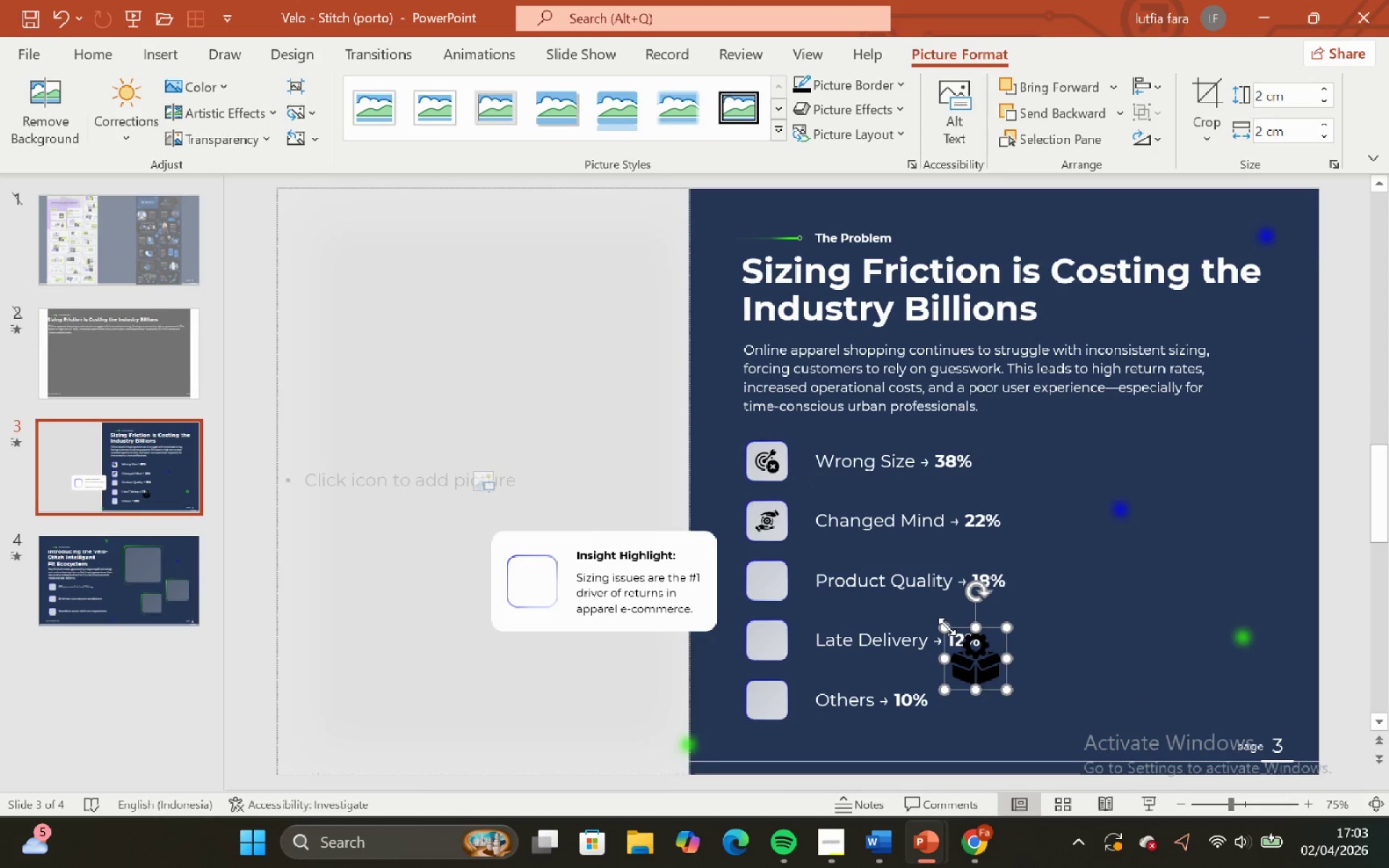 
hold_key(key=ShiftLeft, duration=1.24)
left_click_drag(start_coordinate=[947, 626], to_coordinate=[978, 652])
 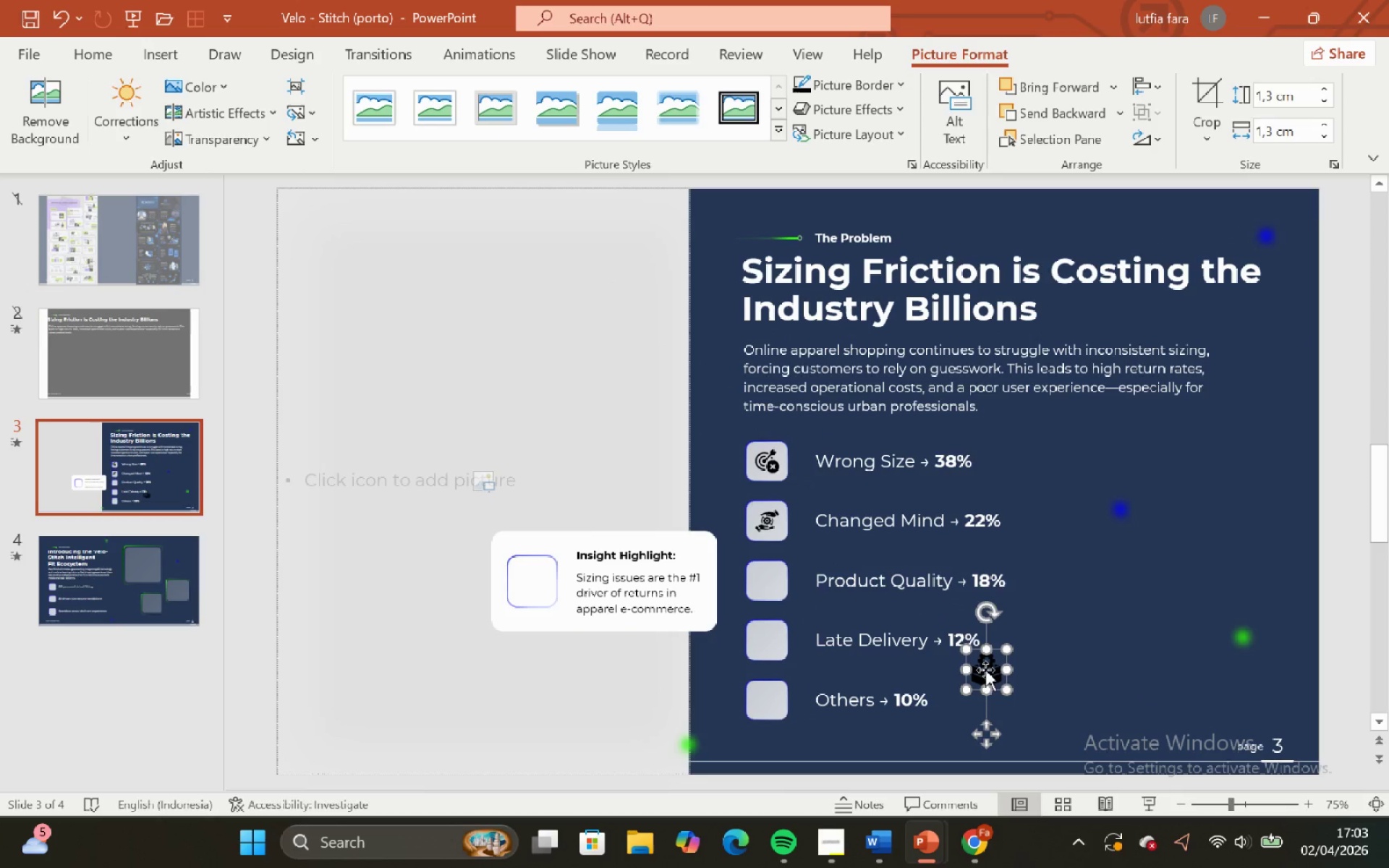 
left_click_drag(start_coordinate=[985, 670], to_coordinate=[763, 572])
 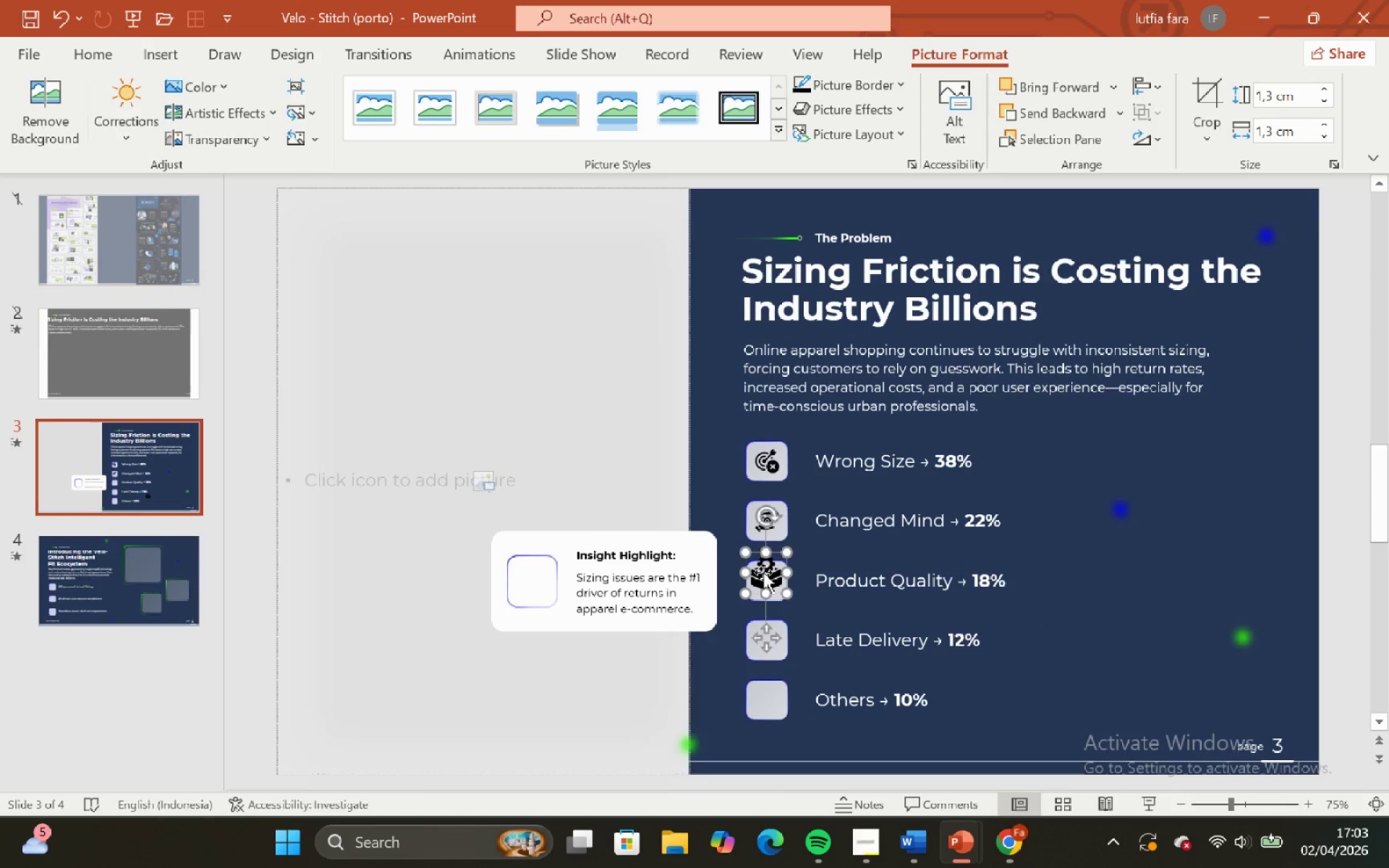 
hold_key(key=ShiftLeft, duration=2.98)
hold_key(key=ControlLeft, duration=1.5)
hold_key(key=ControlLeft, duration=1.45)
scroll: coordinate [763, 571], scroll_direction: up, amount: 6.0
 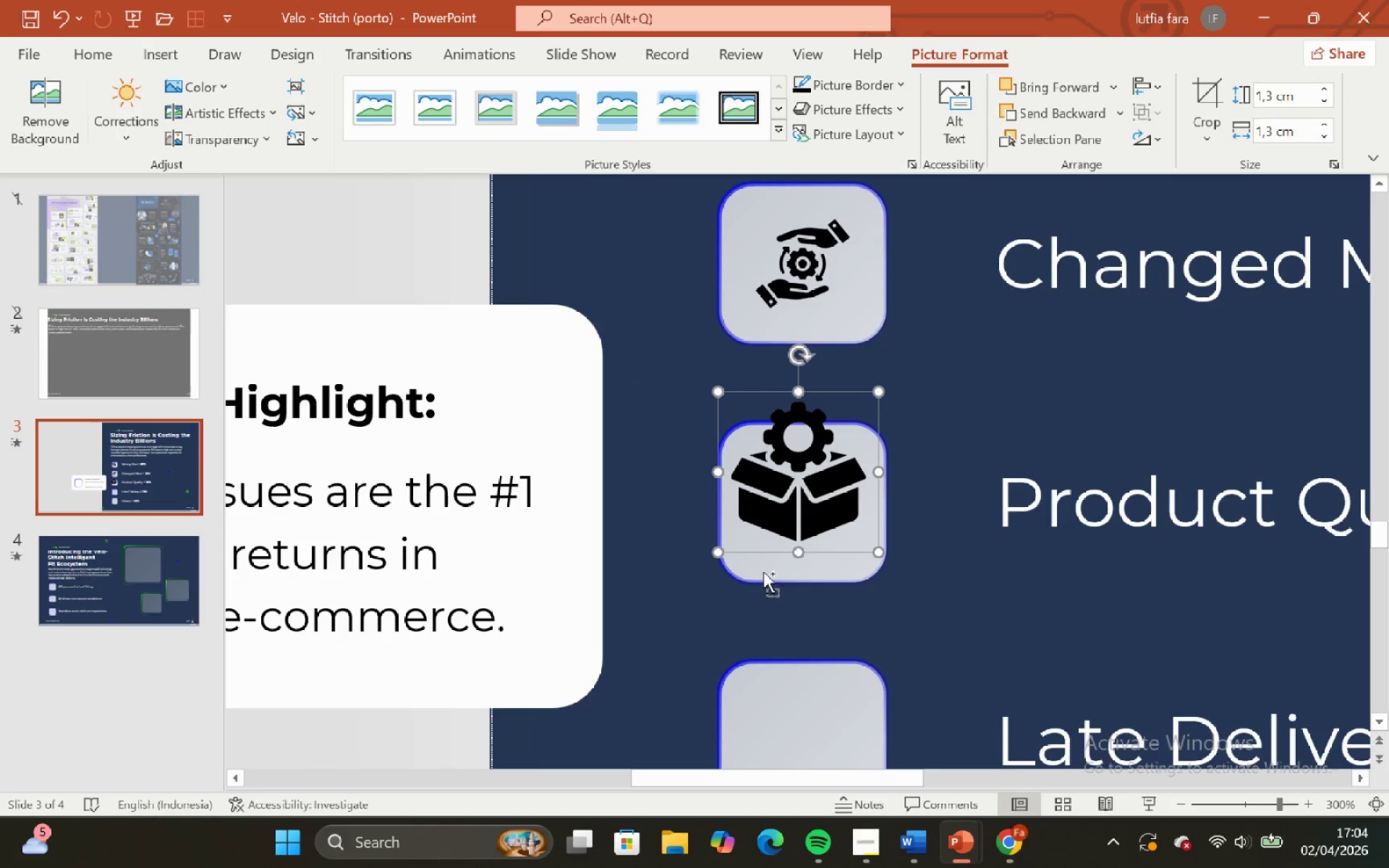 
hold_key(key=ShiftLeft, duration=0.95)
left_click_drag(start_coordinate=[714, 391], to_coordinate=[761, 433])
 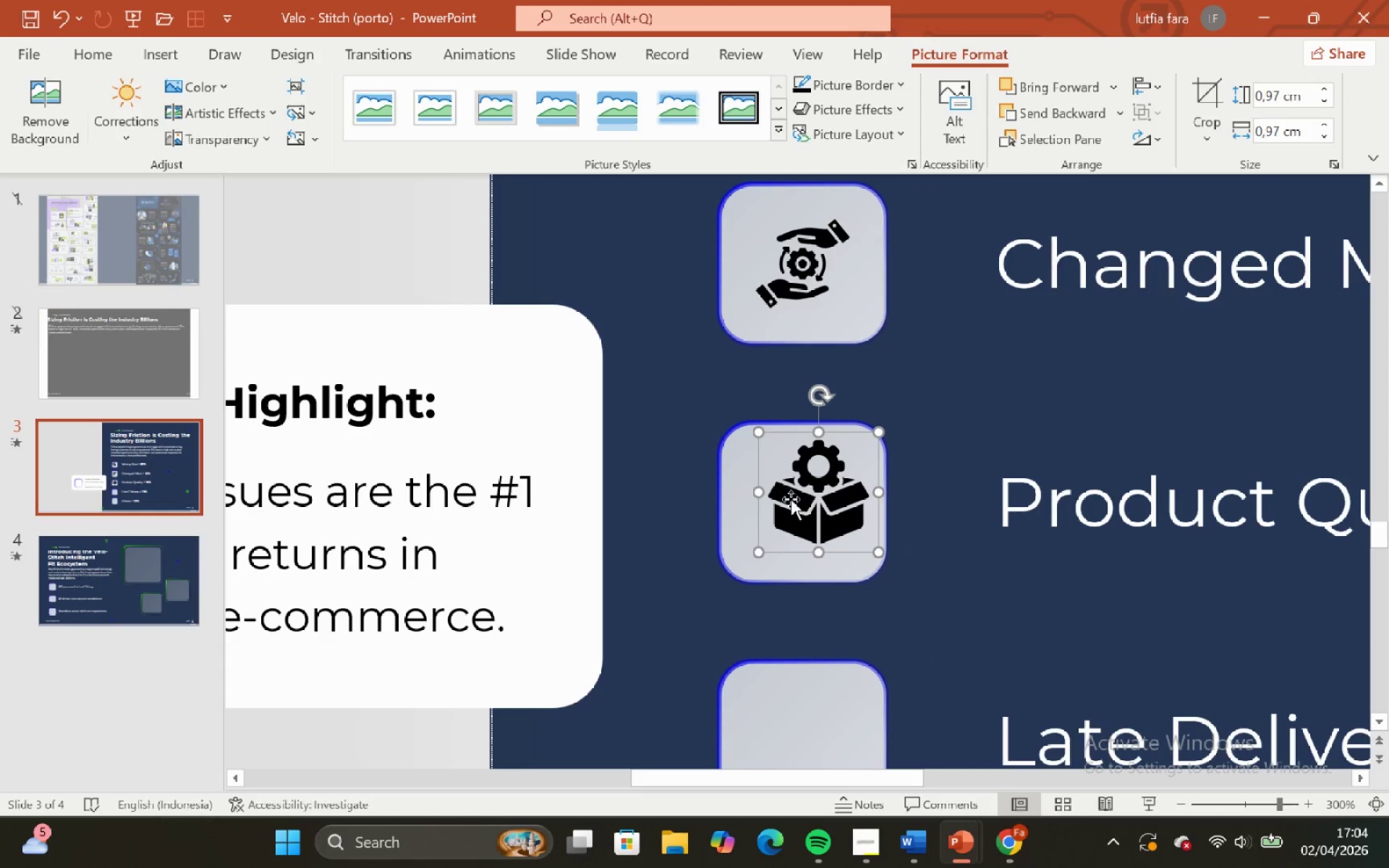 
left_click_drag(start_coordinate=[792, 502], to_coordinate=[773, 503])
 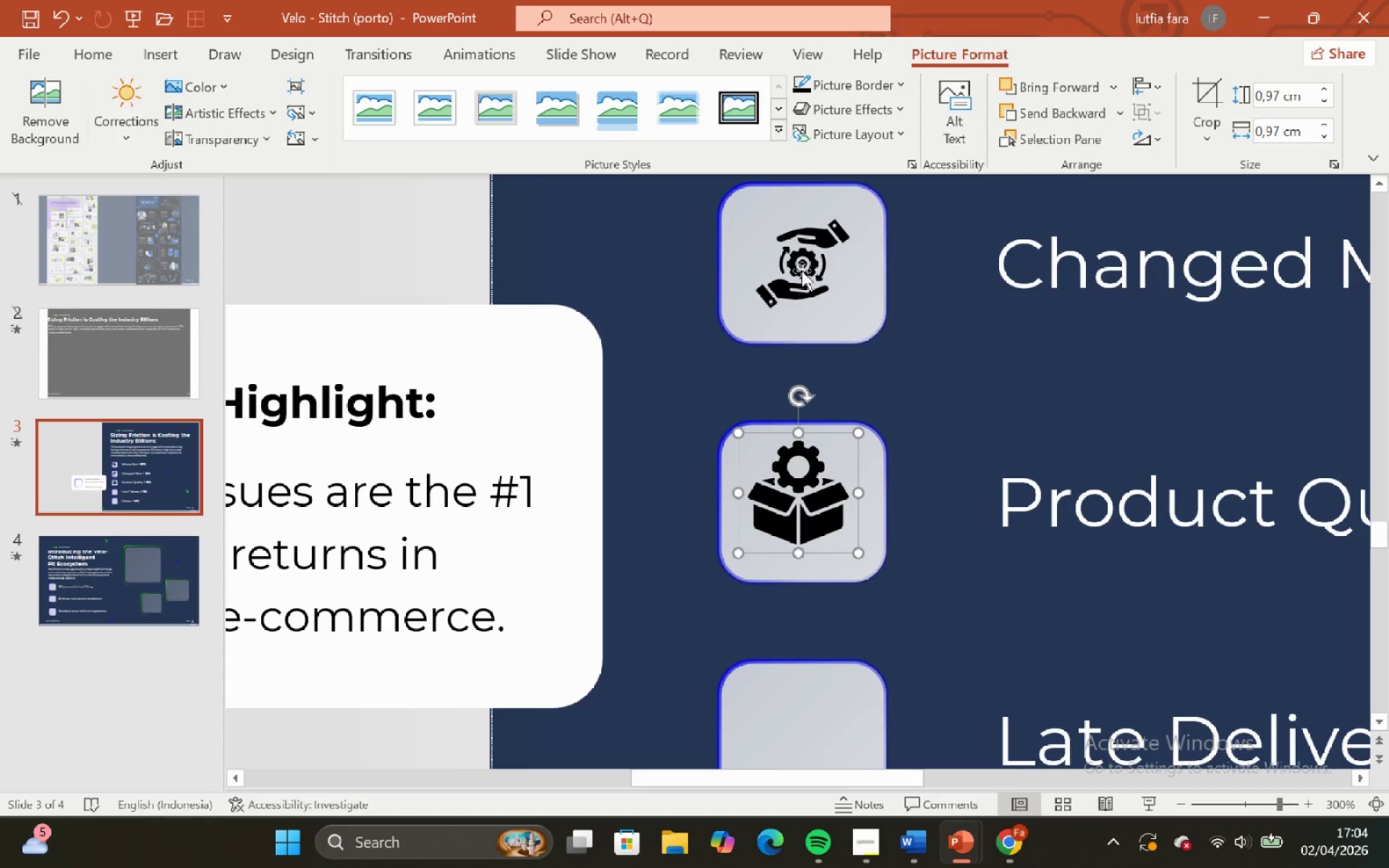 
left_click([802, 271])
 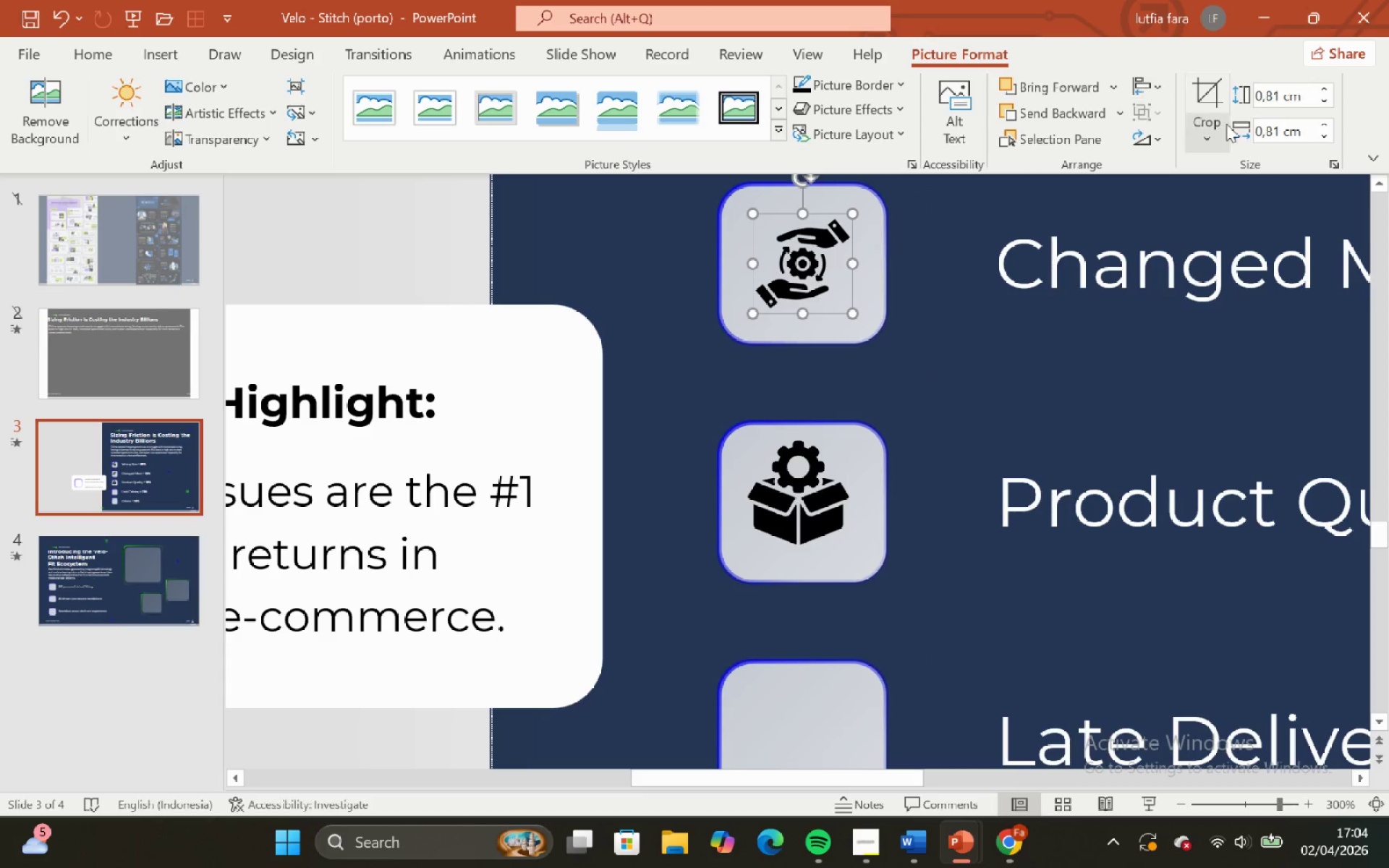 
left_click([1271, 134])
 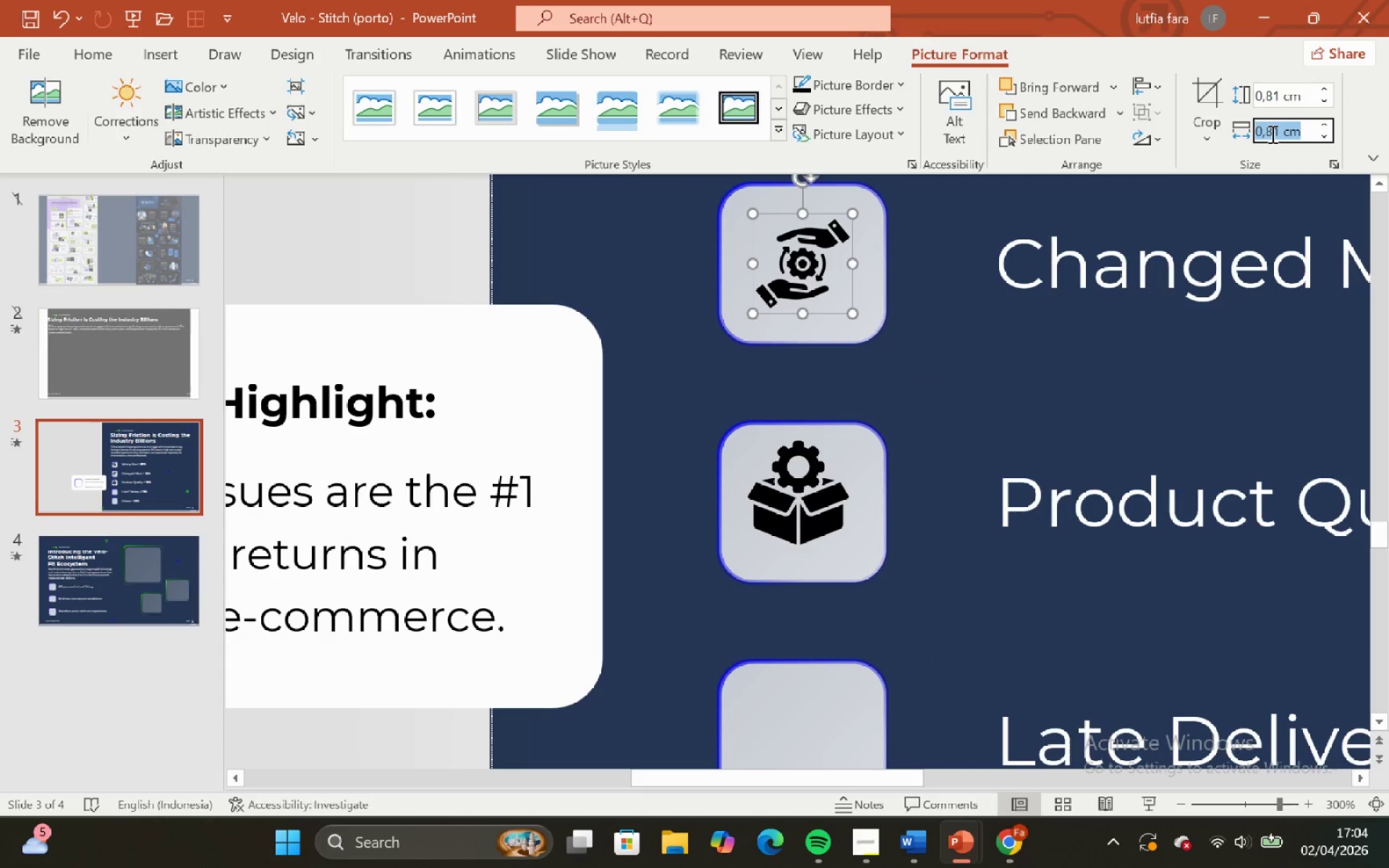 
key(Control+C)
 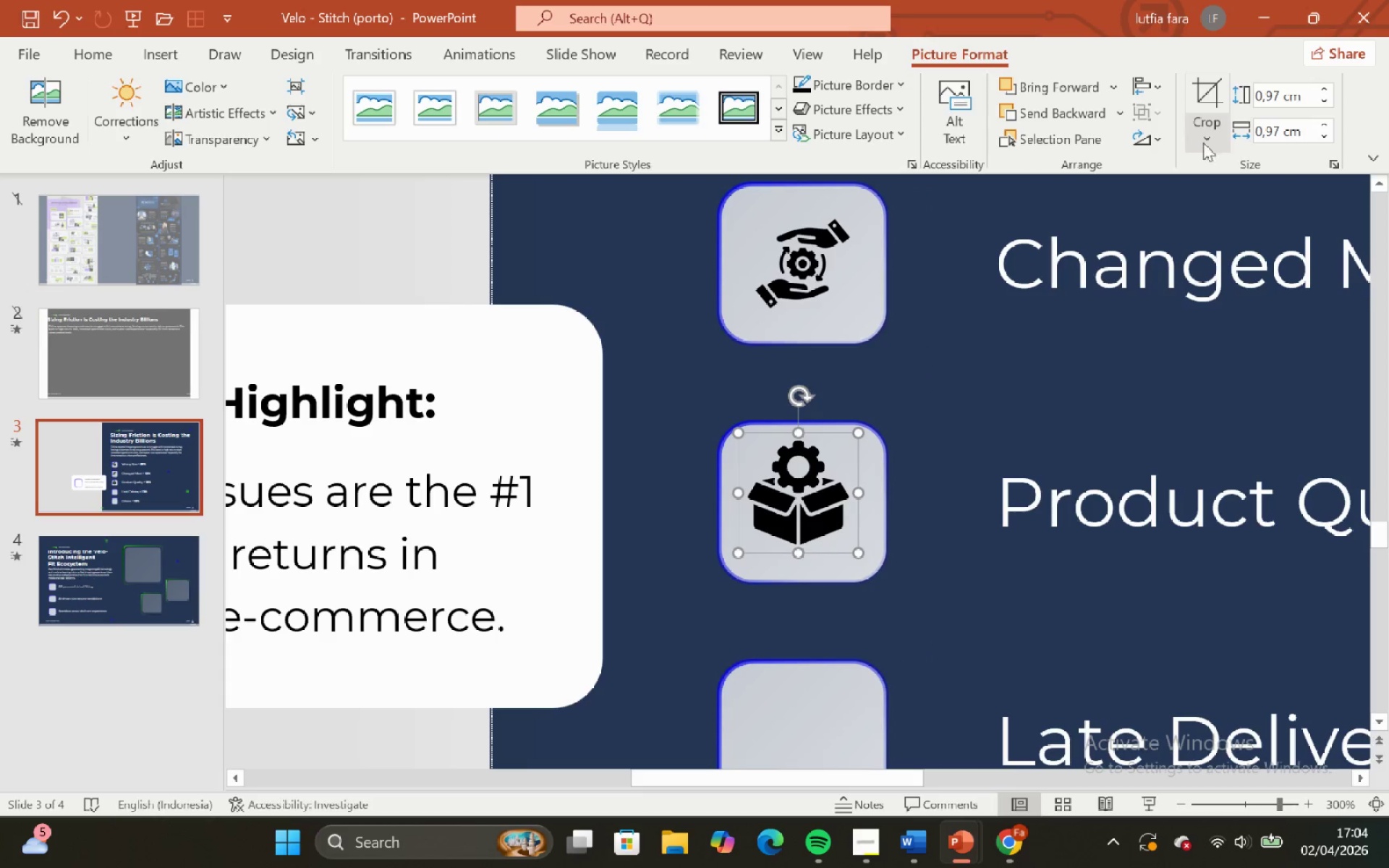 
left_click([1269, 135])
 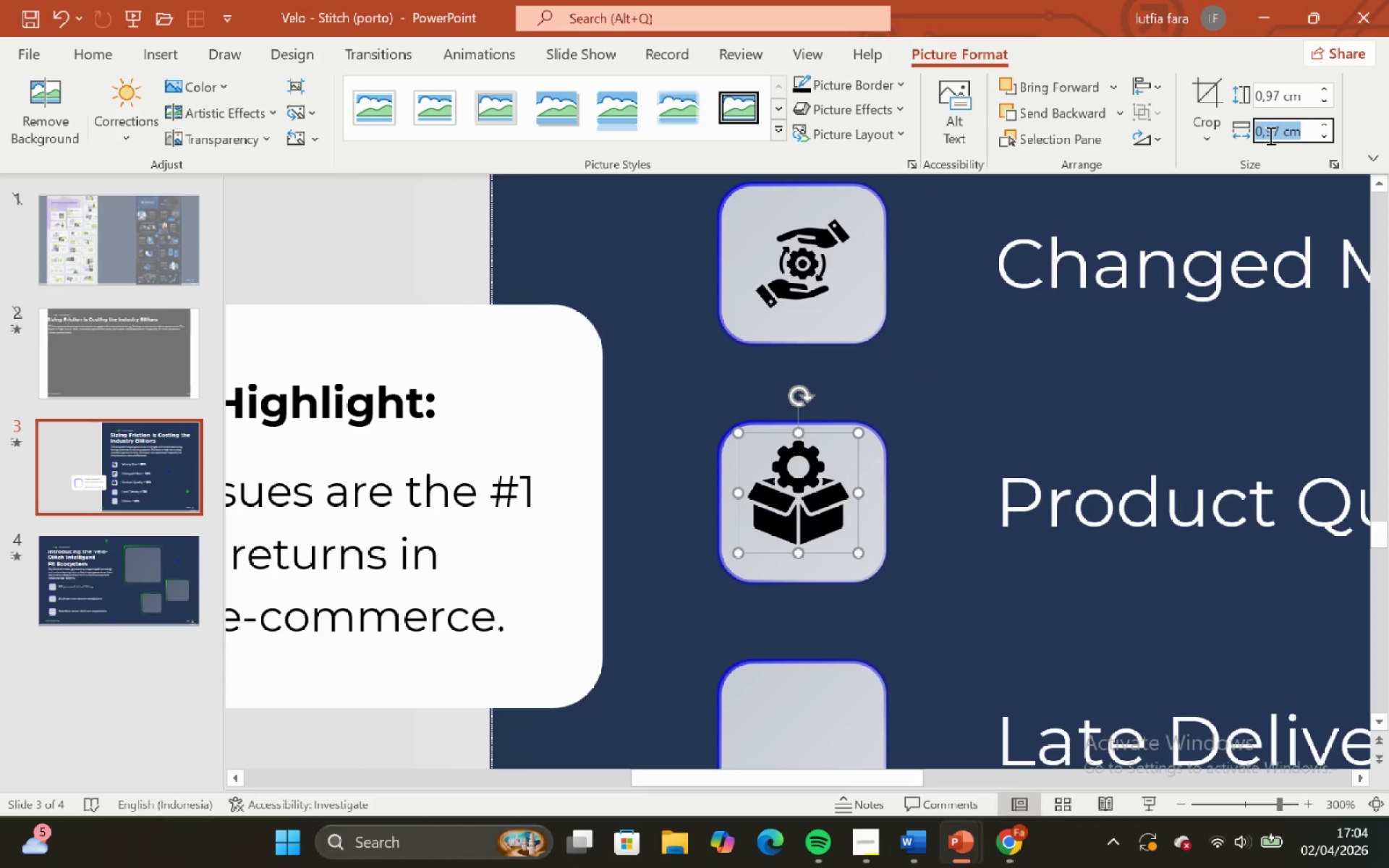 
key(Control+V)
 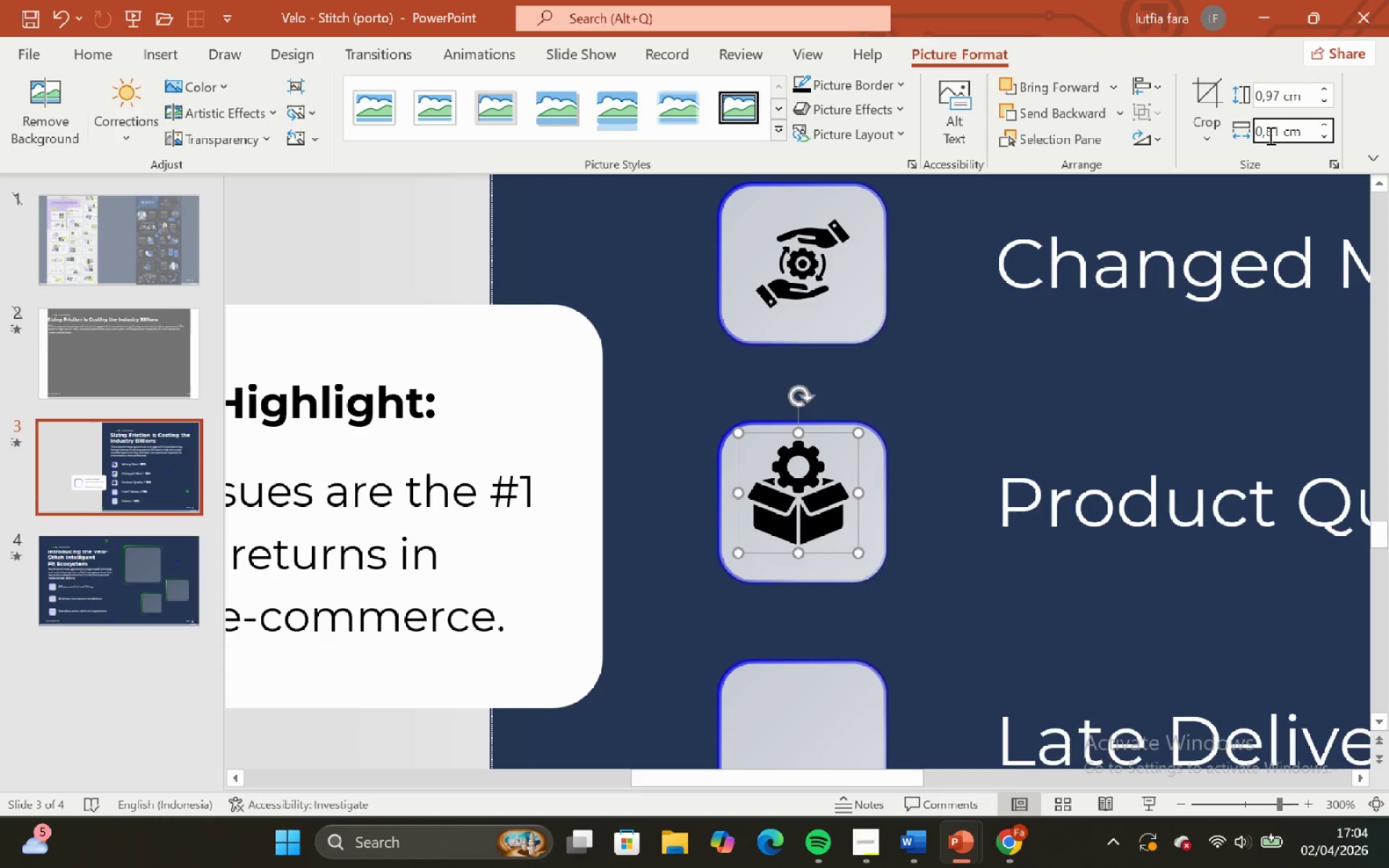 
key(Enter)
 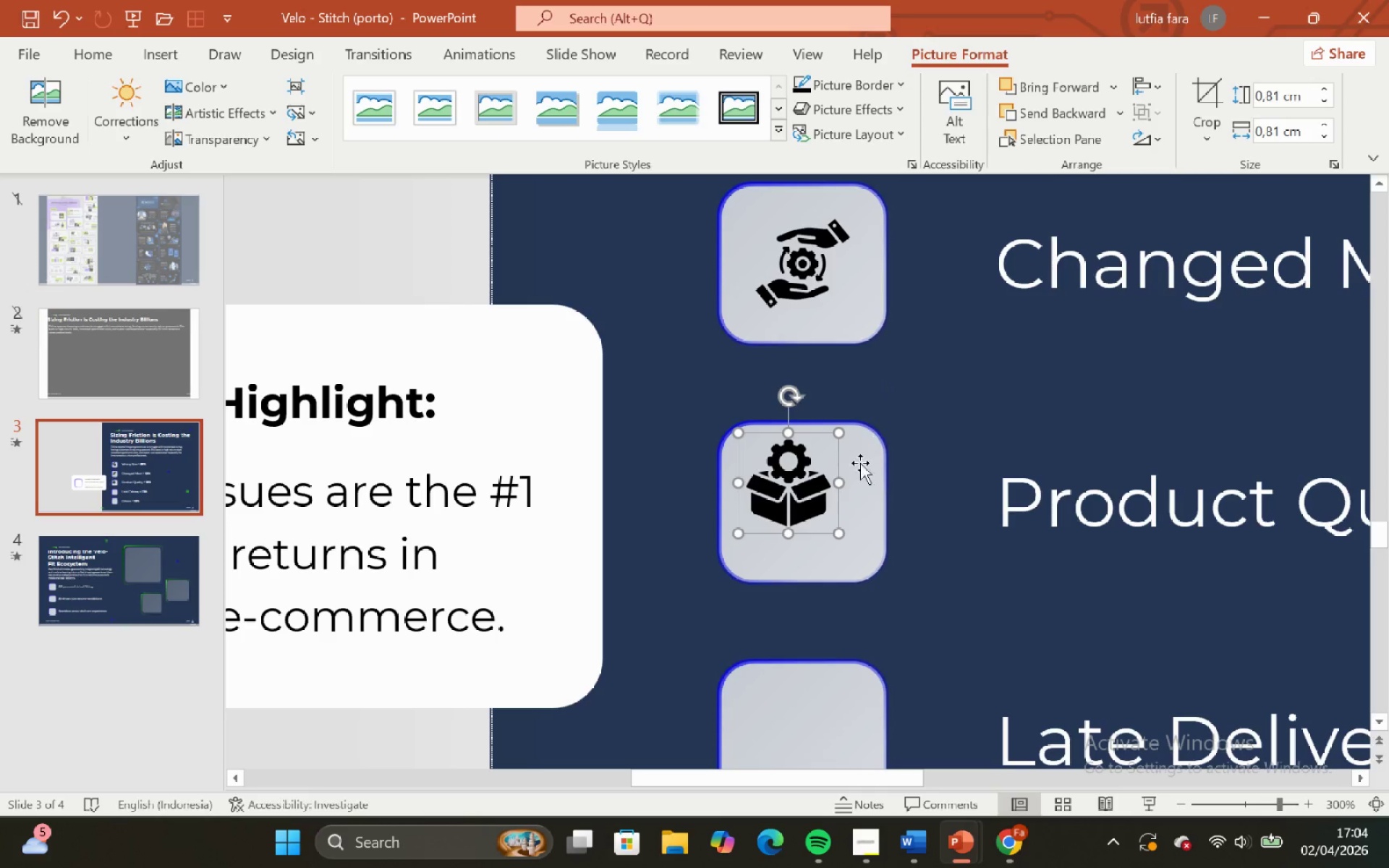 
hold_key(key=ShiftLeft, duration=0.47)
left_click_drag(start_coordinate=[807, 484], to_coordinate=[806, 503])
 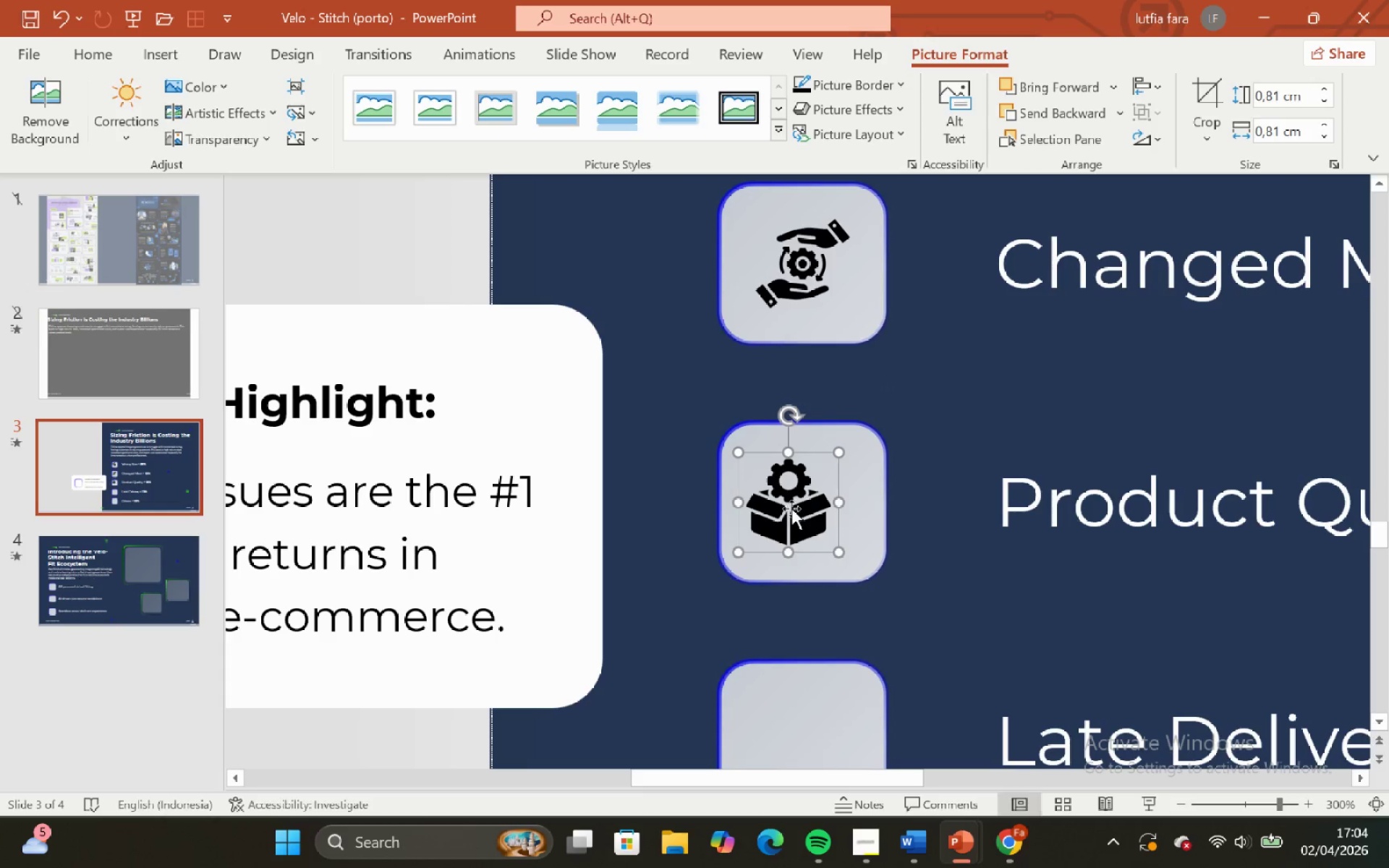 
hold_key(key=ShiftLeft, duration=0.62)
left_click_drag(start_coordinate=[791, 509], to_coordinate=[808, 509])
 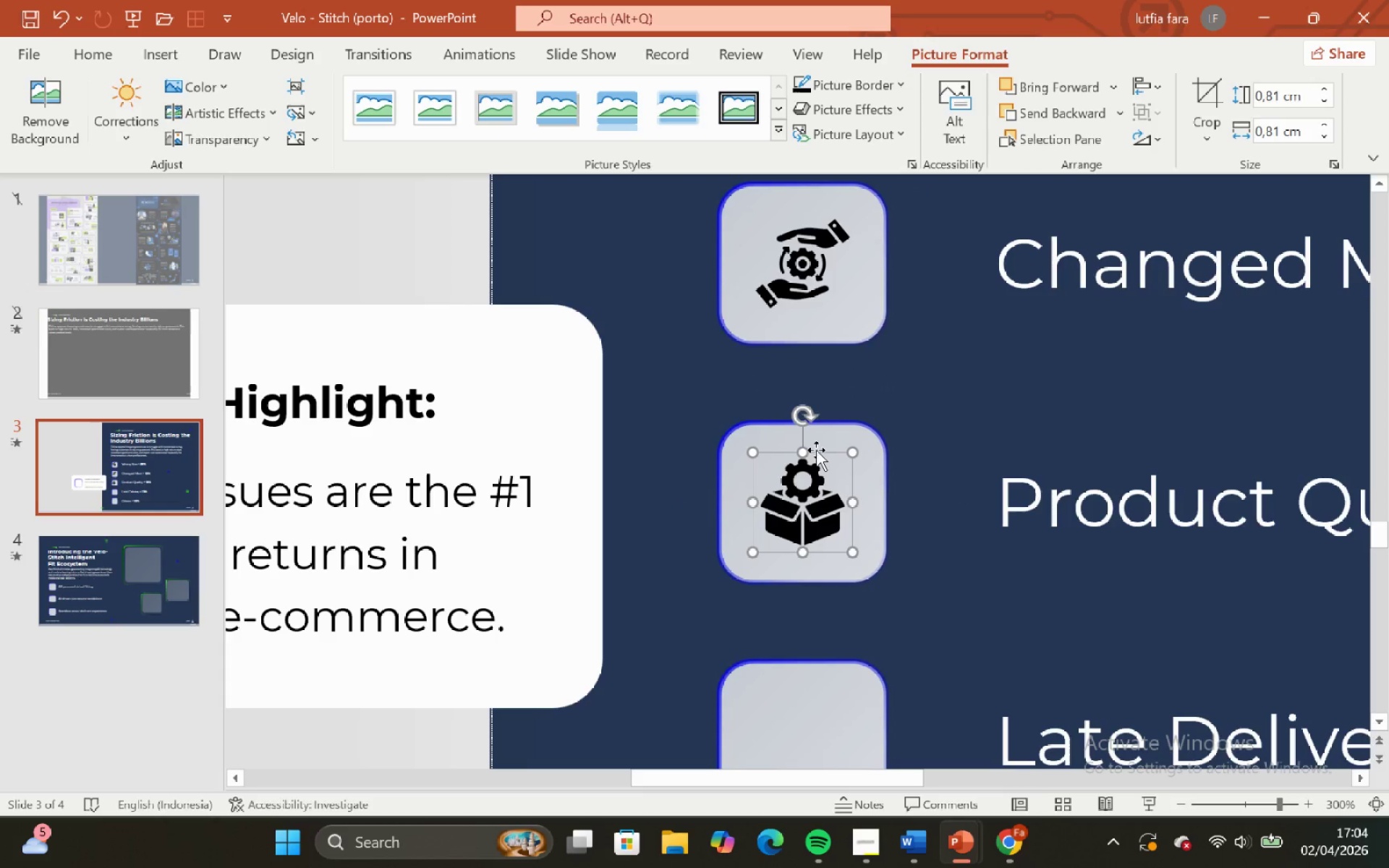 
hold_key(key=ShiftLeft, duration=0.61)
left_click([820, 433])
 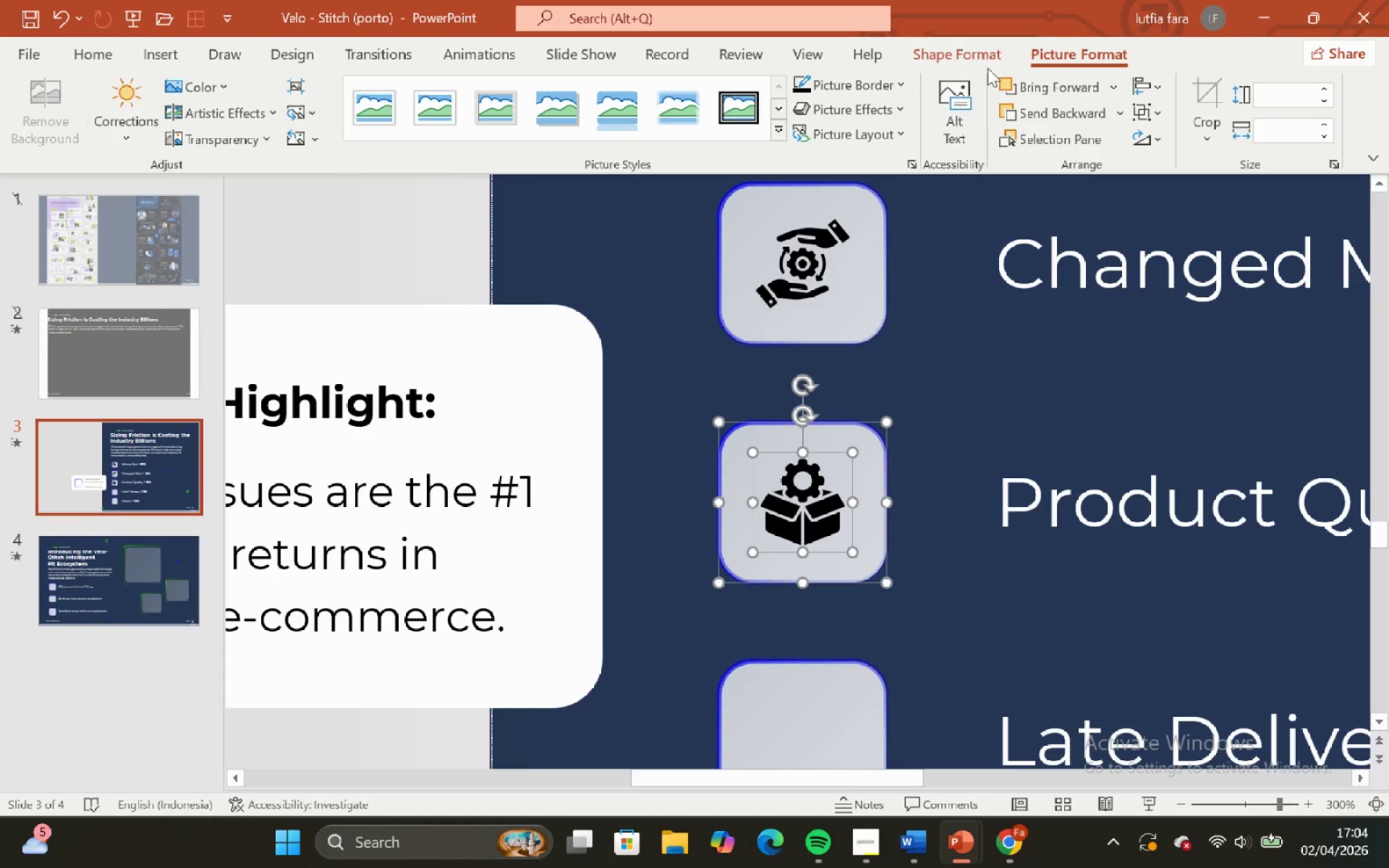 
left_click([986, 59])
 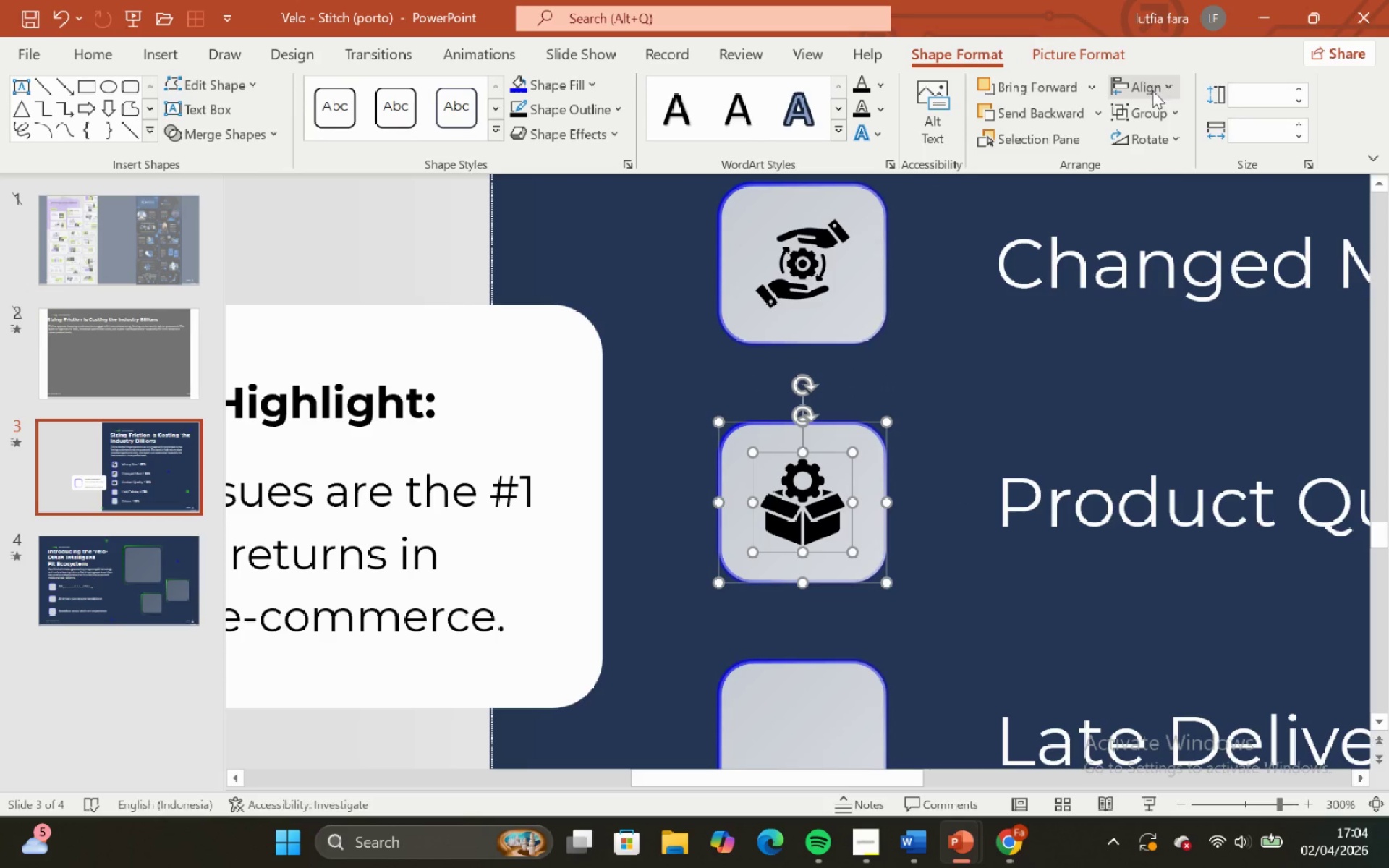 
left_click([1153, 90])
 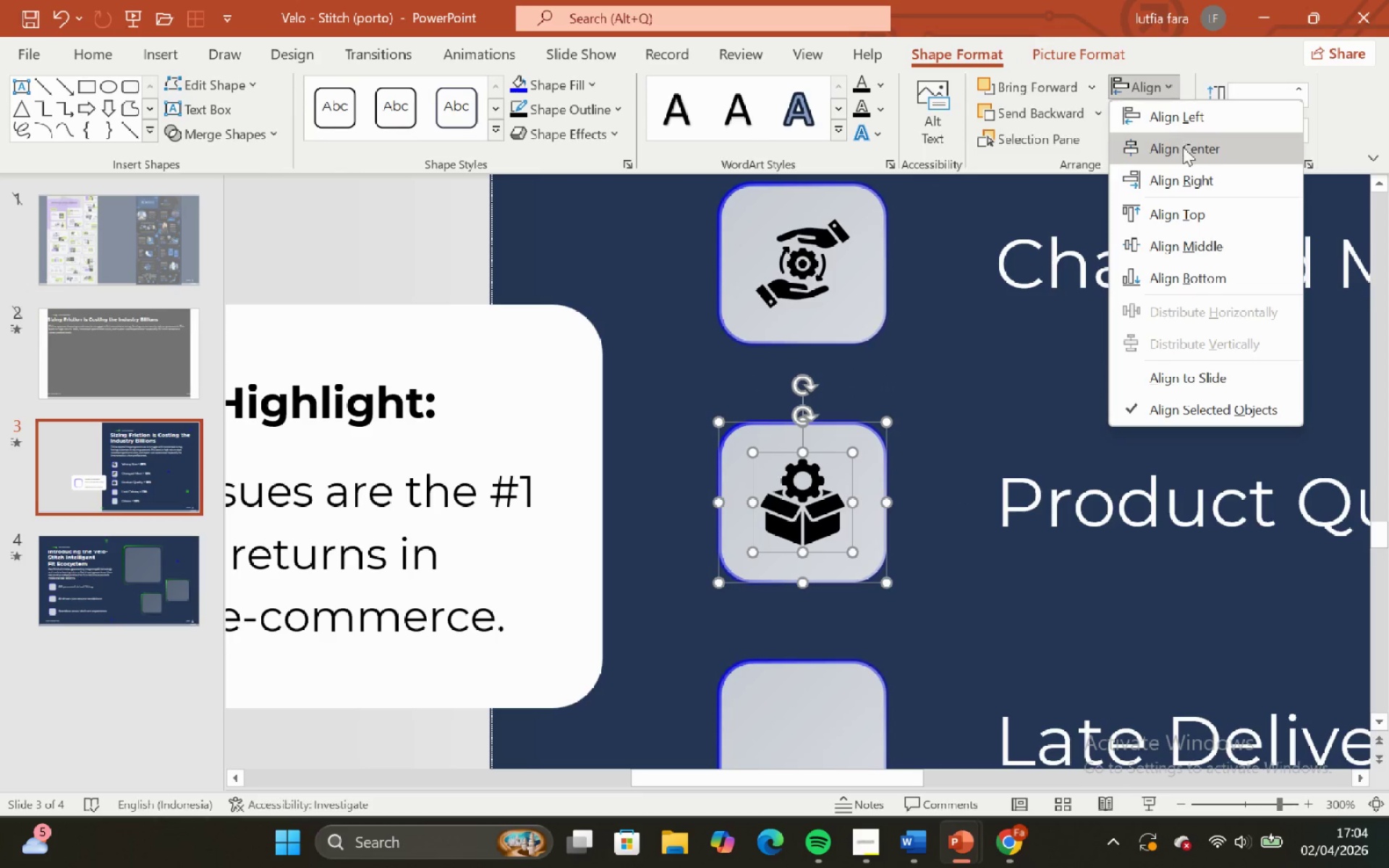 
left_click([1183, 149])
 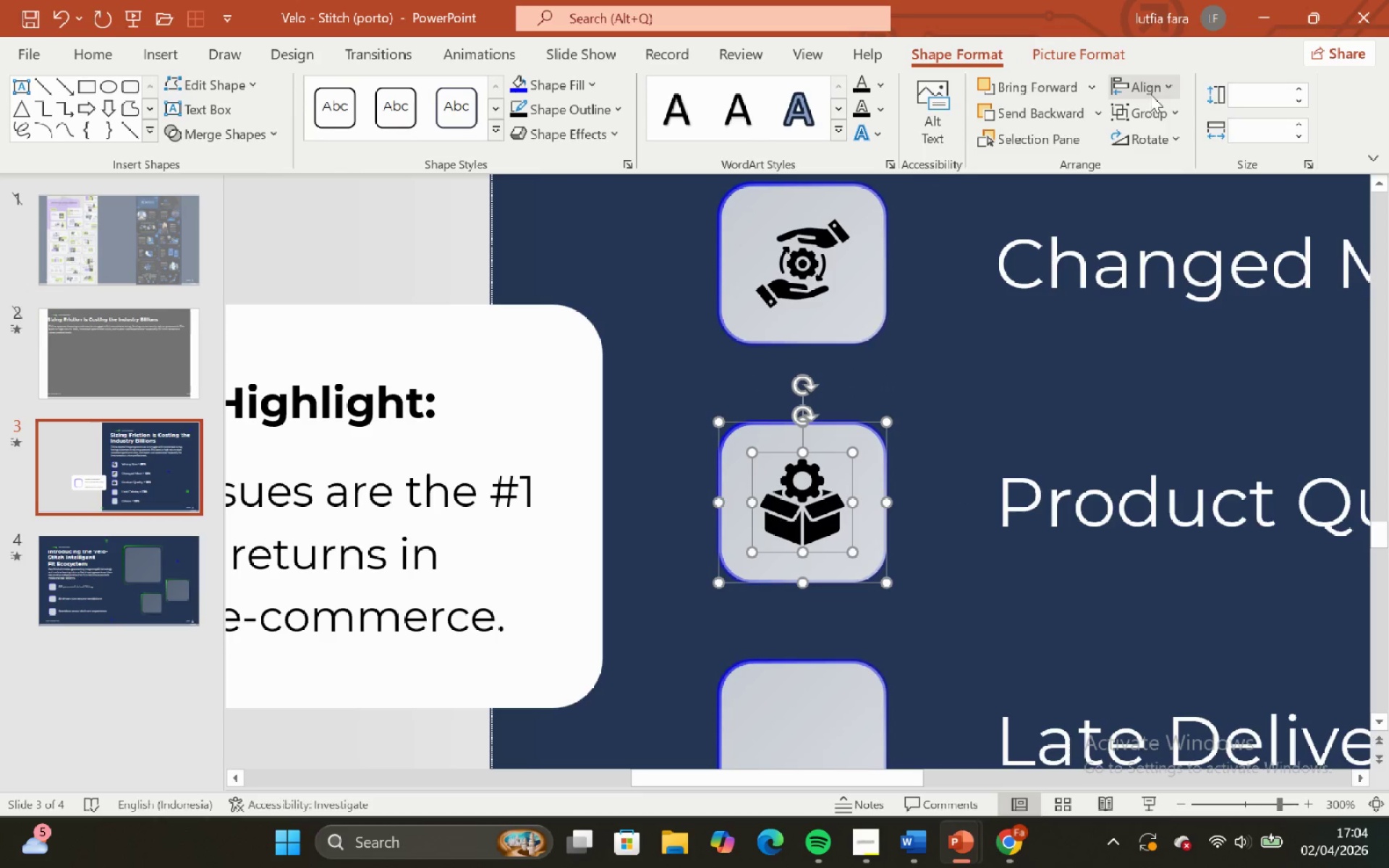 
left_click([1144, 81])
 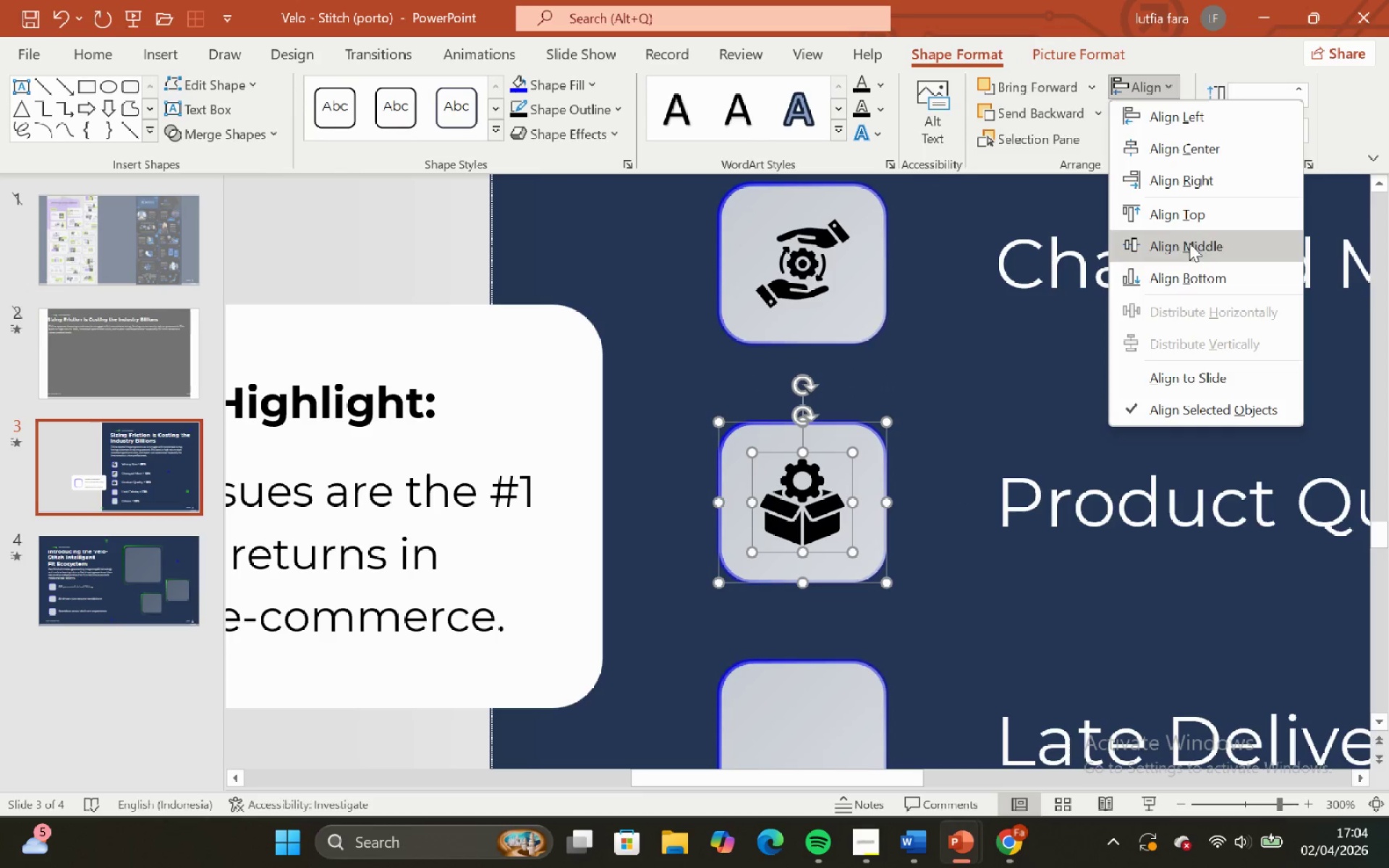 
left_click([1192, 254])
 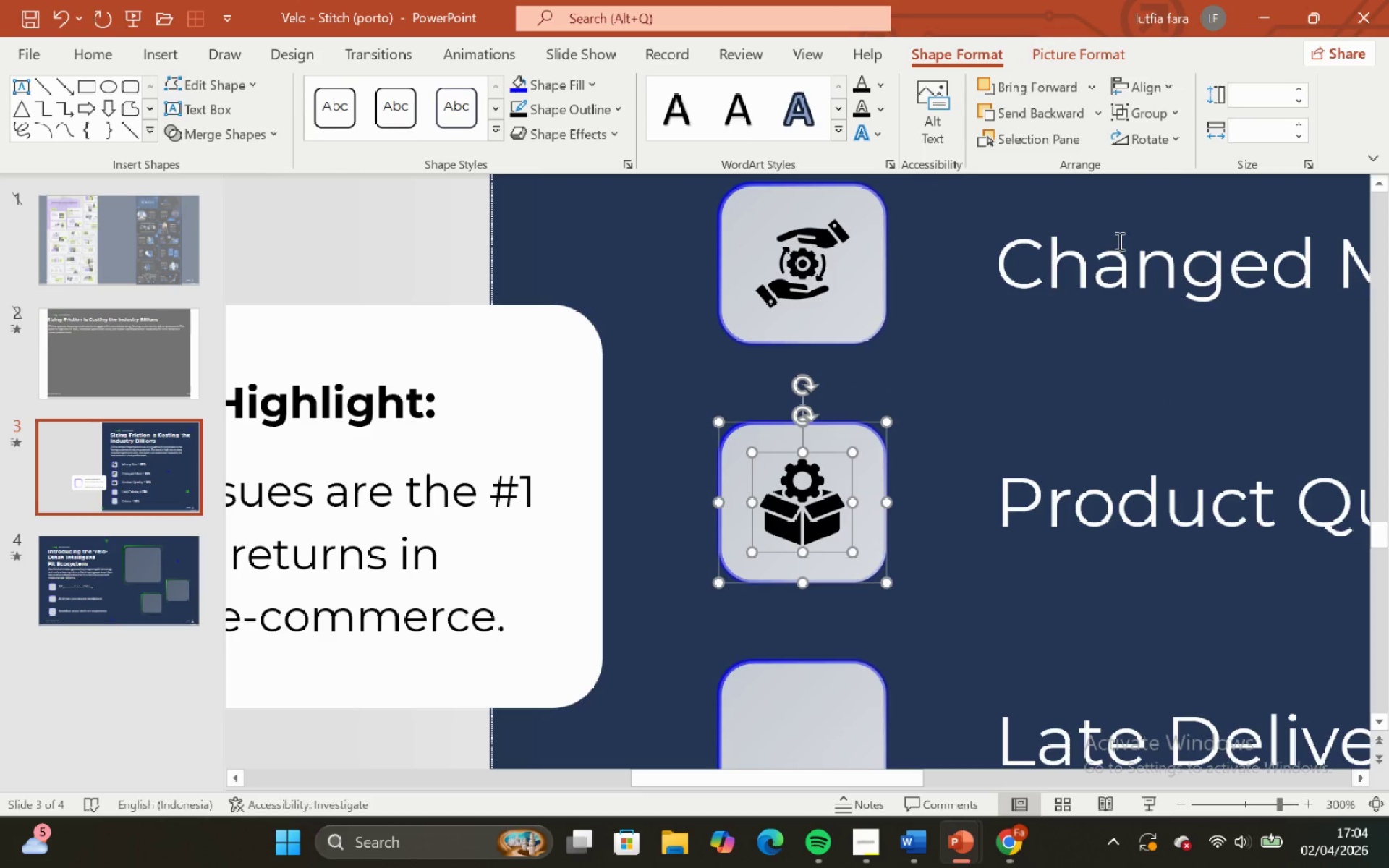 
hold_key(key=ShiftLeft, duration=1.44)
hold_key(key=ControlLeft, duration=1.42)
scroll: coordinate [1015, 302], scroll_direction: down, amount: 5.0
 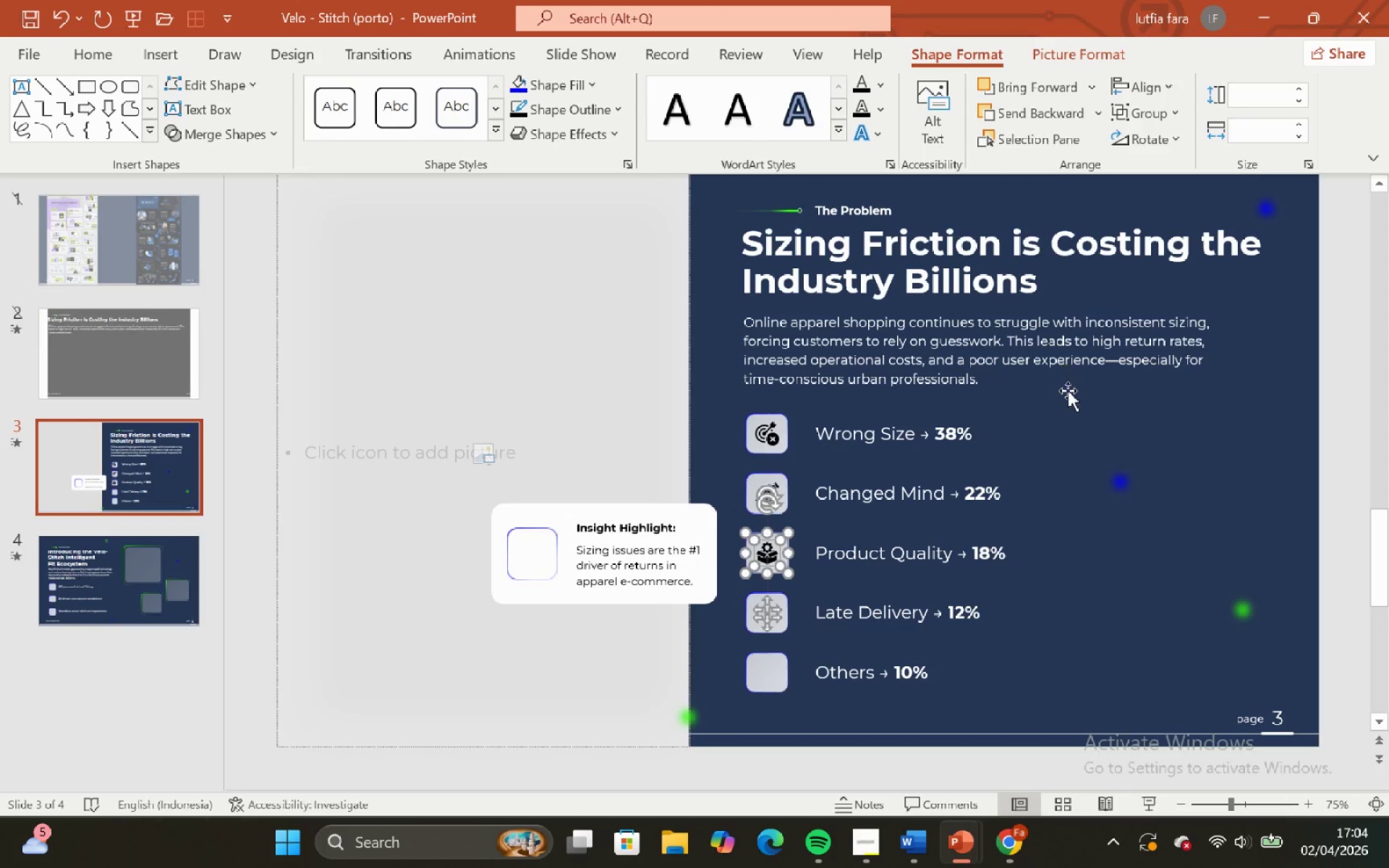 
left_click([1068, 400])
 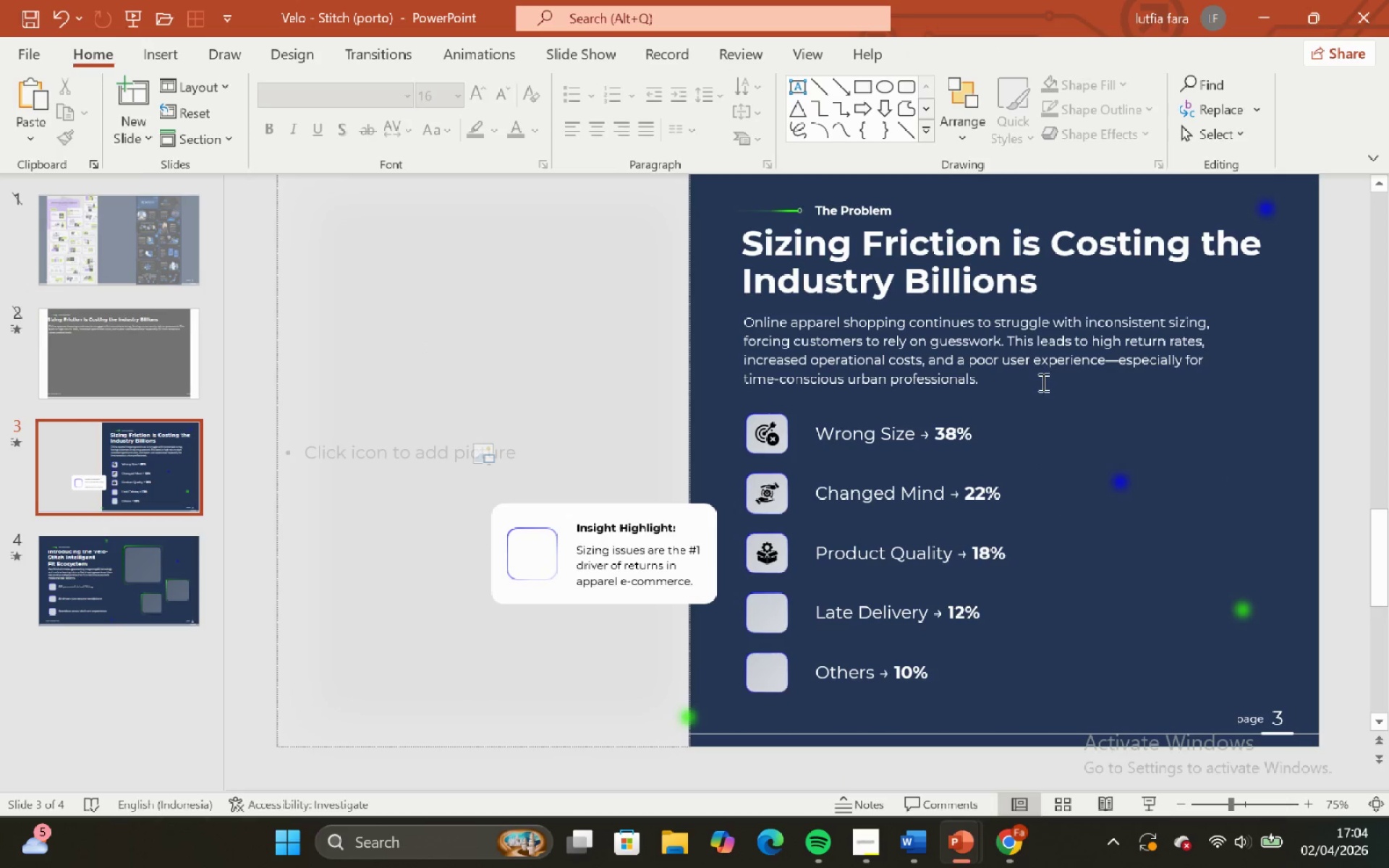 
hold_key(key=ShiftLeft, duration=0.73)
hold_key(key=ControlLeft, duration=0.72)
scroll: coordinate [1041, 383], scroll_direction: down, amount: 1.0
 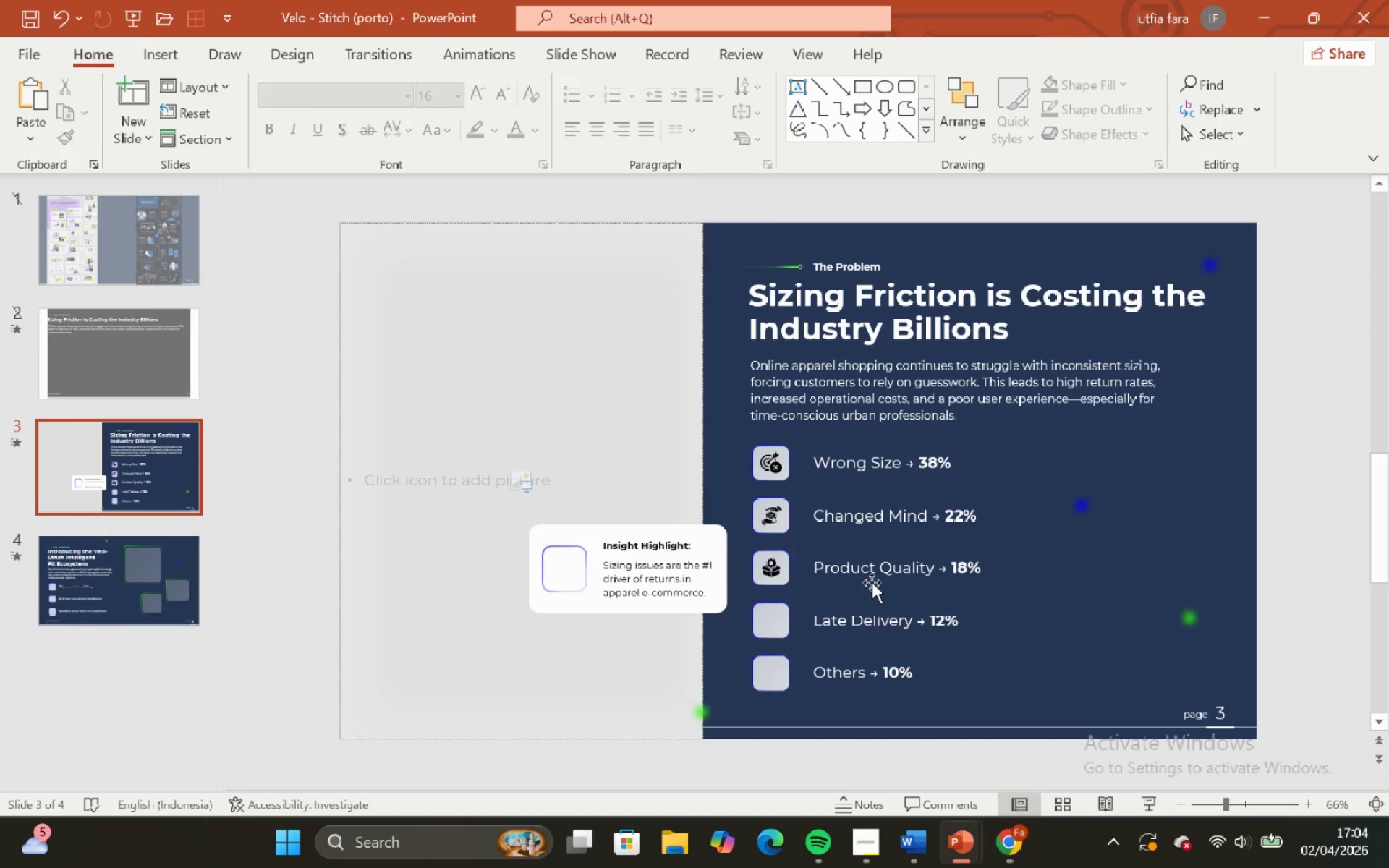 
left_click([866, 618])
 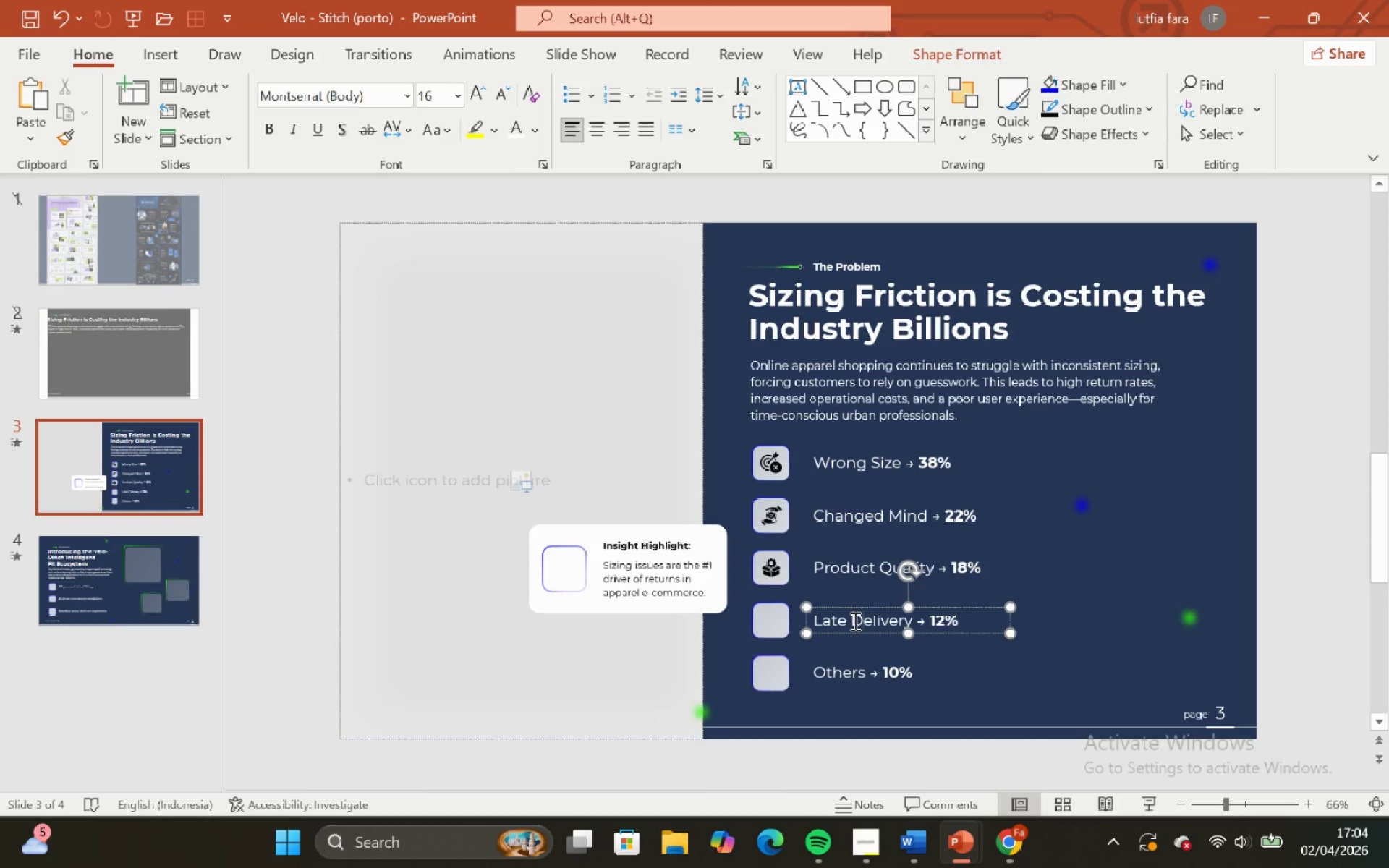 
left_click_drag(start_coordinate=[851, 621], to_coordinate=[911, 632])
 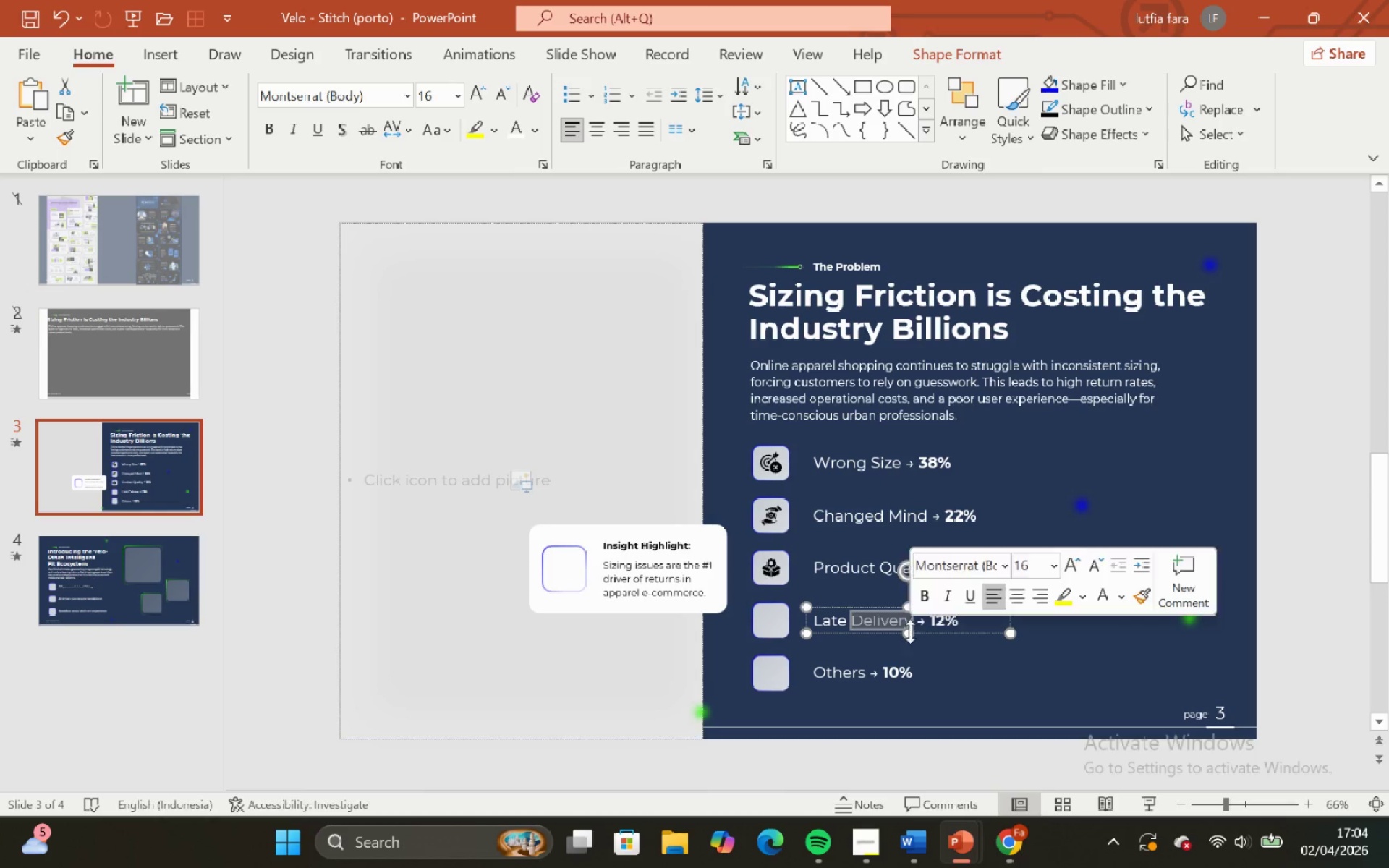 
key(Control+C)
 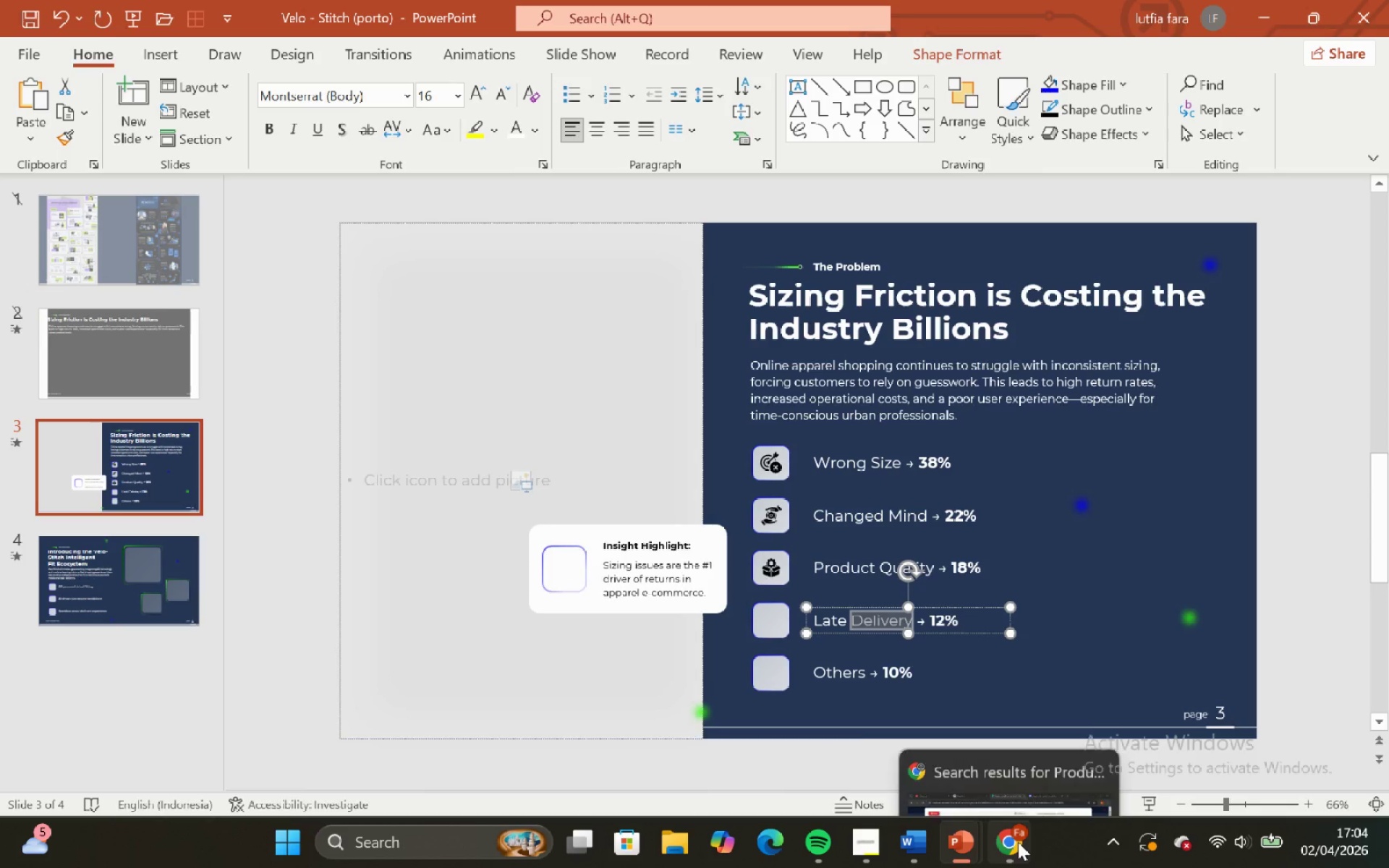 
left_click([990, 732])
 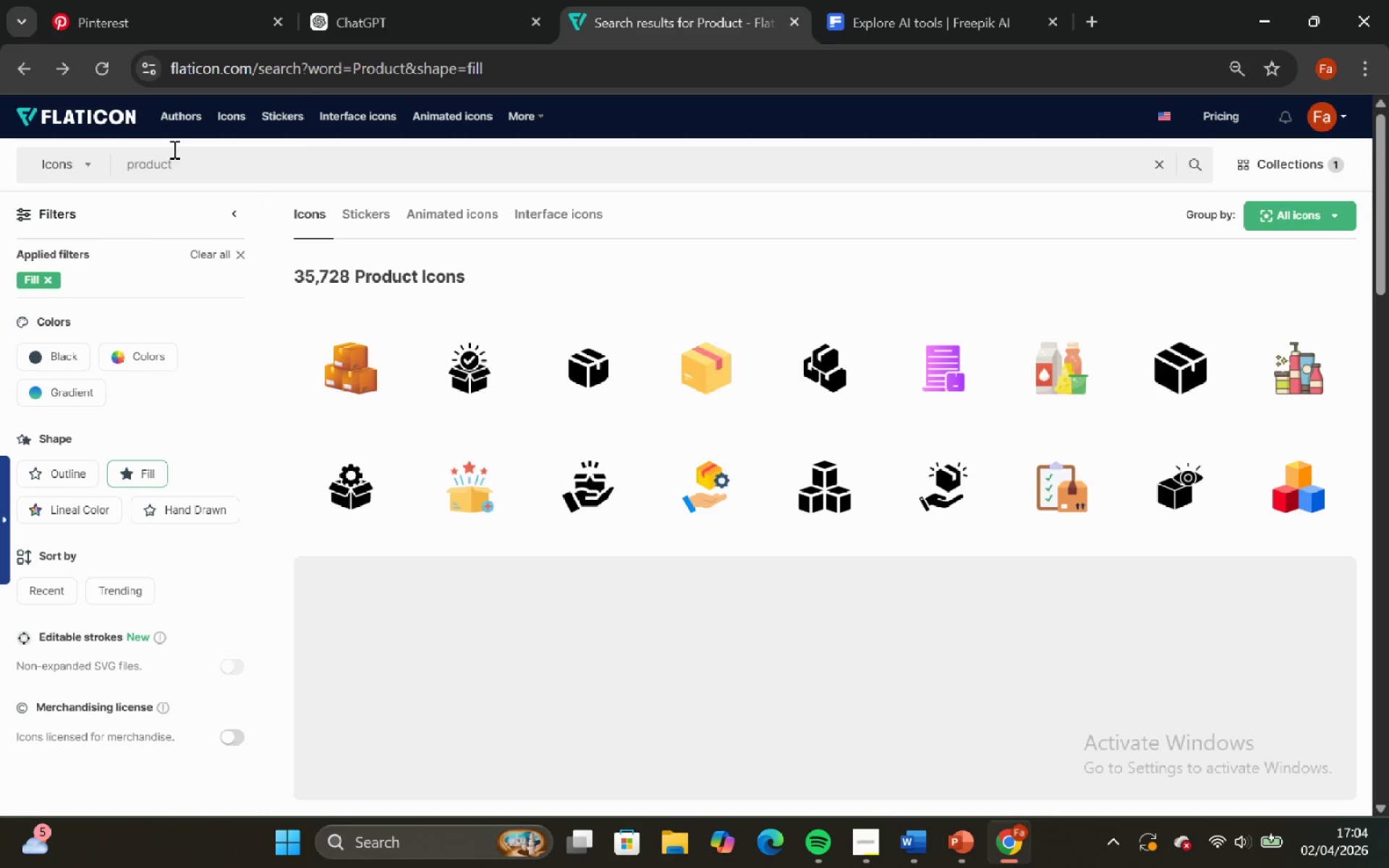 
left_click([170, 166])
 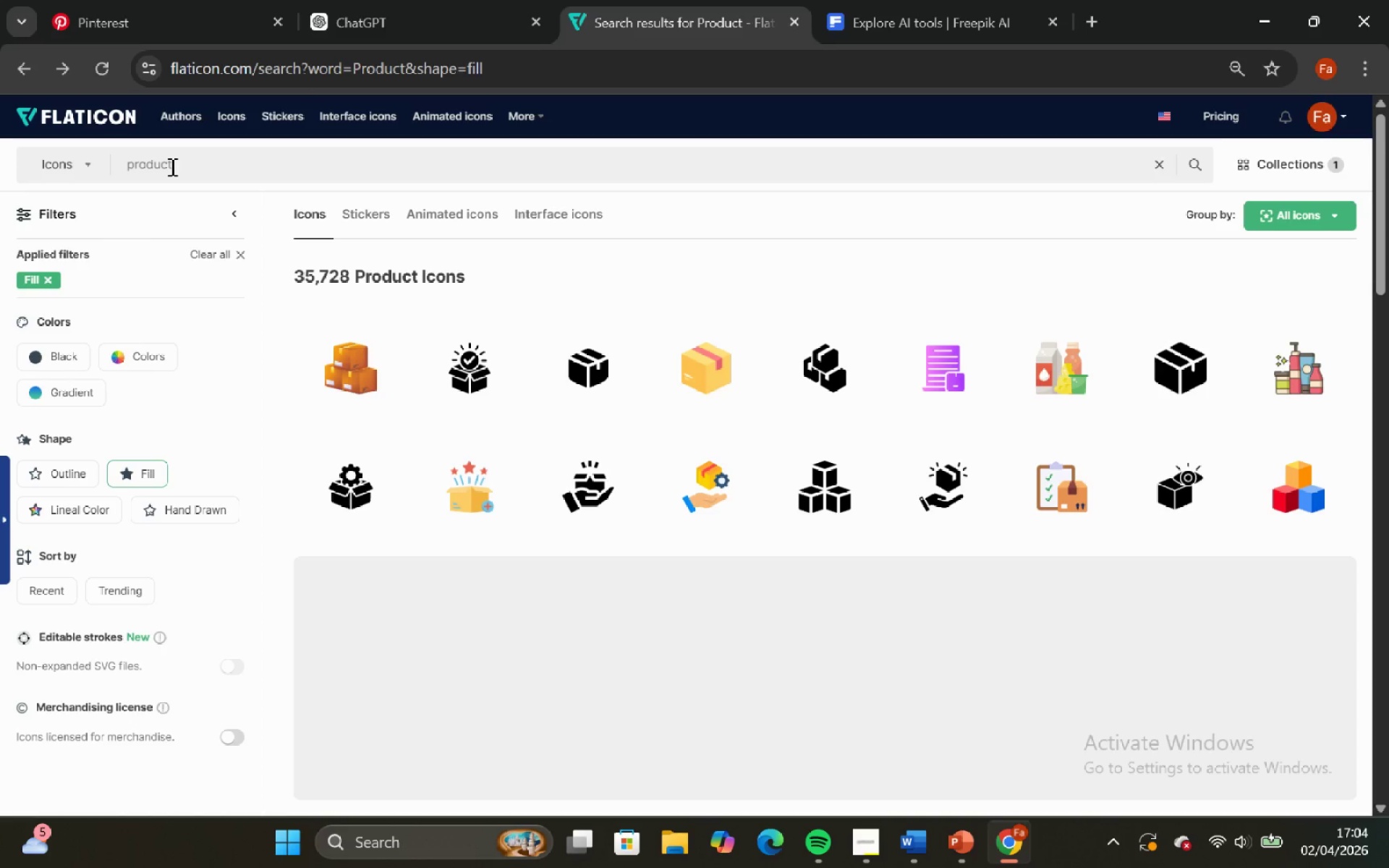 
key(Control+A)
 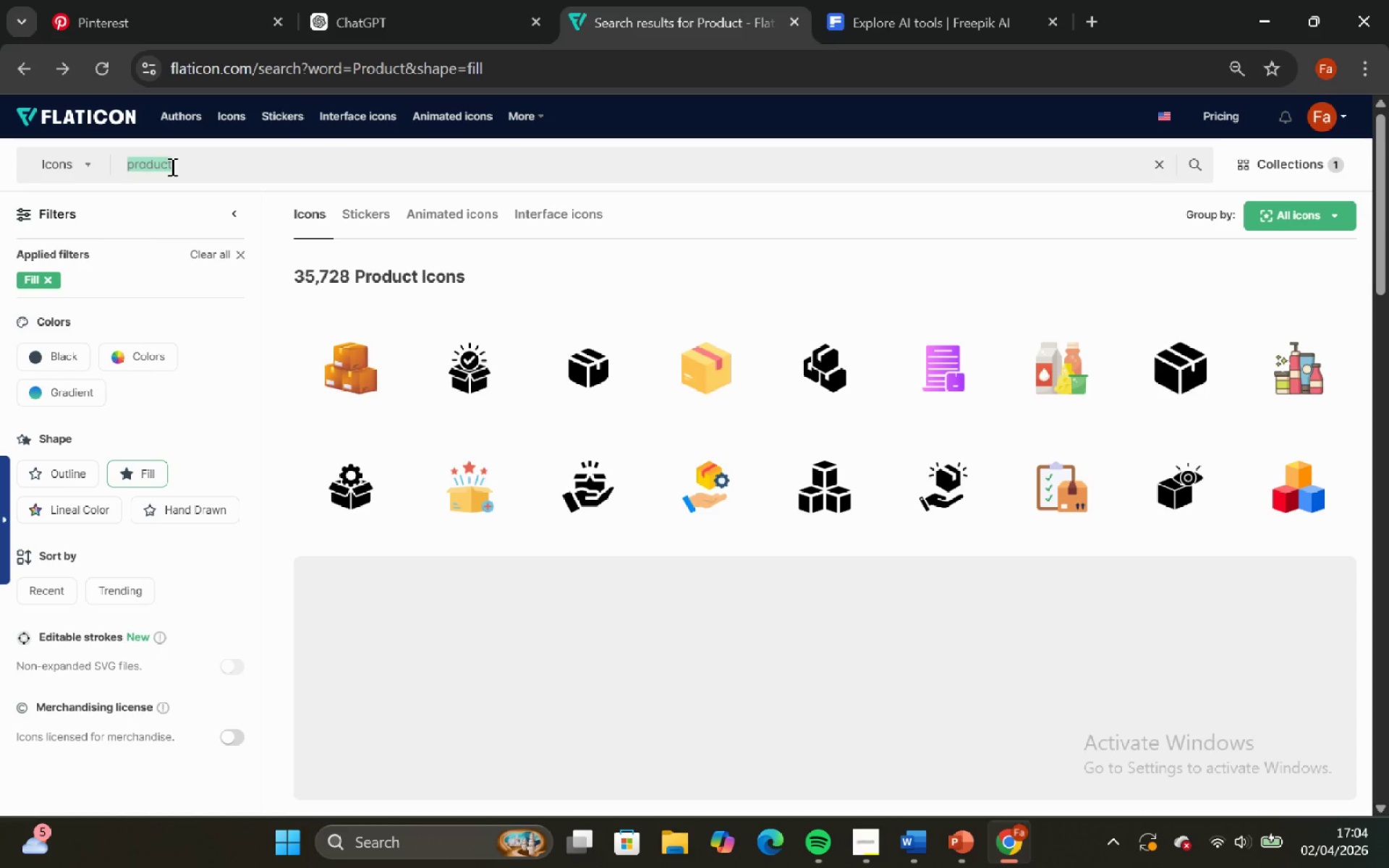 
key(Control+V)
 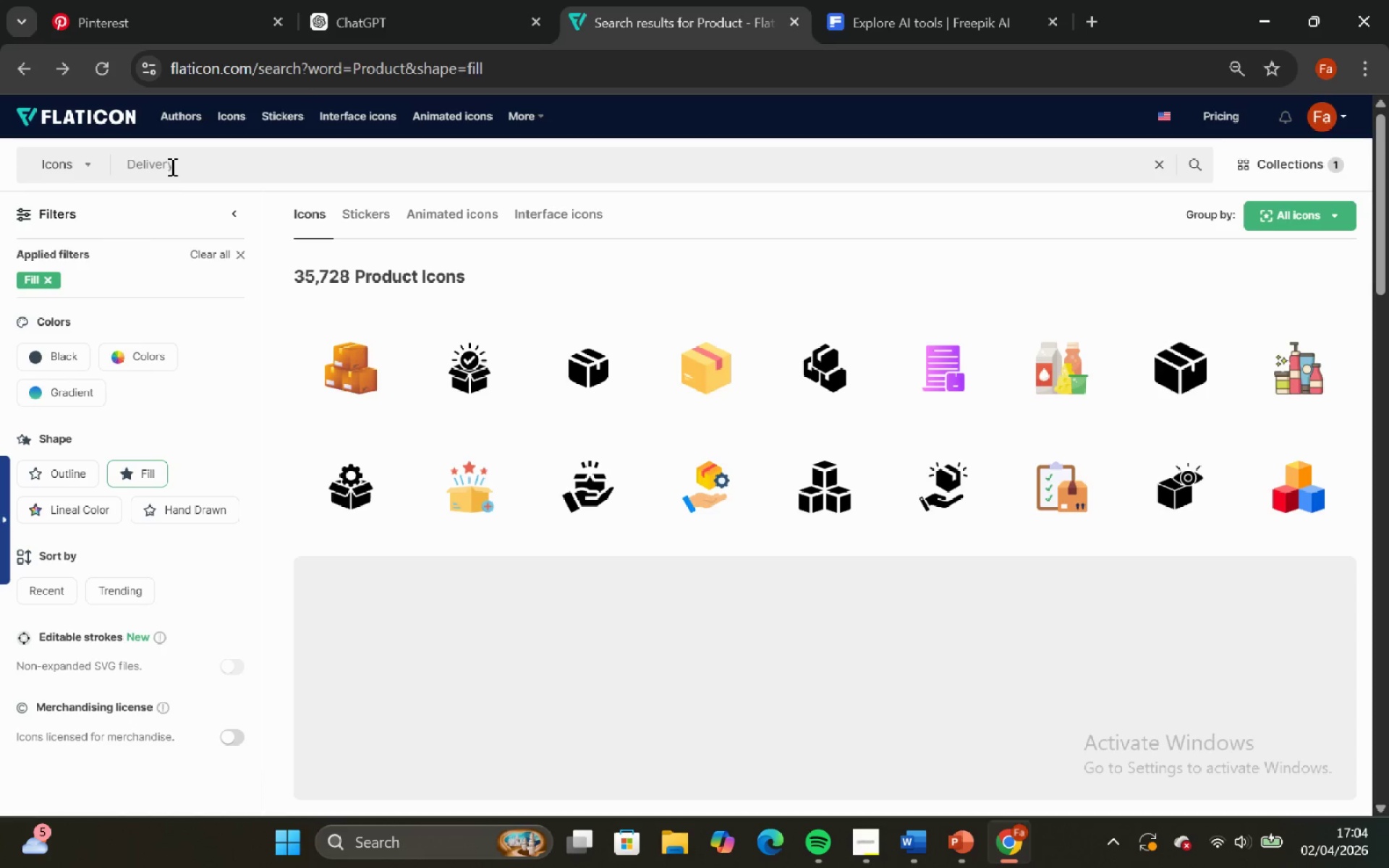 
key(Enter)
 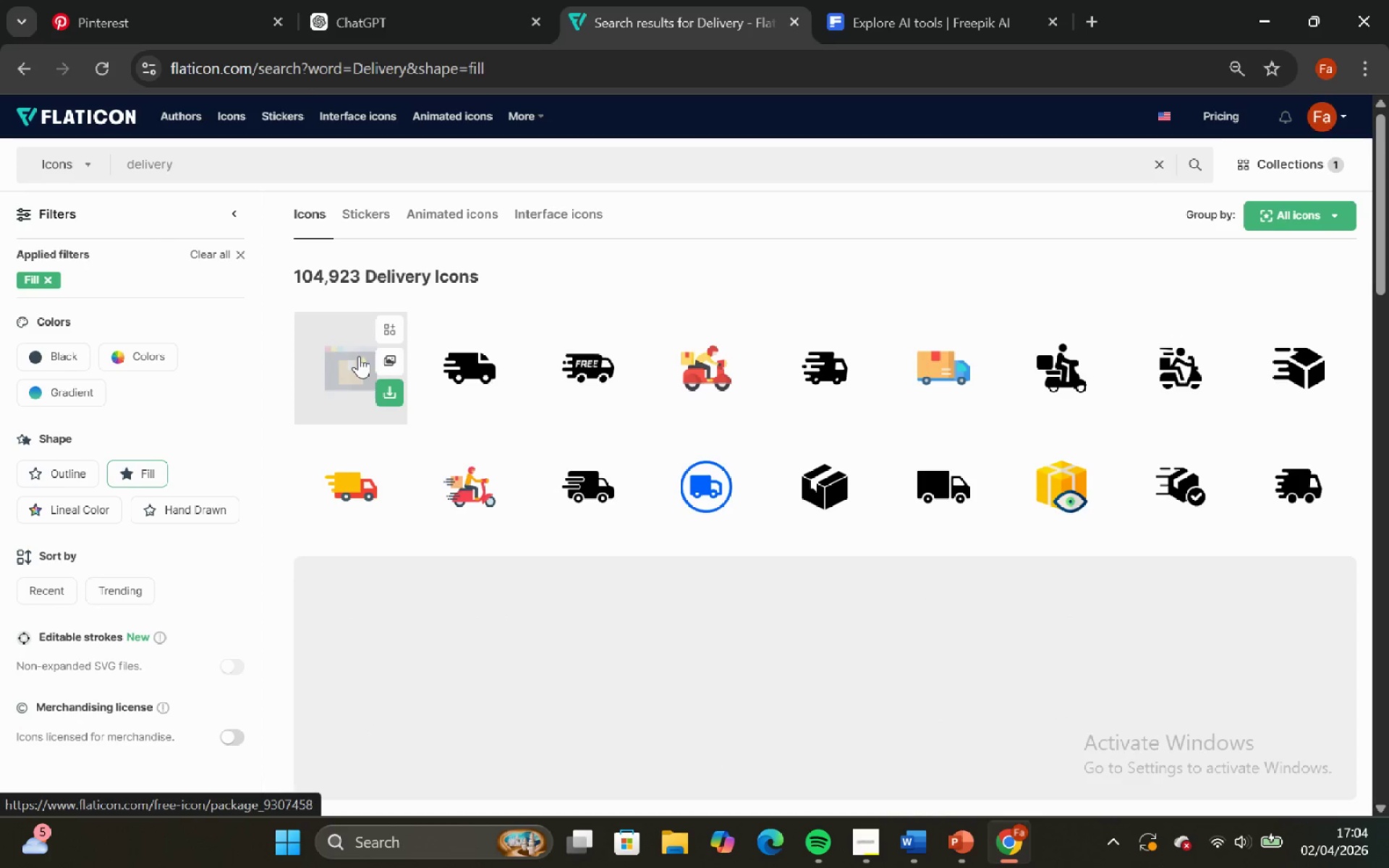 
scroll: coordinate [846, 410], scroll_direction: down, amount: 4.0
 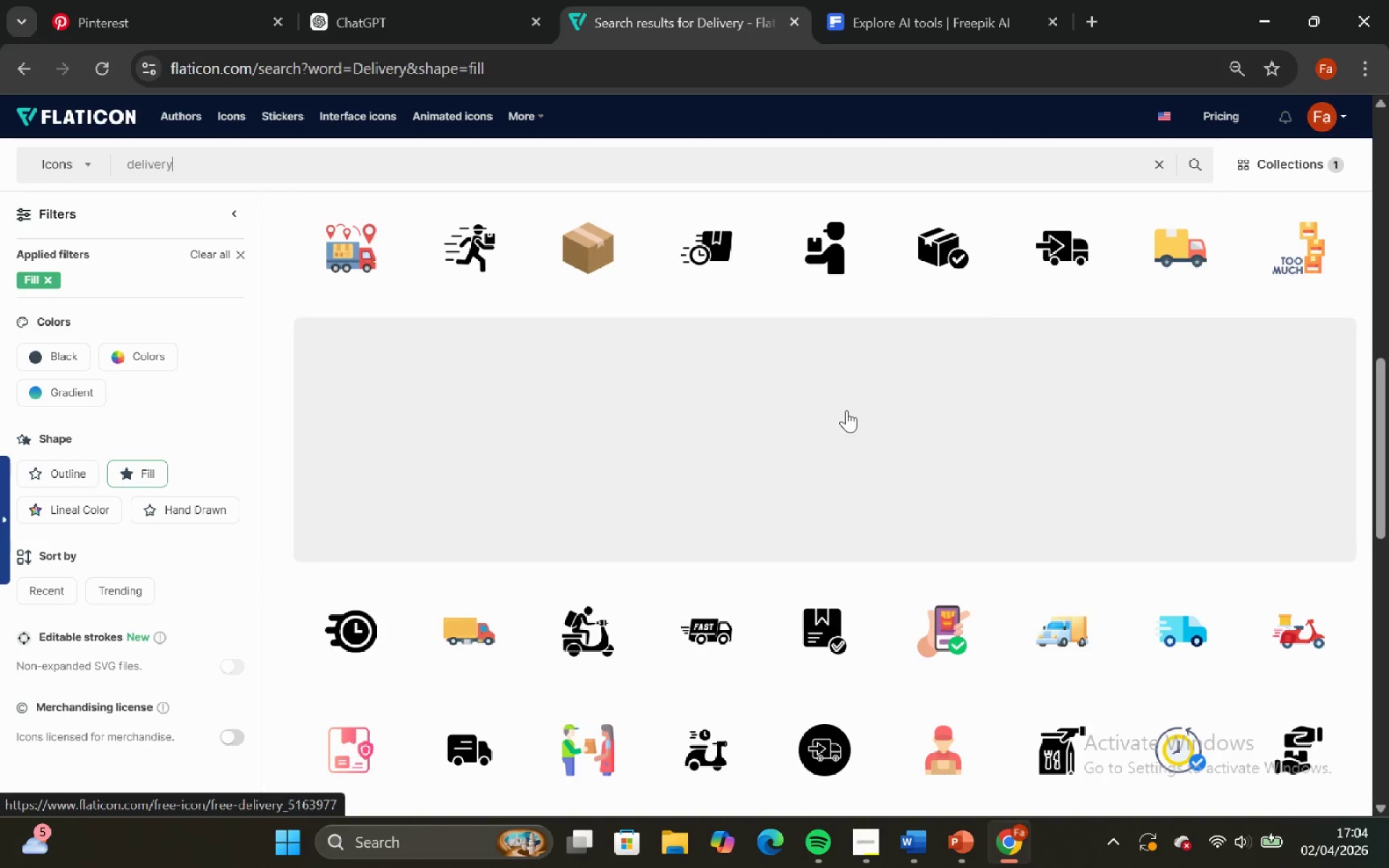 
scroll: coordinate [846, 410], scroll_direction: up, amount: 16.0
 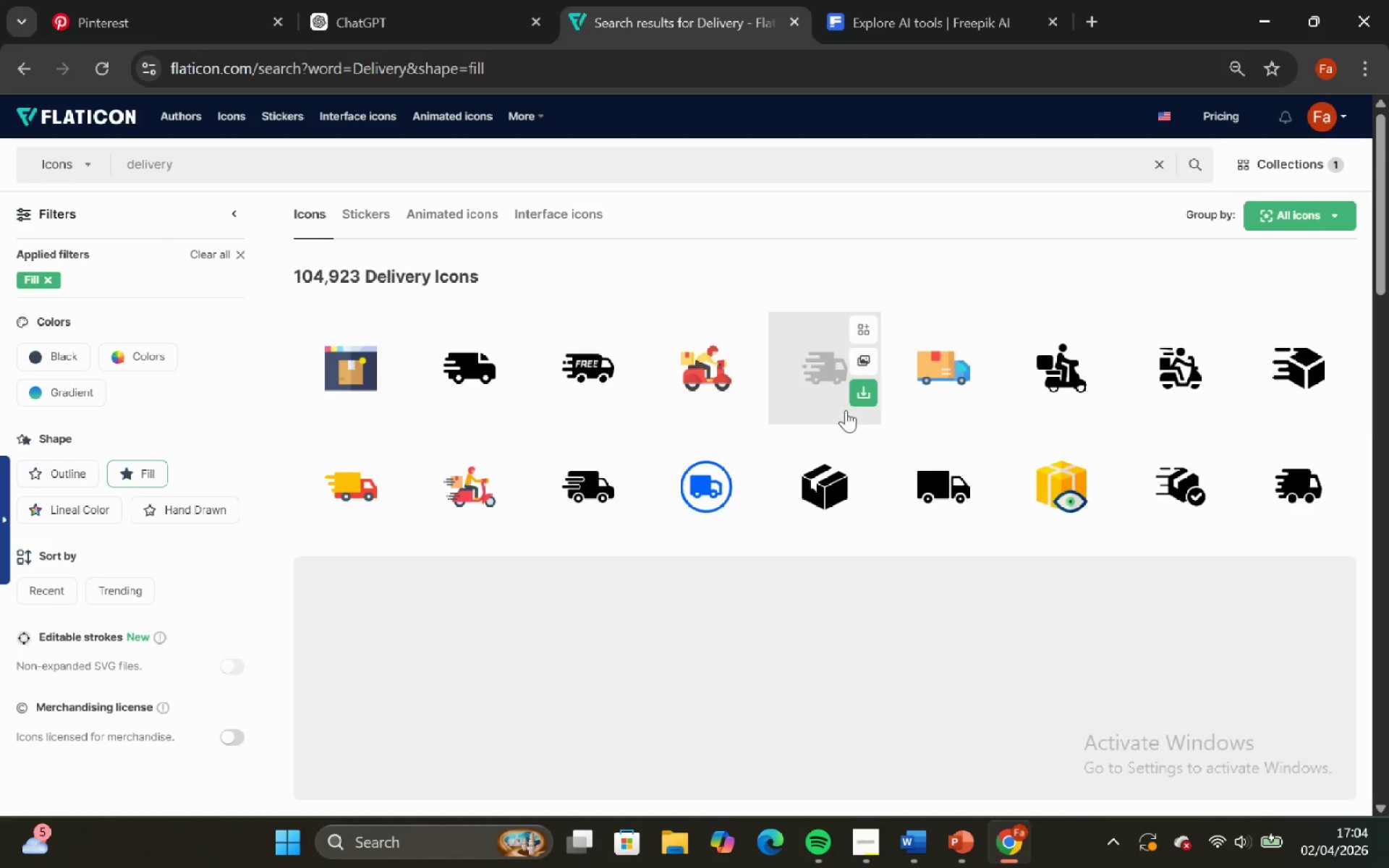 
scroll: coordinate [840, 414], scroll_direction: down, amount: 8.0
 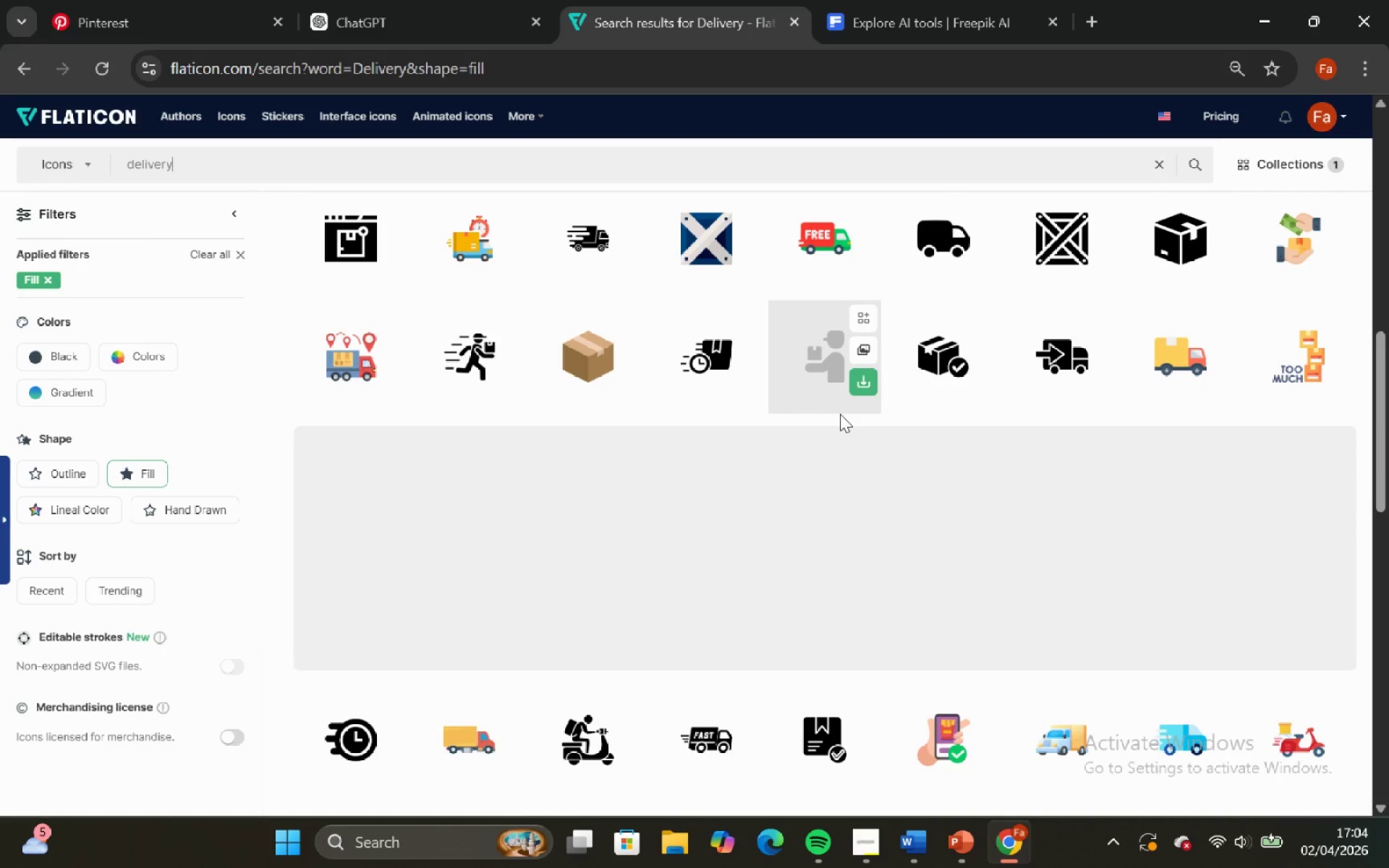 
scroll: coordinate [564, 399], scroll_direction: down, amount: 2.0
 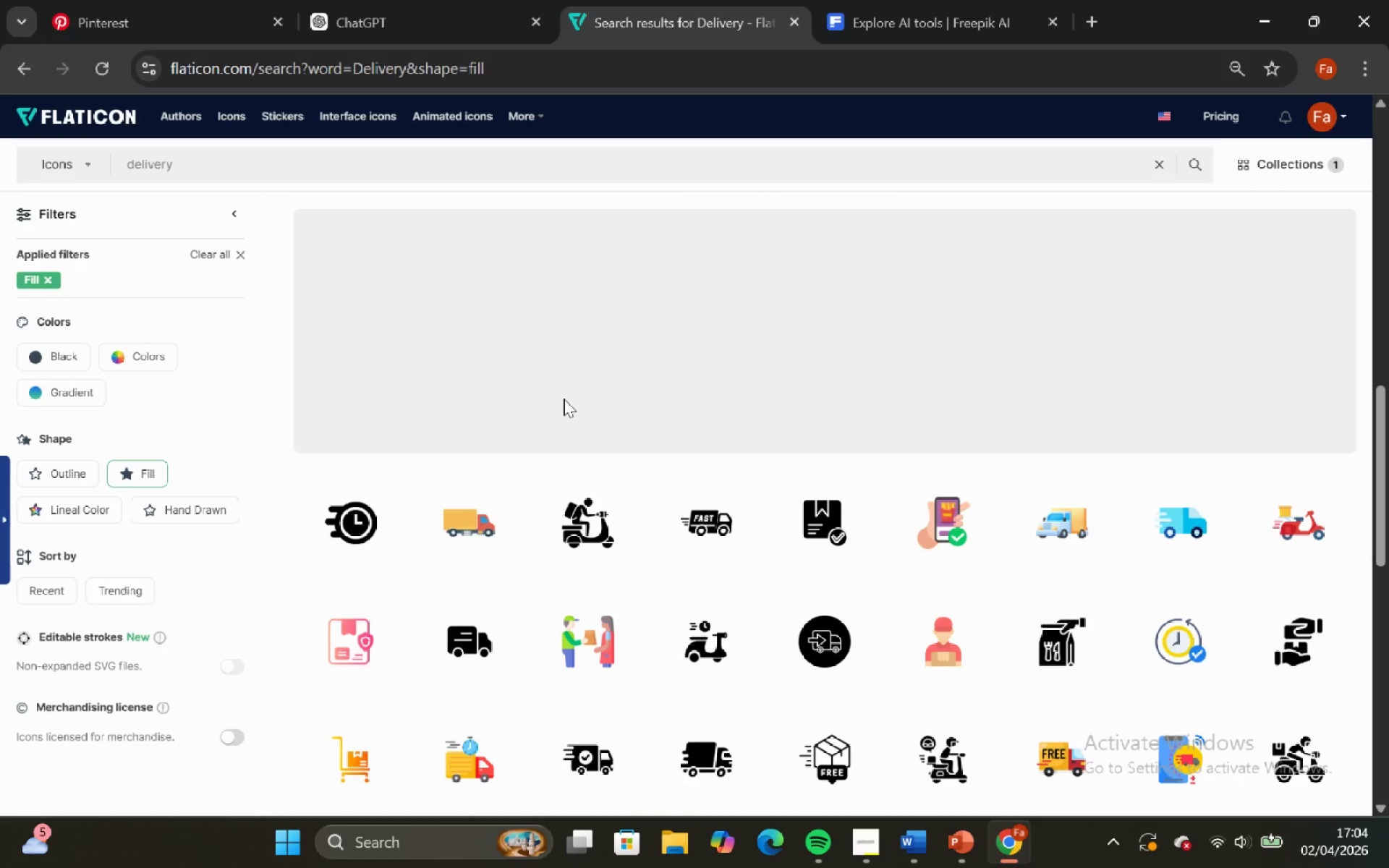 
scroll: coordinate [534, 466], scroll_direction: up, amount: 15.0
 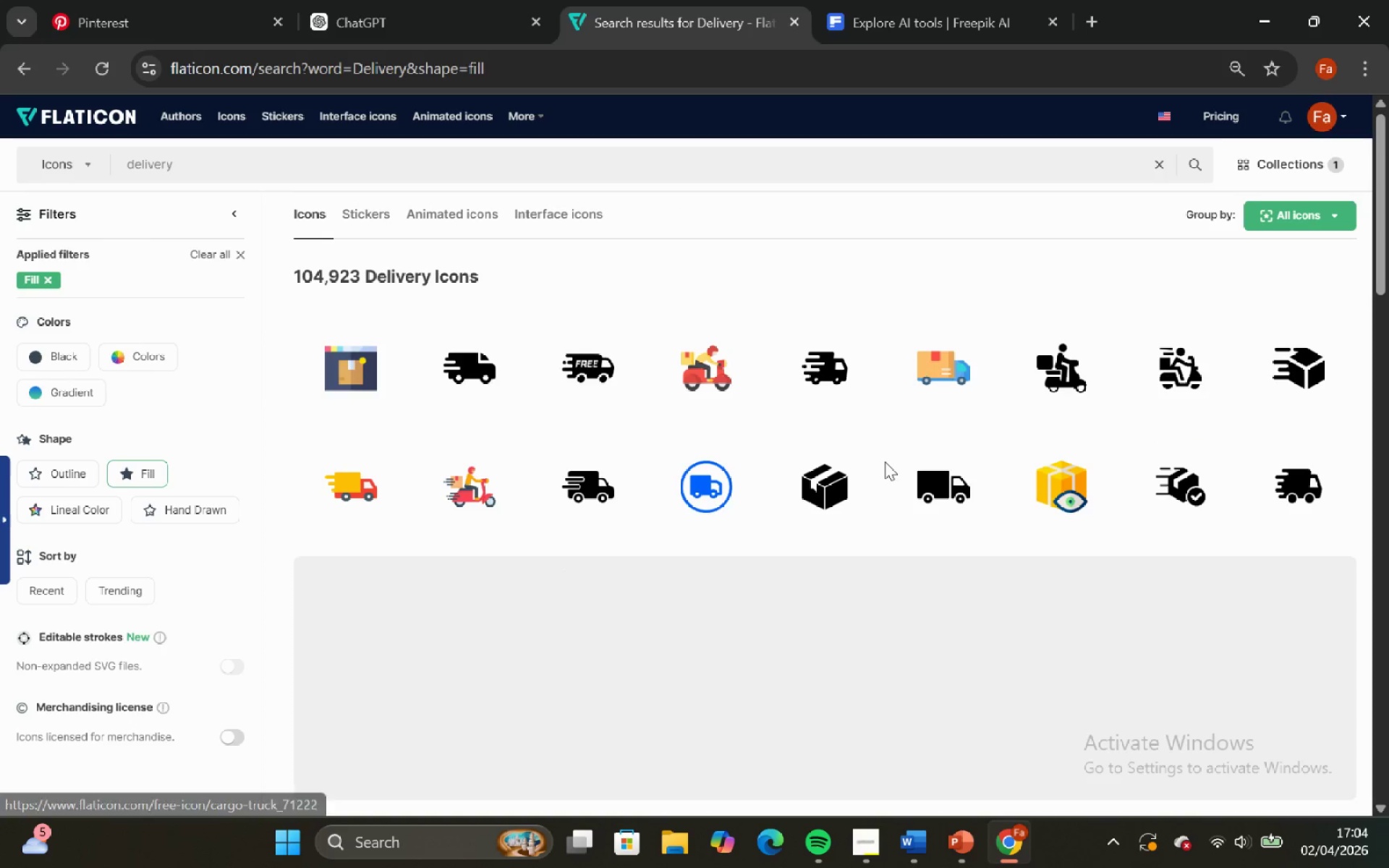 
scroll: coordinate [899, 467], scroll_direction: down, amount: 4.0
 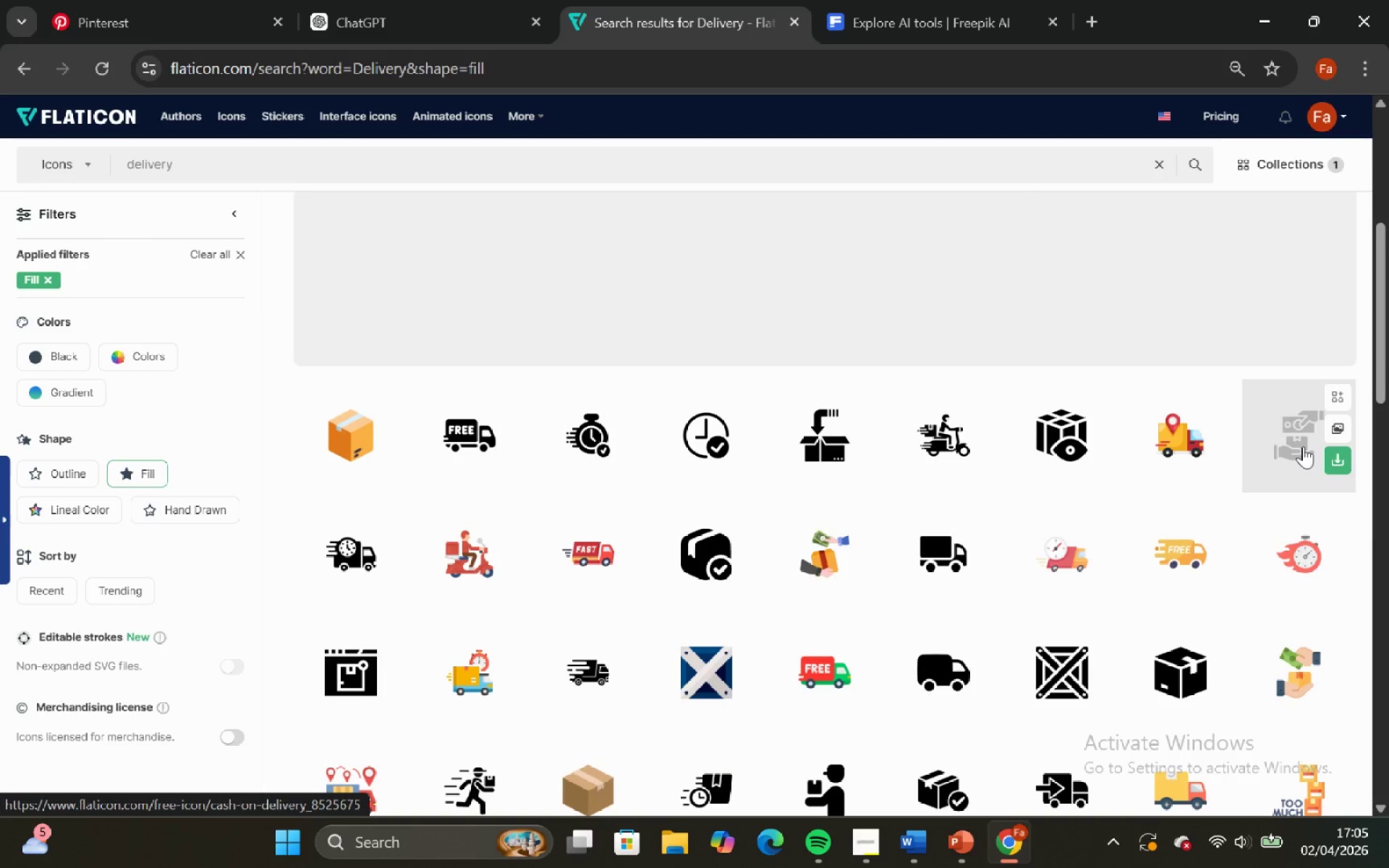 
left_click([1278, 435])
 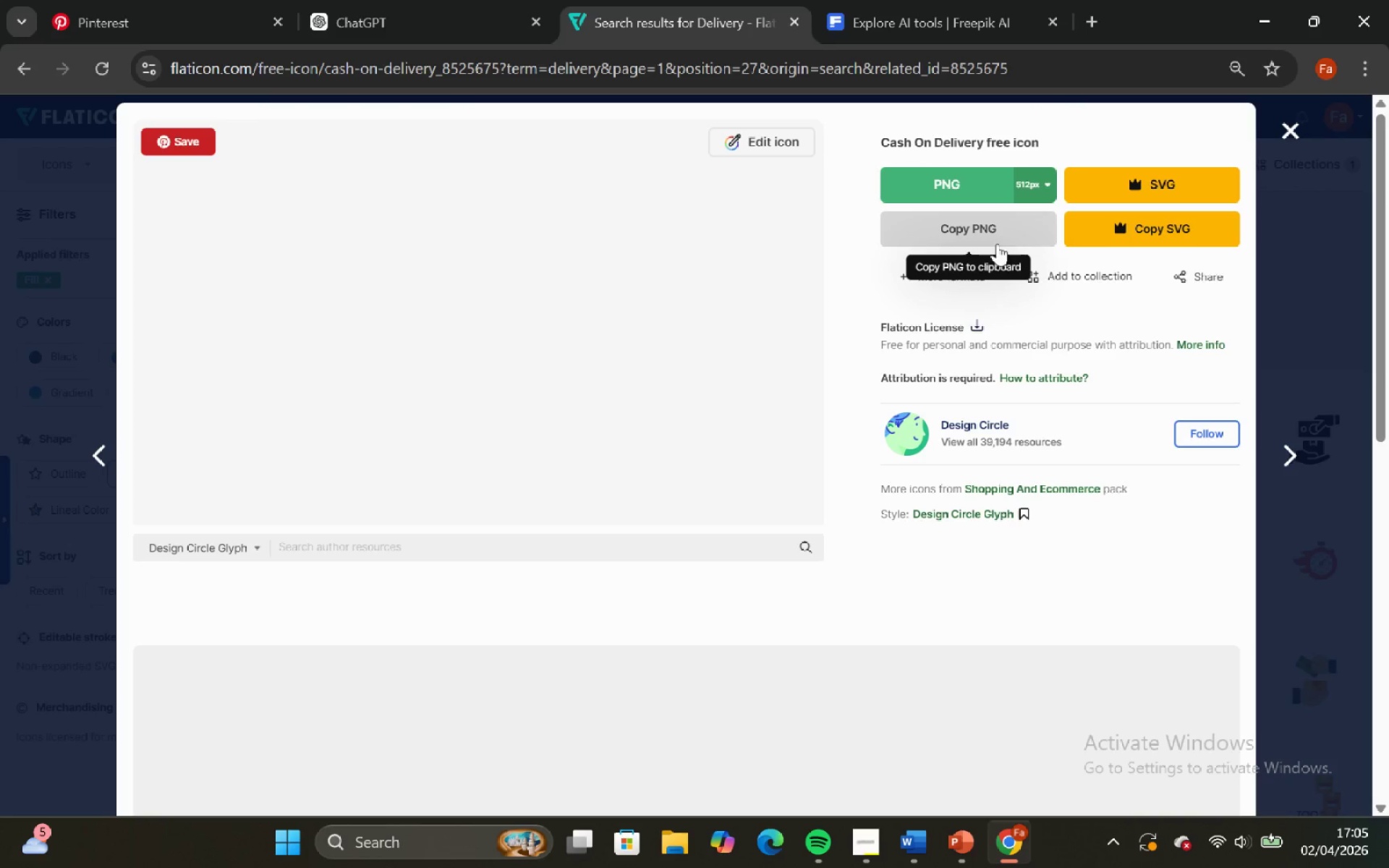 
left_click([989, 239])
 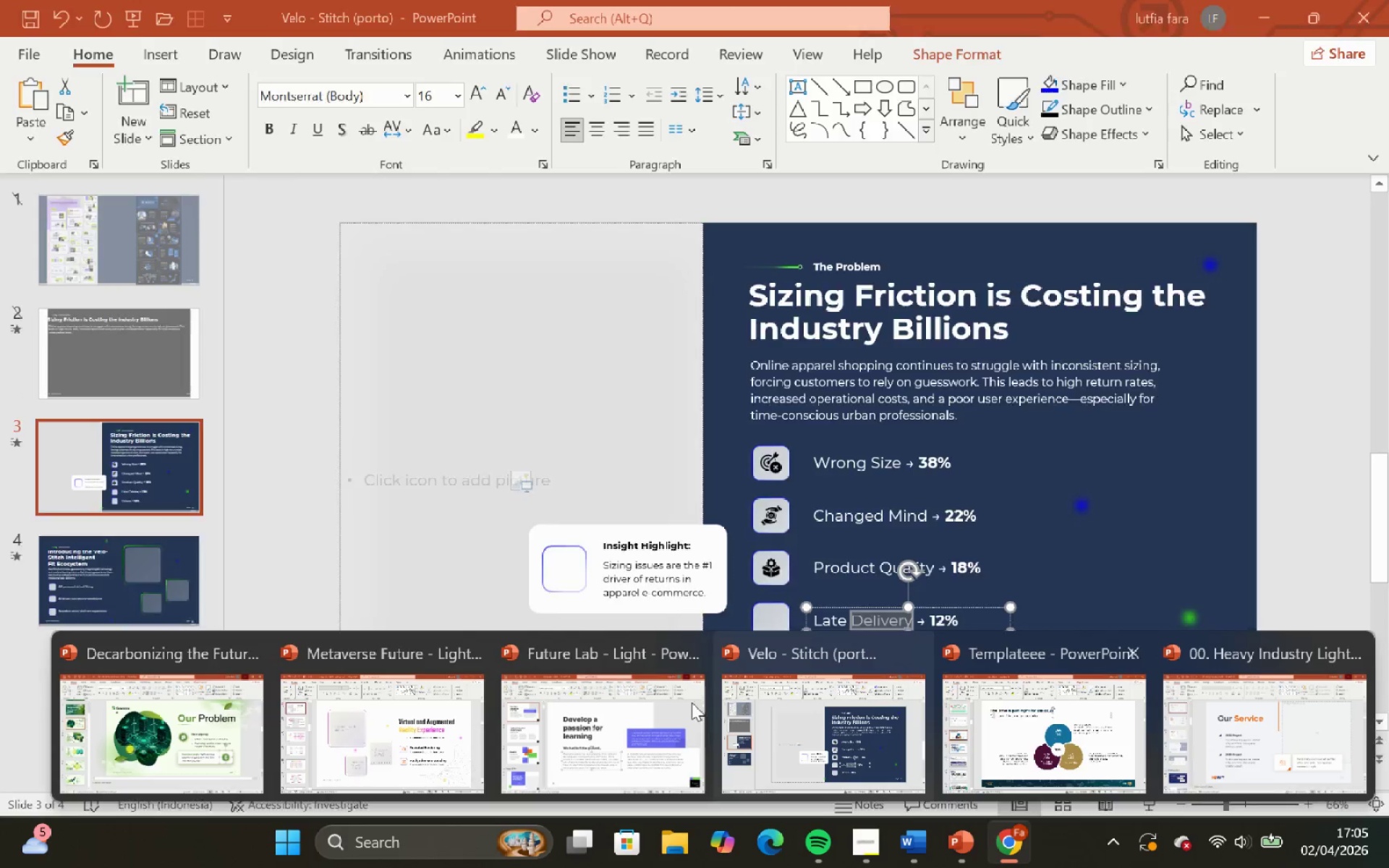 
left_click([766, 720])
 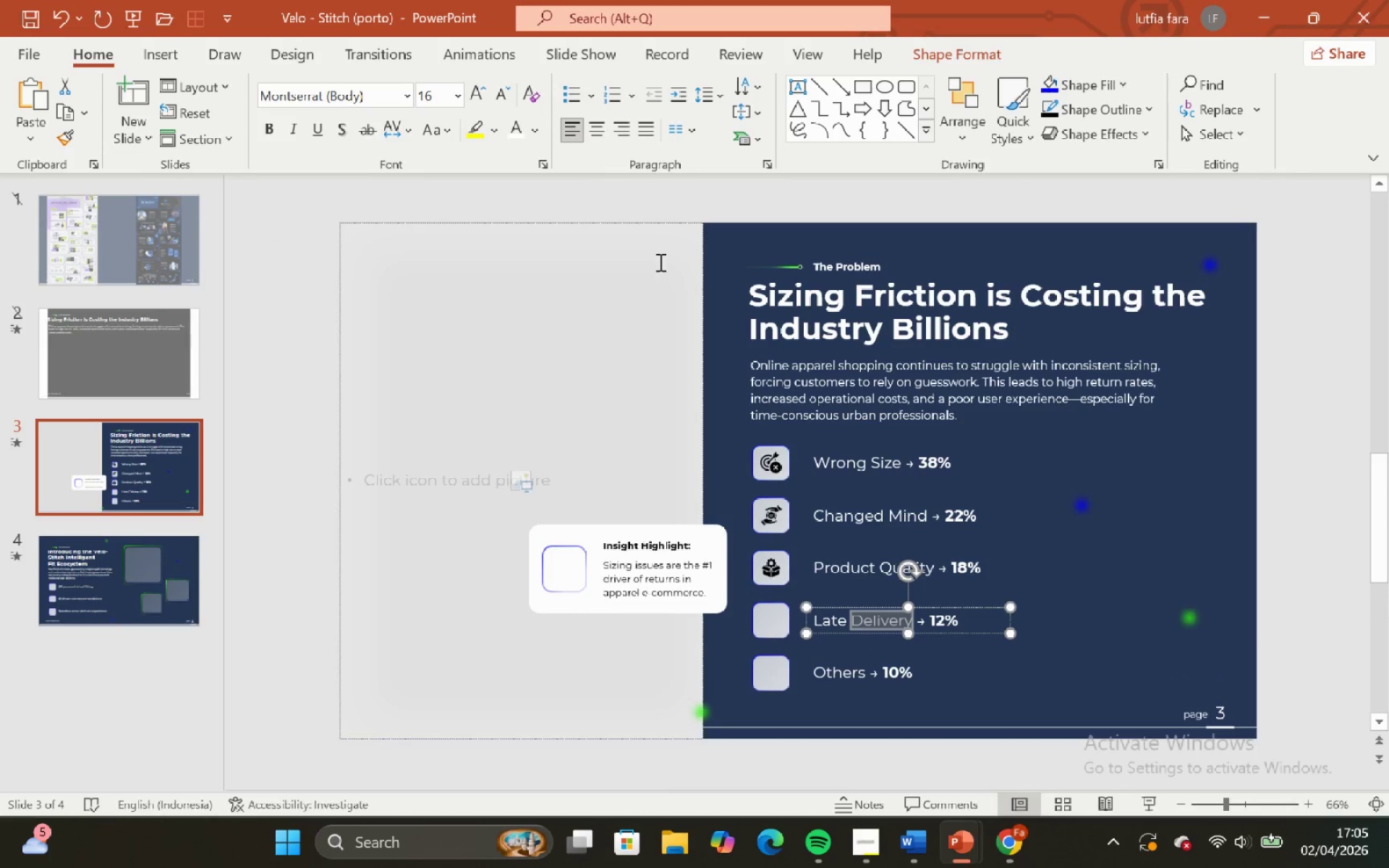 
left_click([675, 212])
 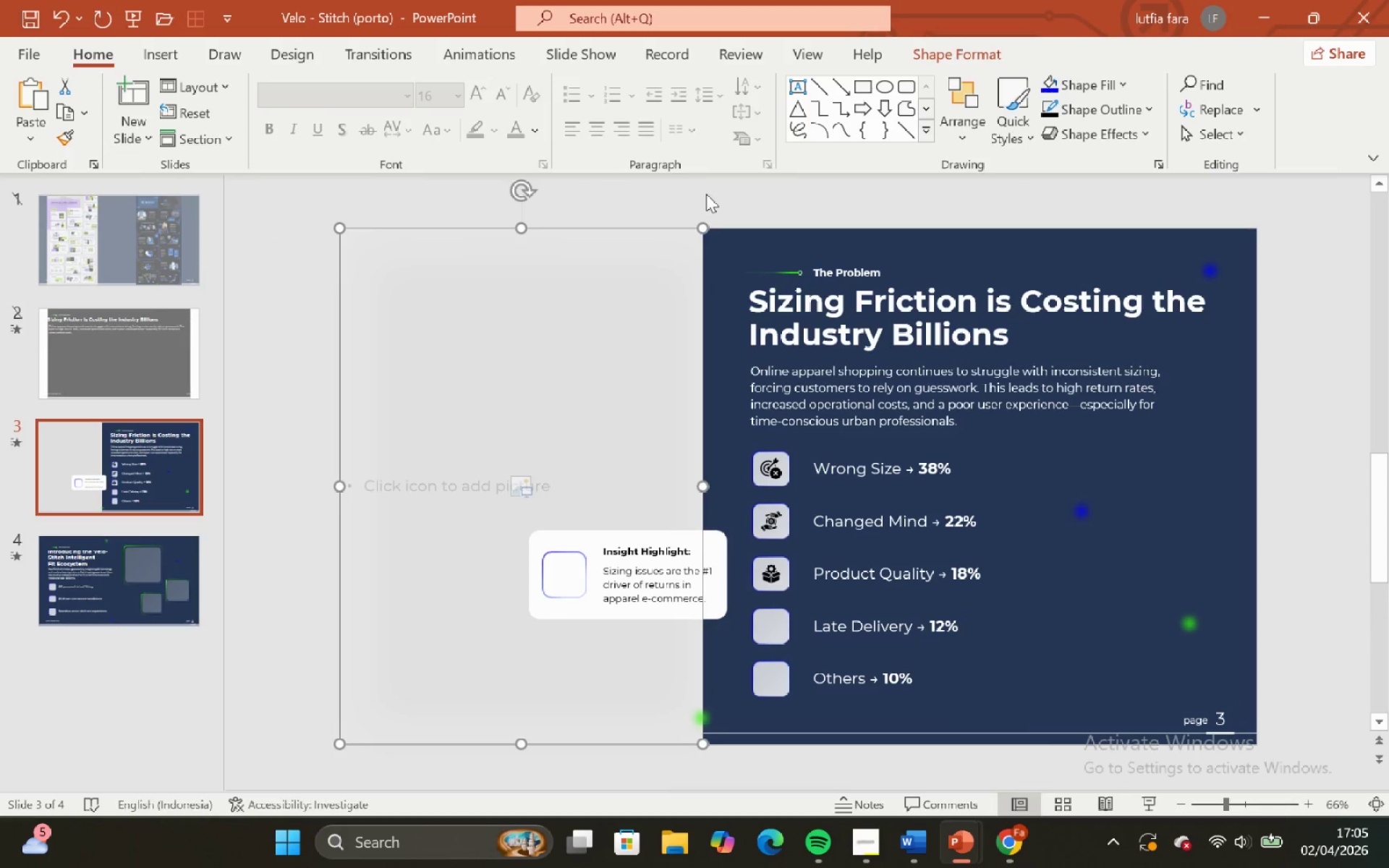 
left_click([706, 194])
 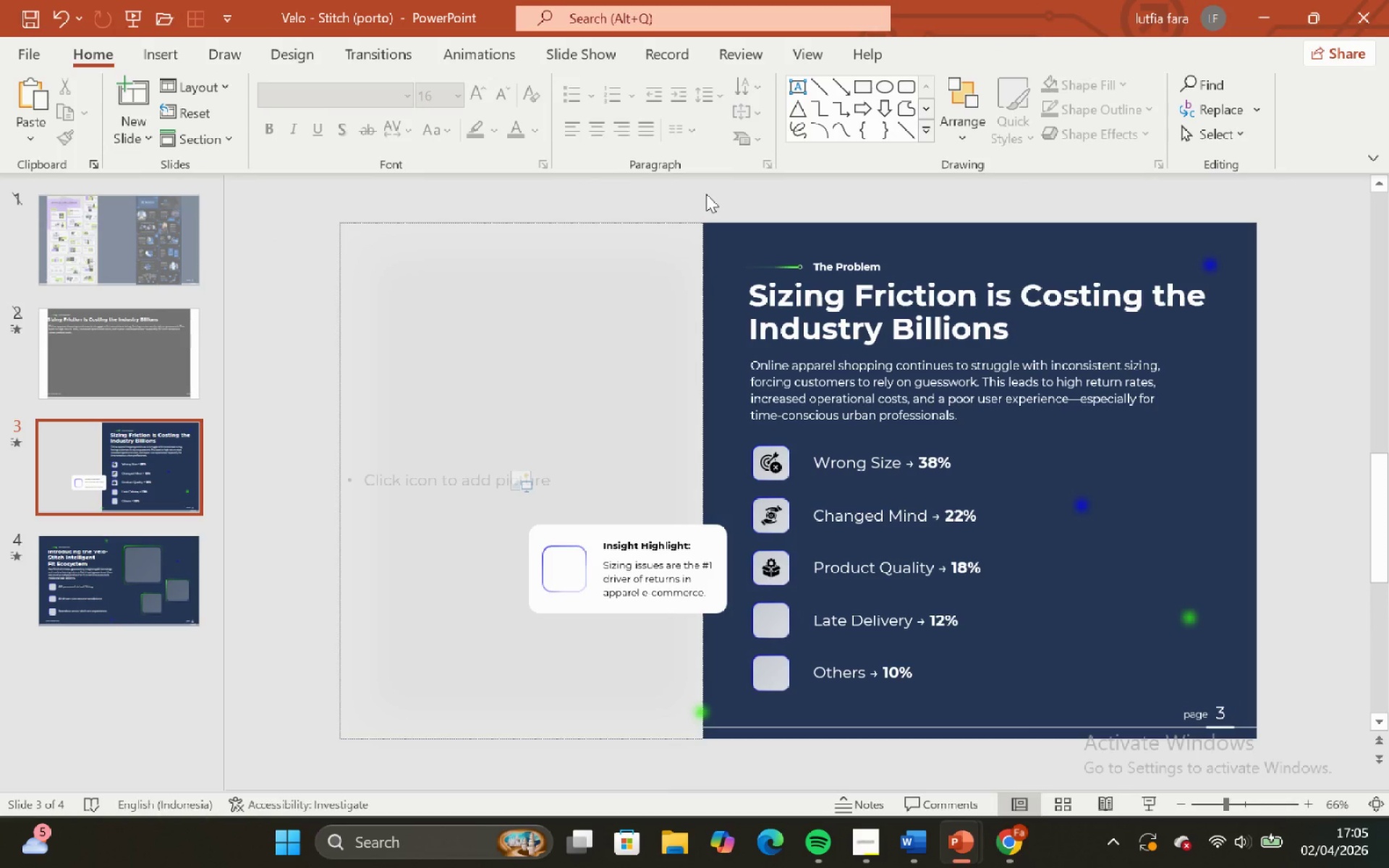 
key(Control+V)
 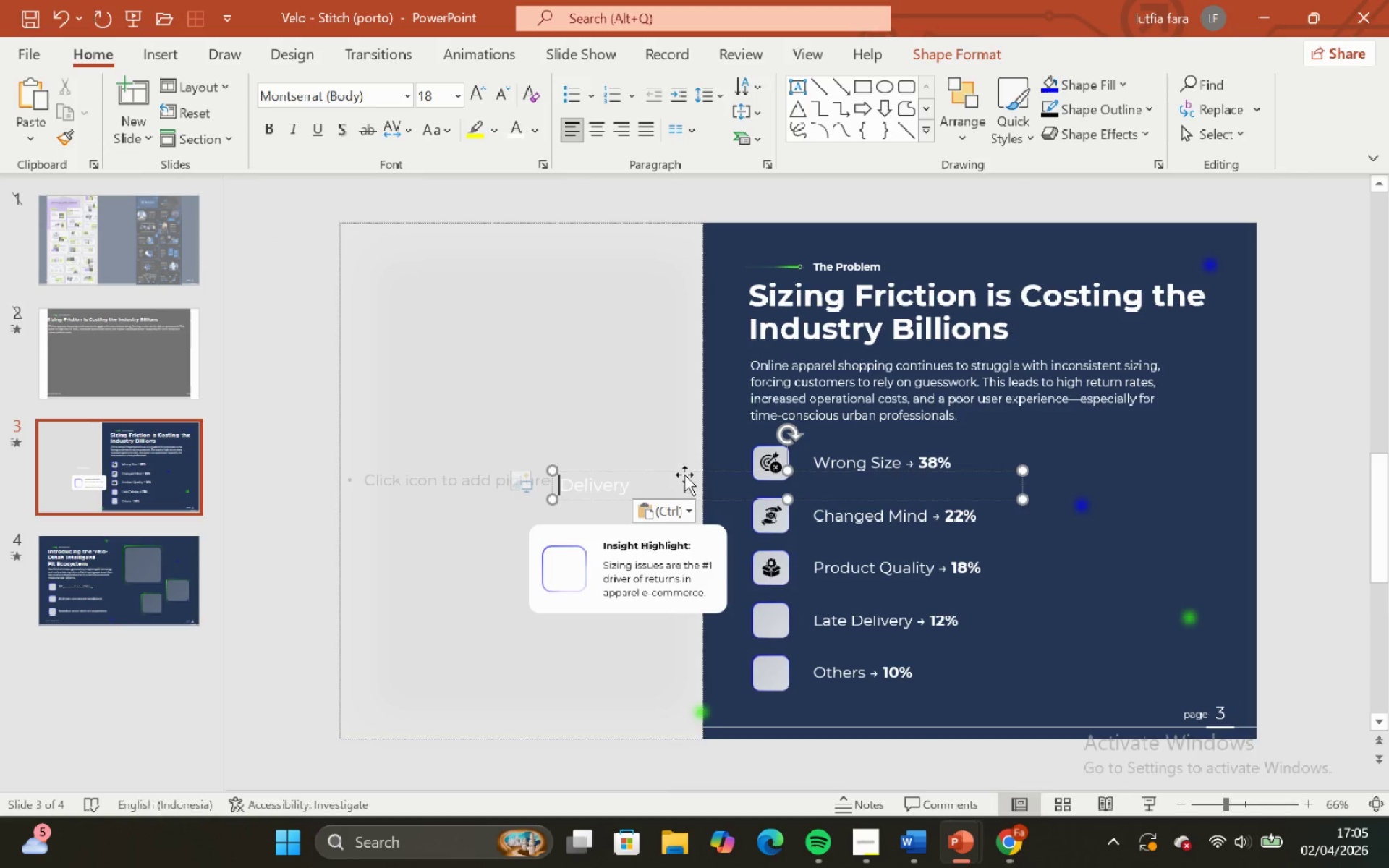 
left_click([685, 469])
 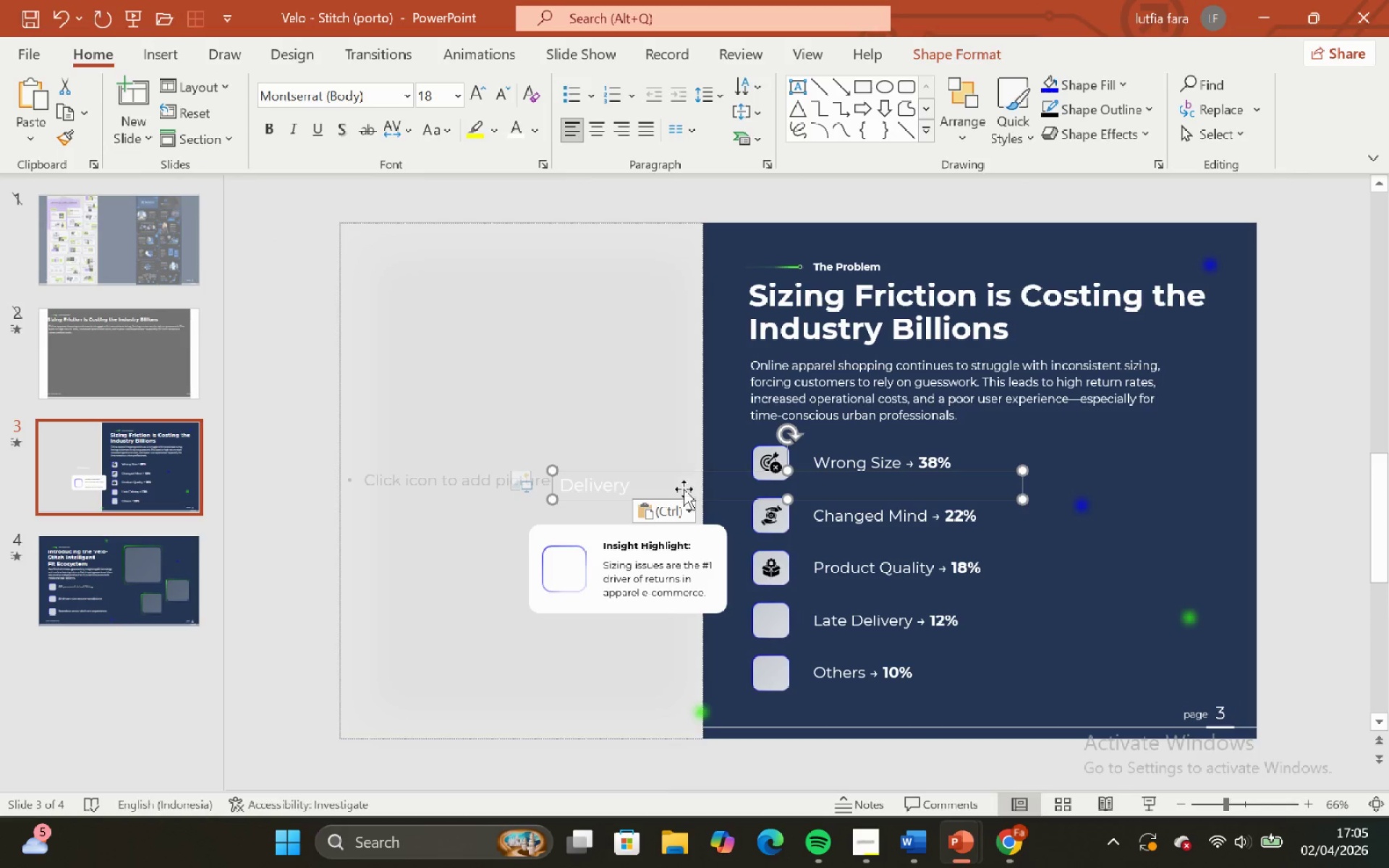 
key(Control+Backspace)
 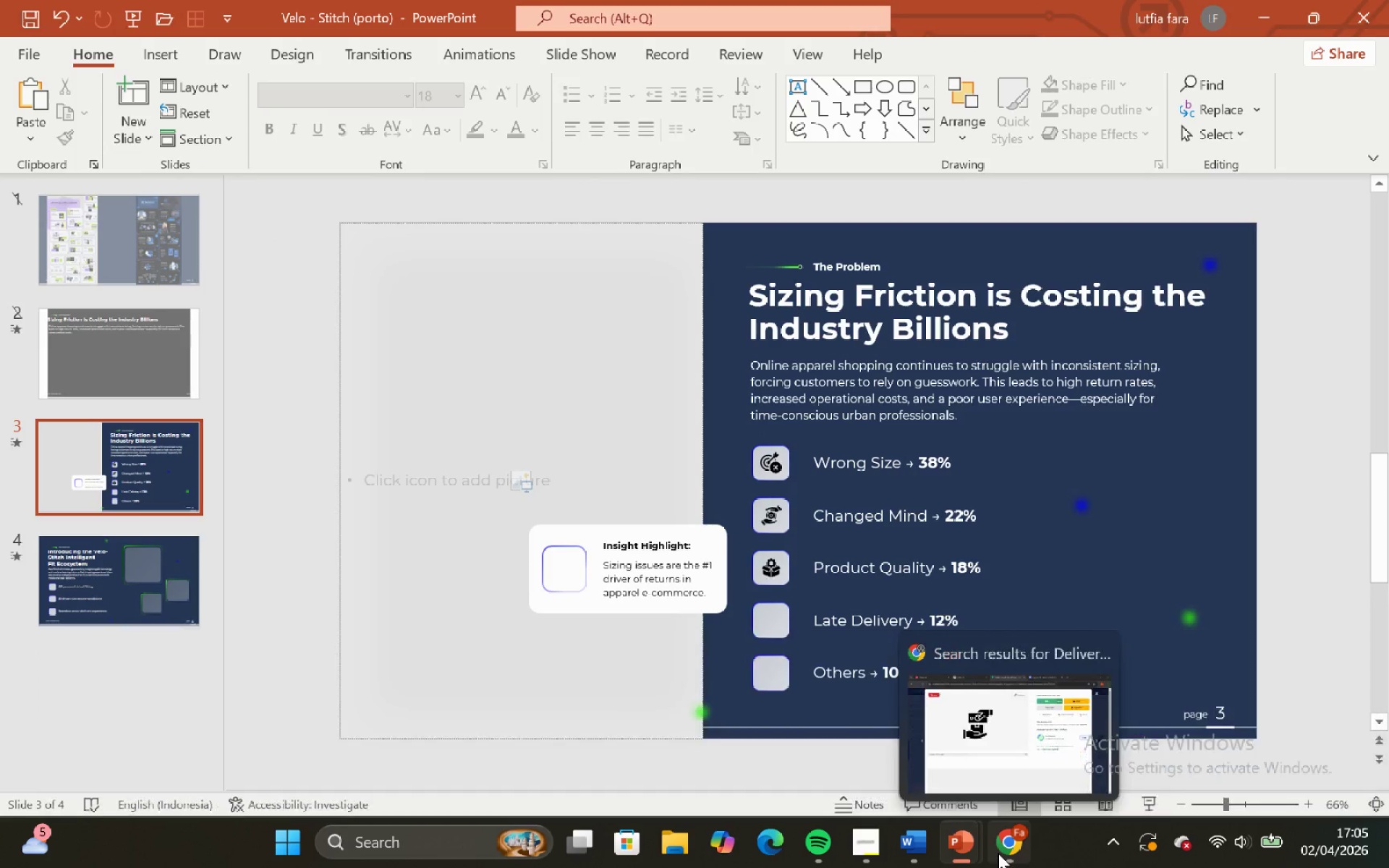 
left_click([990, 772])
 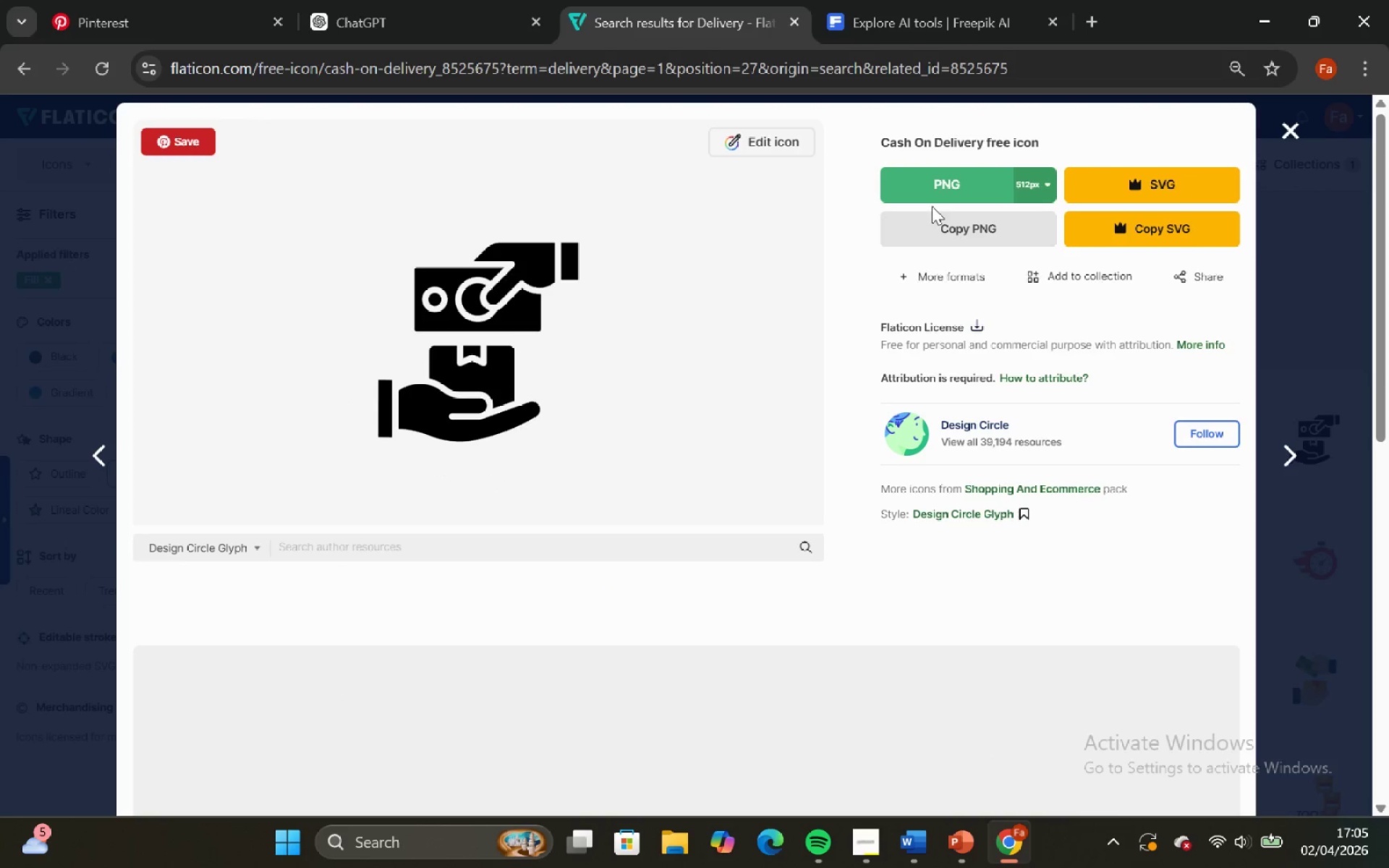 
left_click([934, 229])
 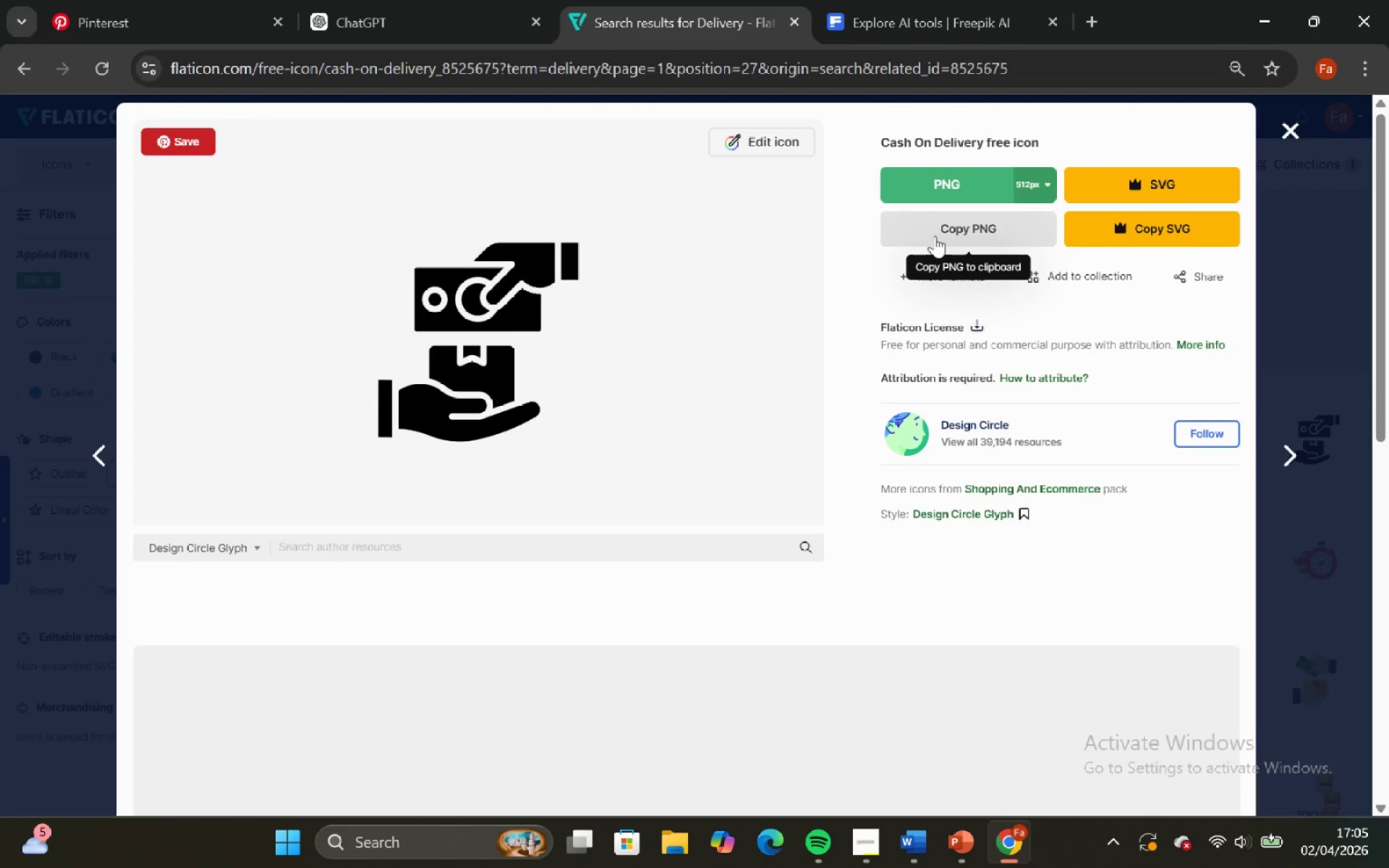 
left_click([935, 236])
 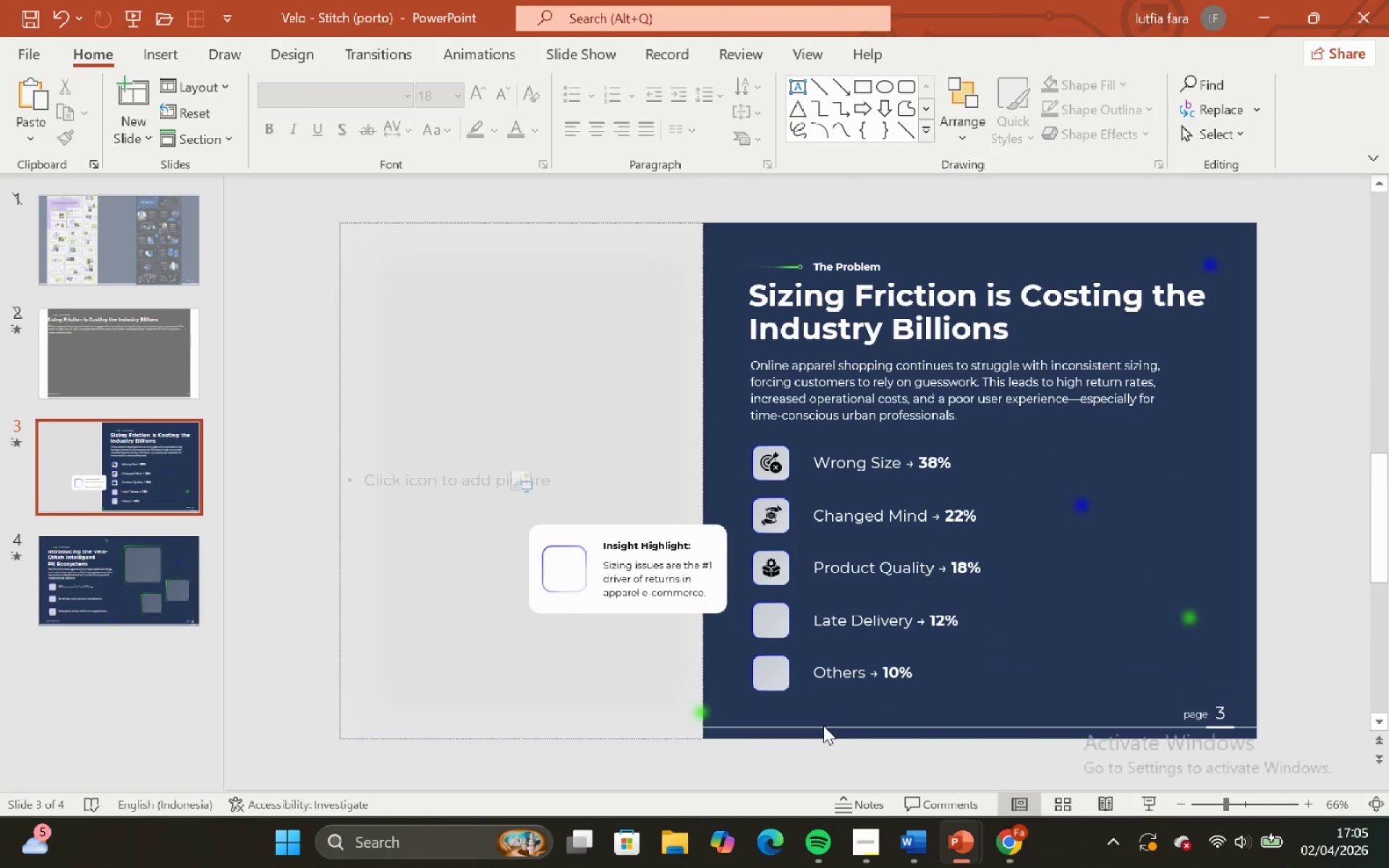 
key(Control+V)
 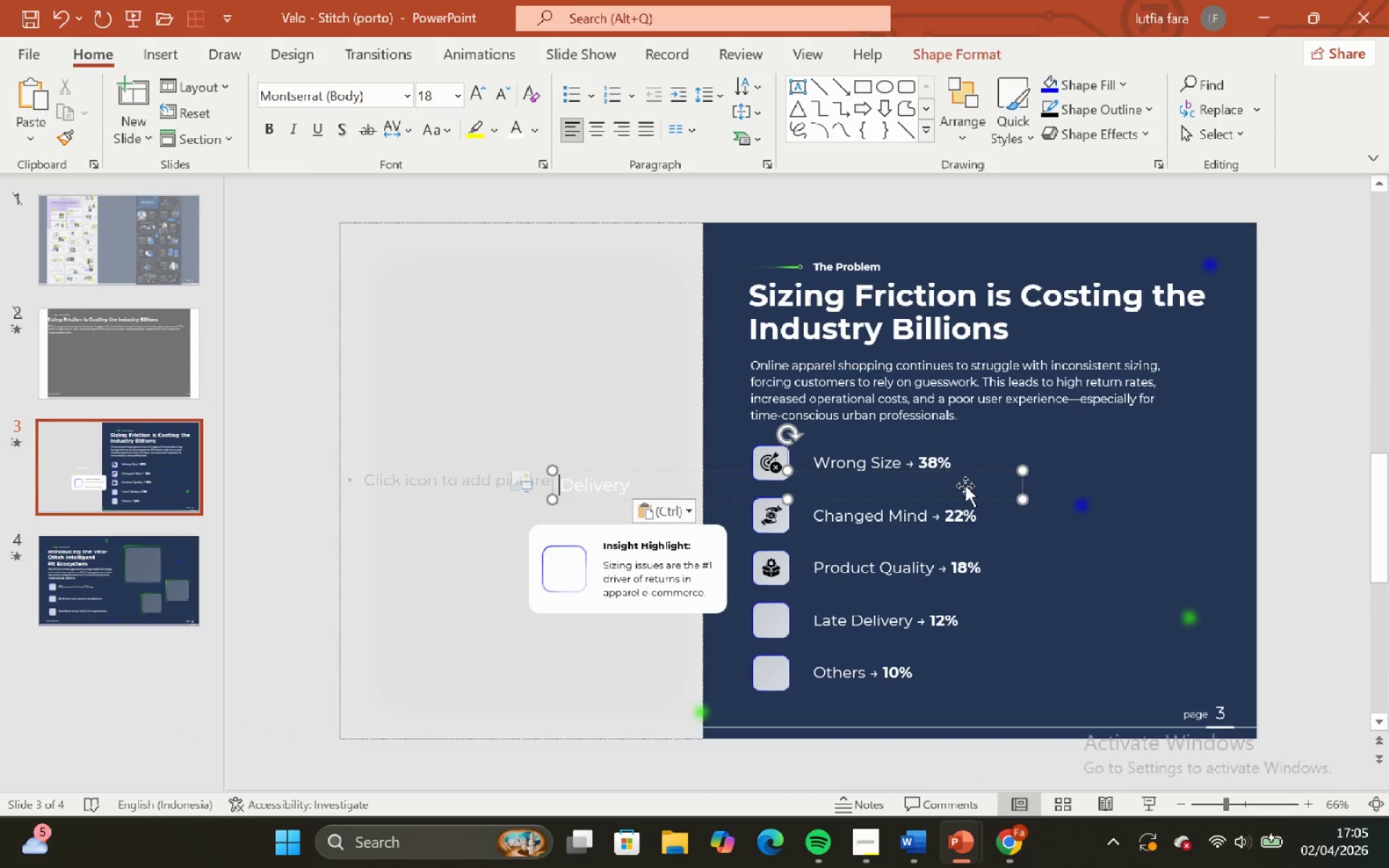 
left_click([982, 471])
 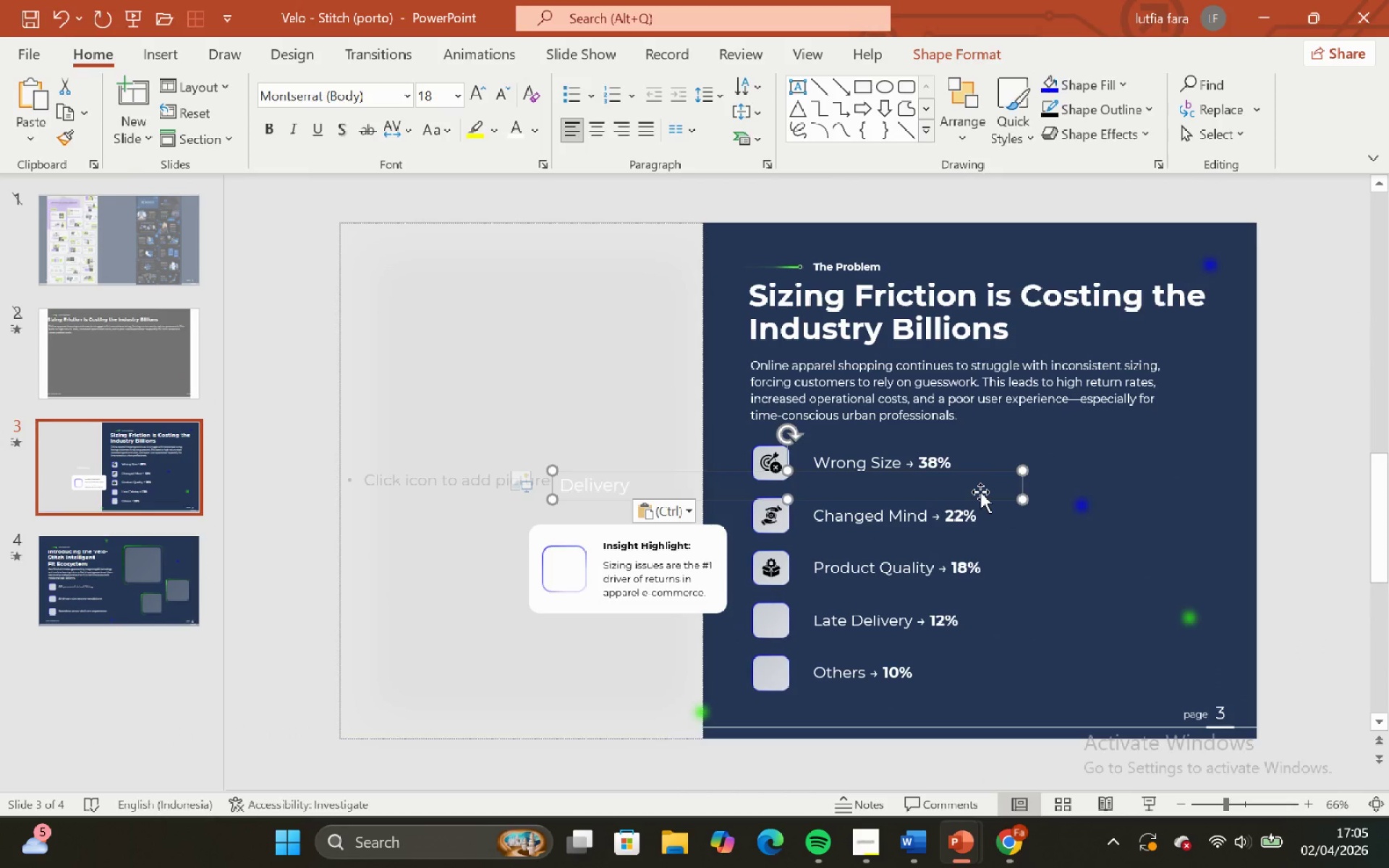 
key(Backspace)
 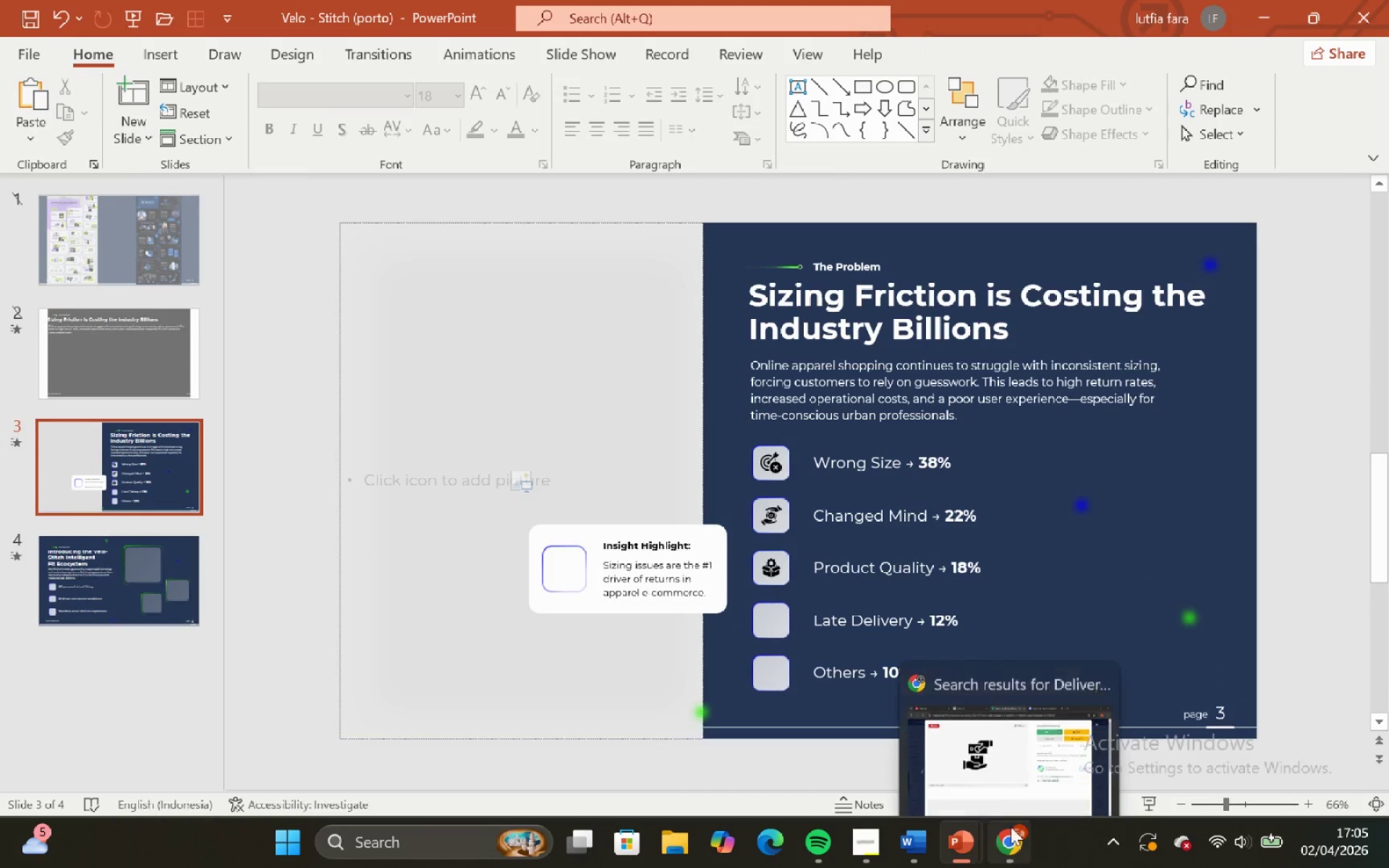 
left_click([1012, 774])
 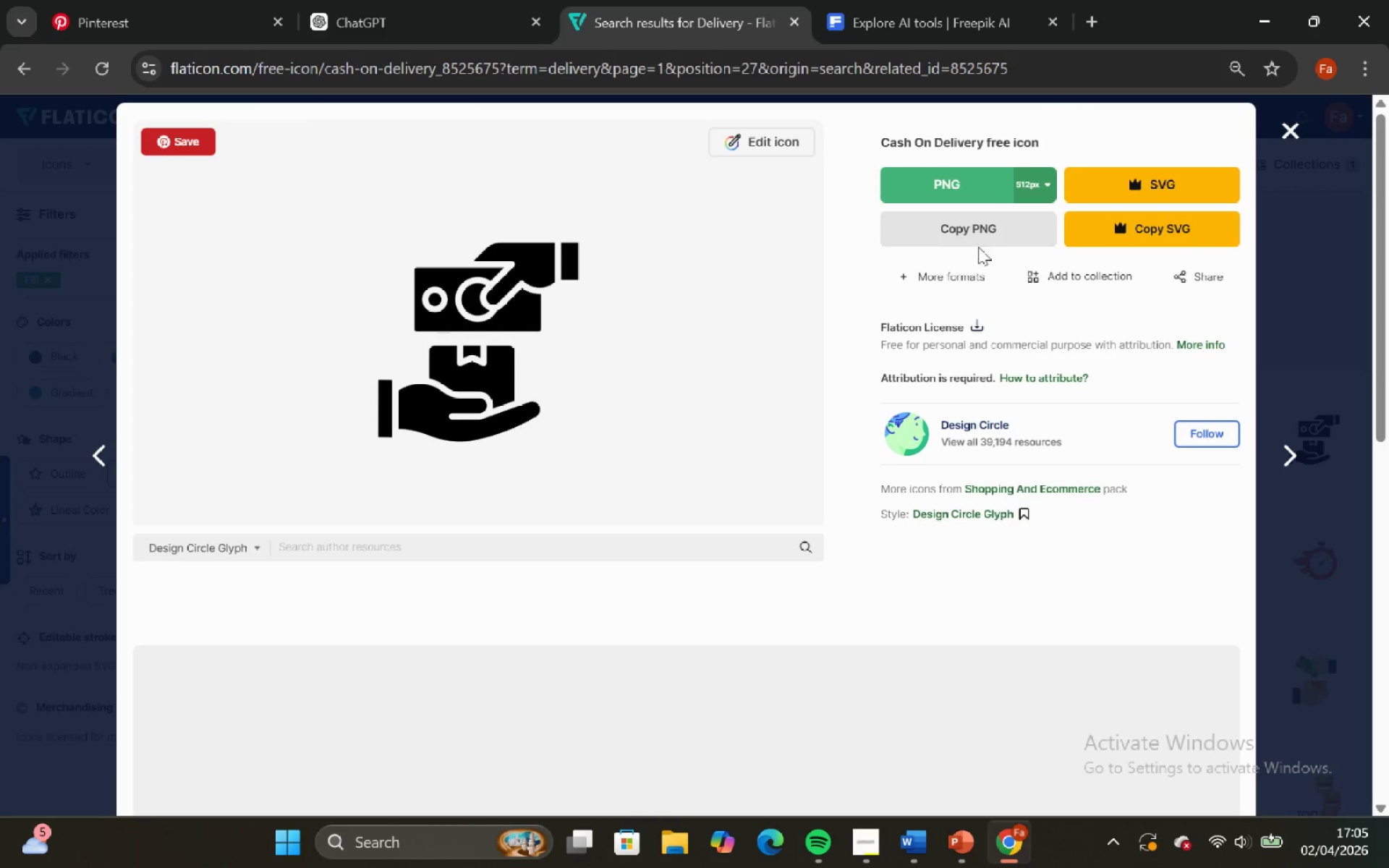 
left_click([977, 236])
 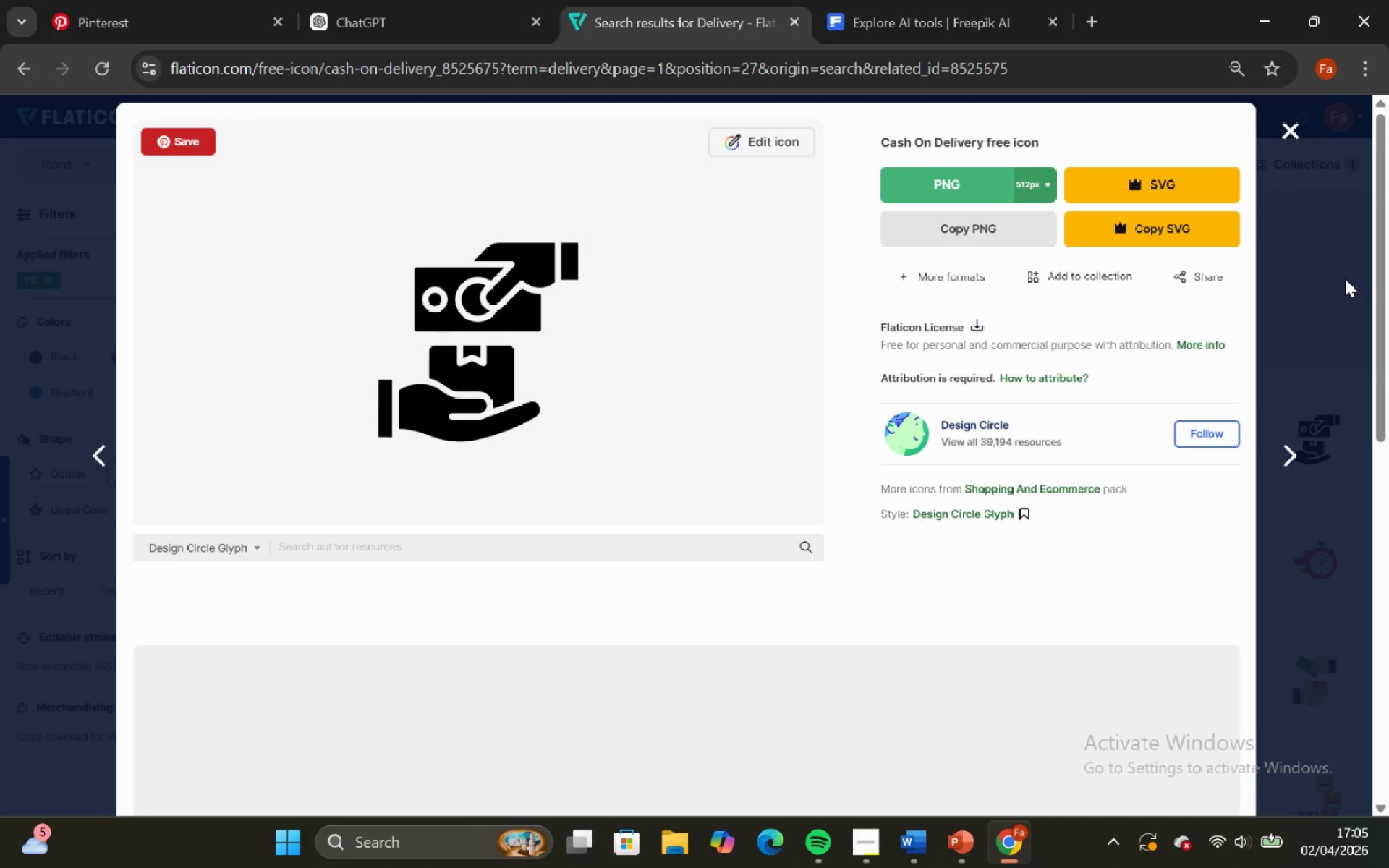 
left_click([1294, 124])
 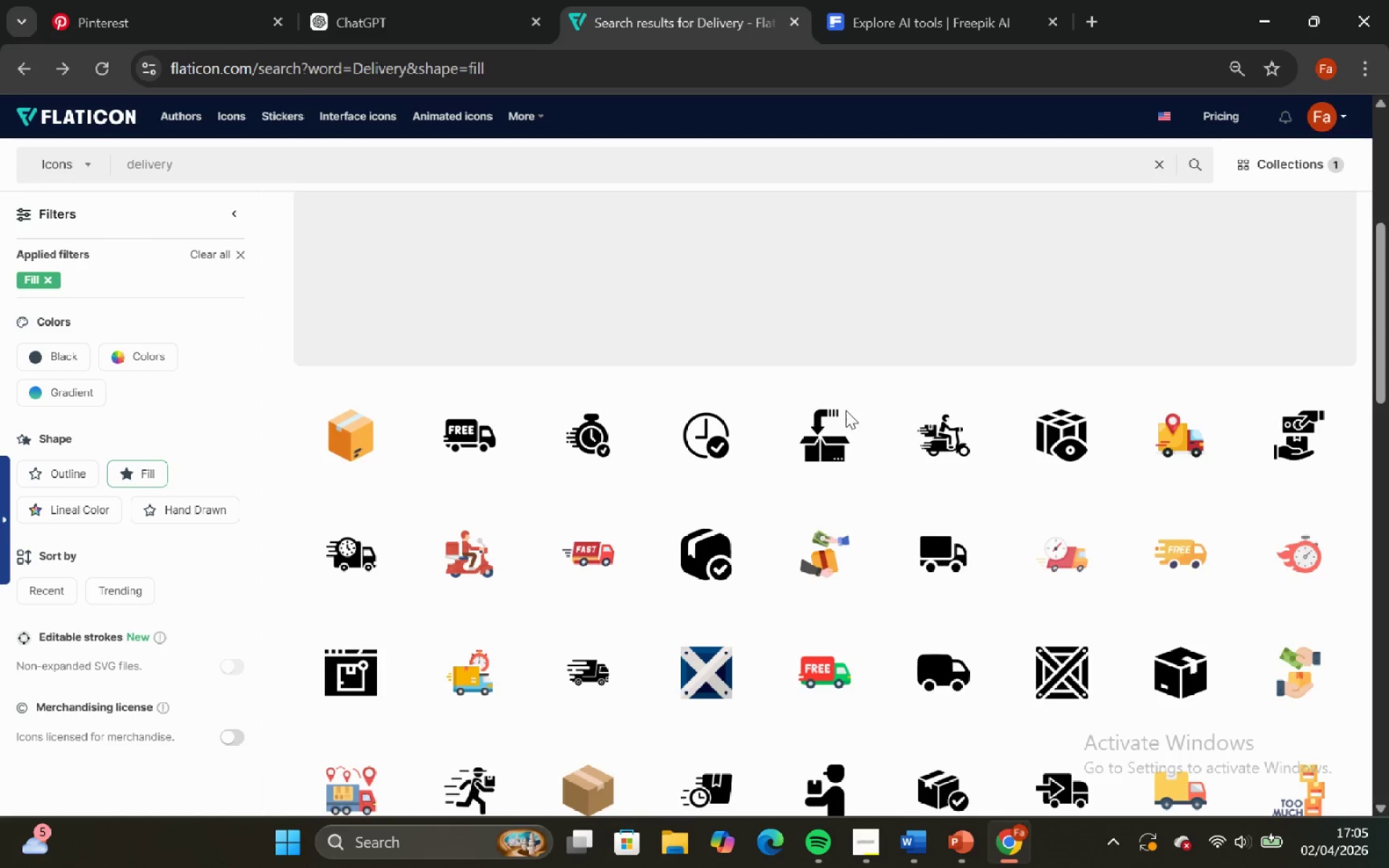 
scroll: coordinate [734, 493], scroll_direction: down, amount: 4.0
 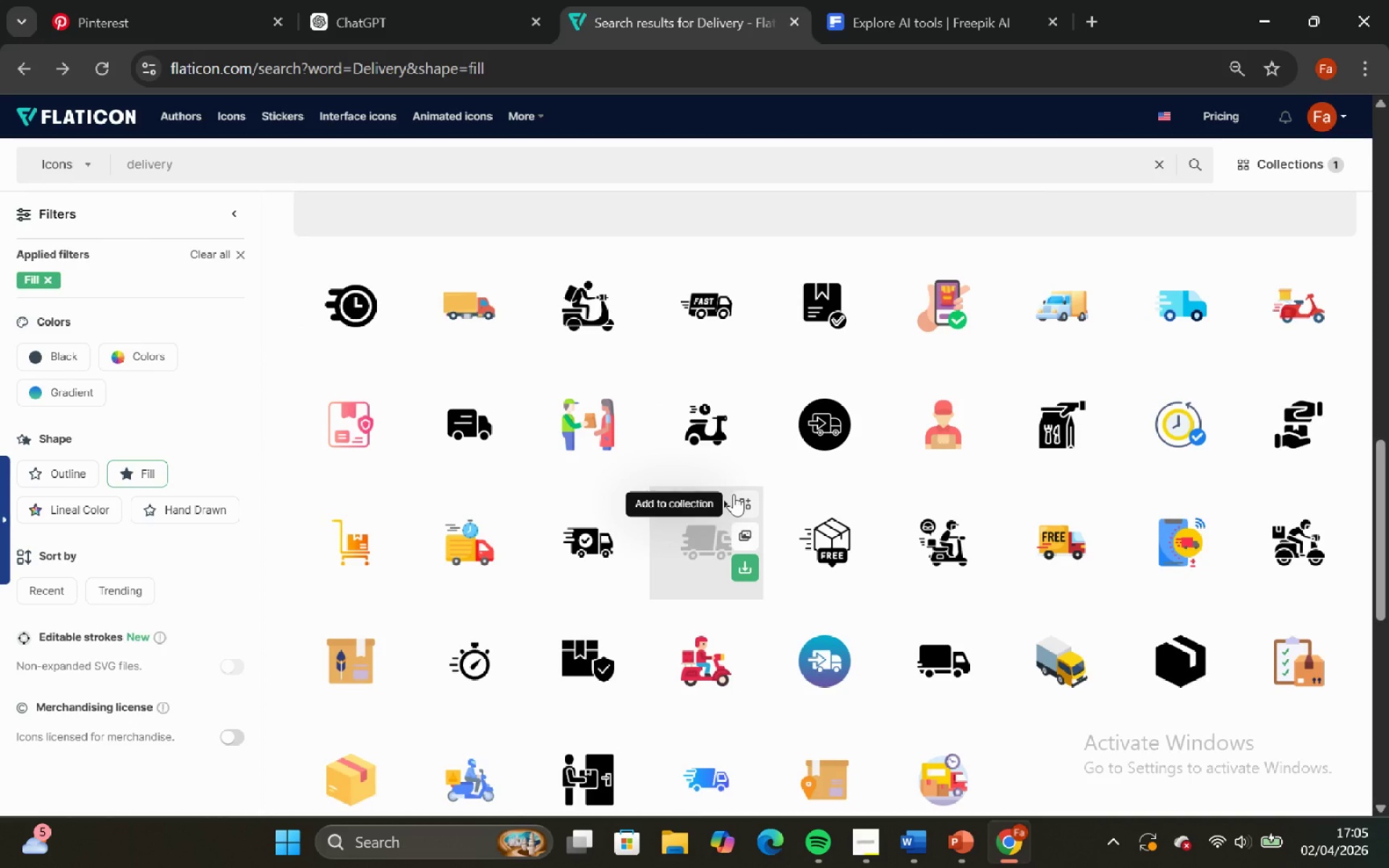 
scroll: coordinate [731, 493], scroll_direction: up, amount: 1.0
 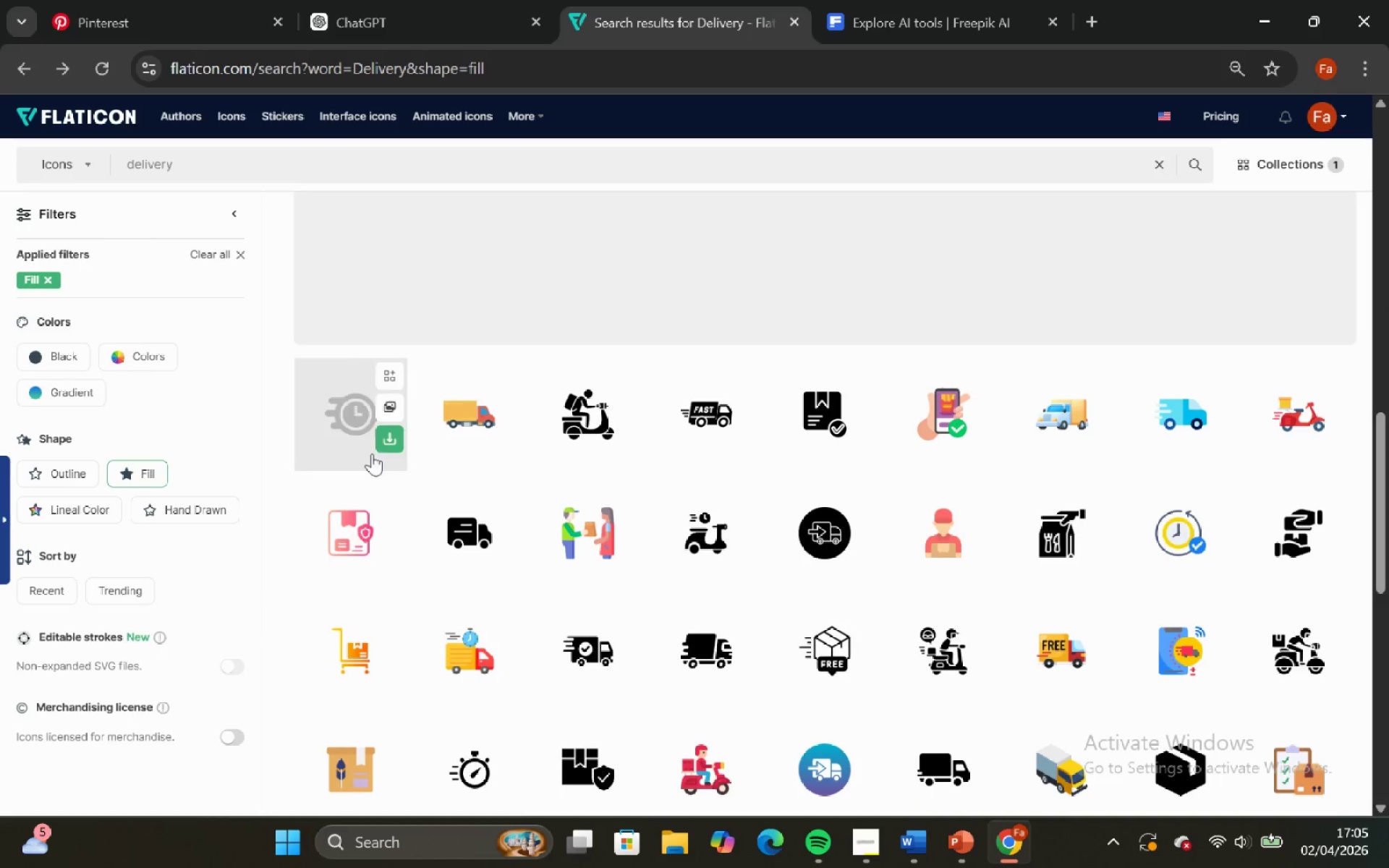 
left_click([352, 440])
 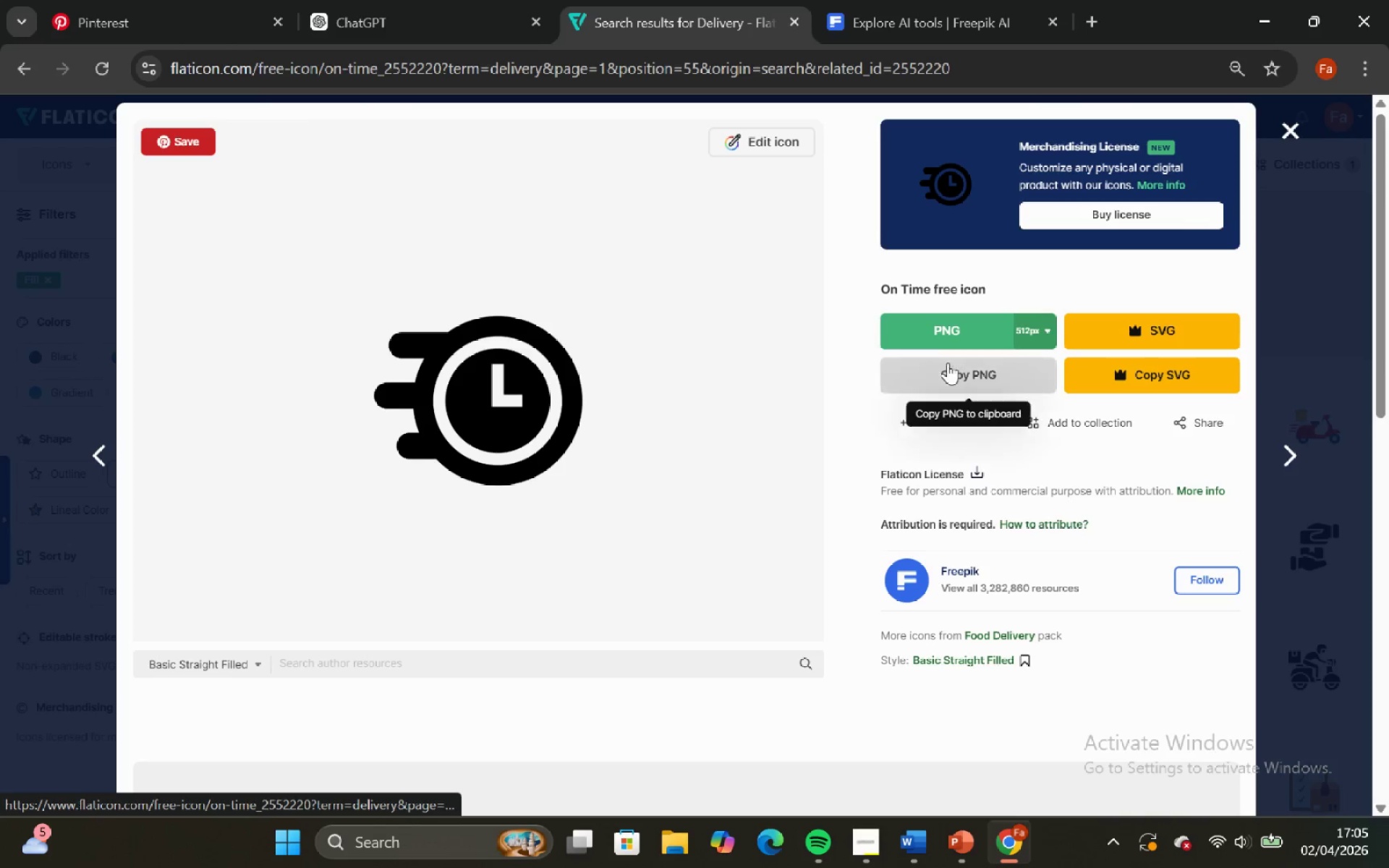 
left_click([953, 370])
 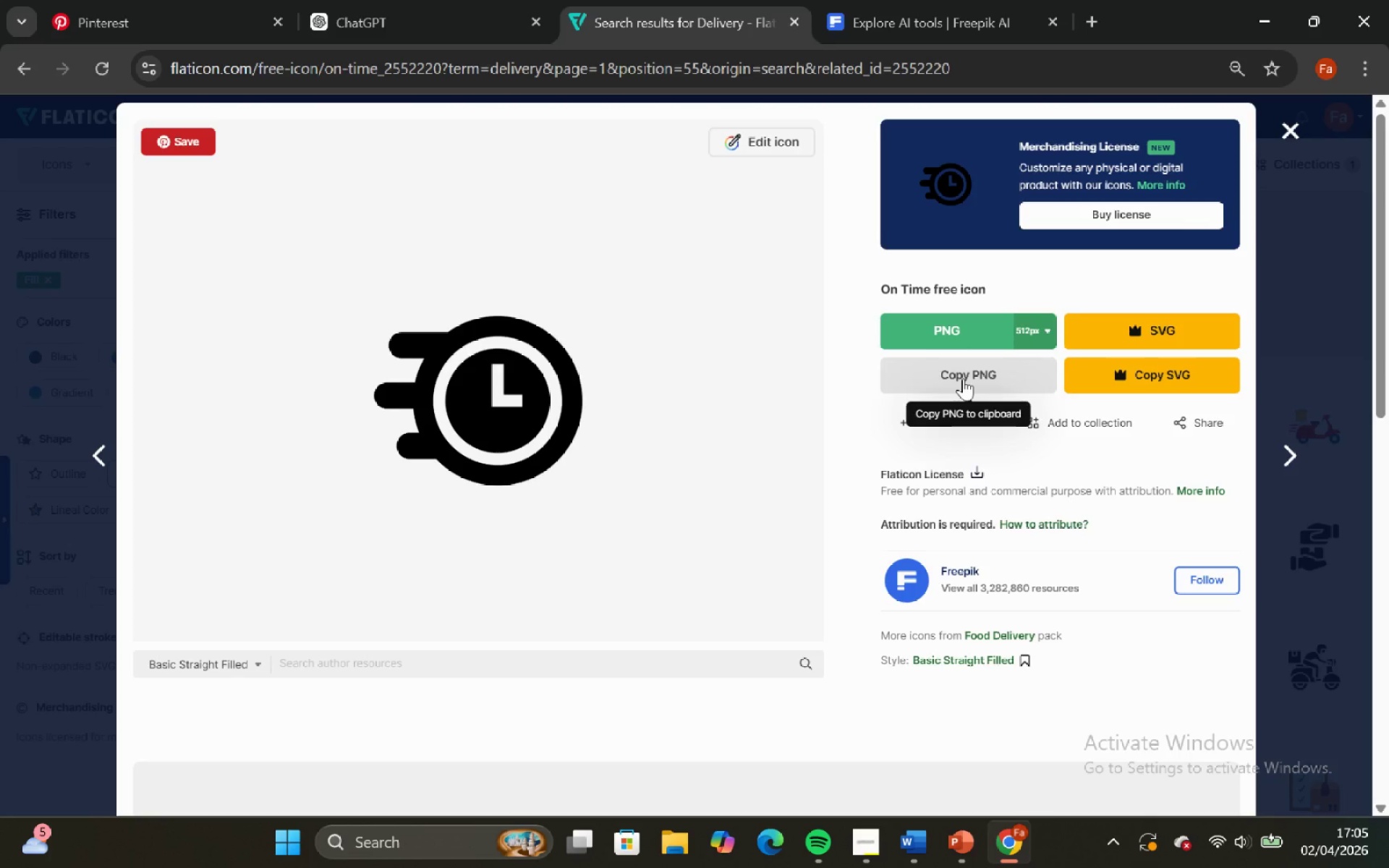 
scroll: coordinate [939, 401], scroll_direction: none, amount: 0.0
 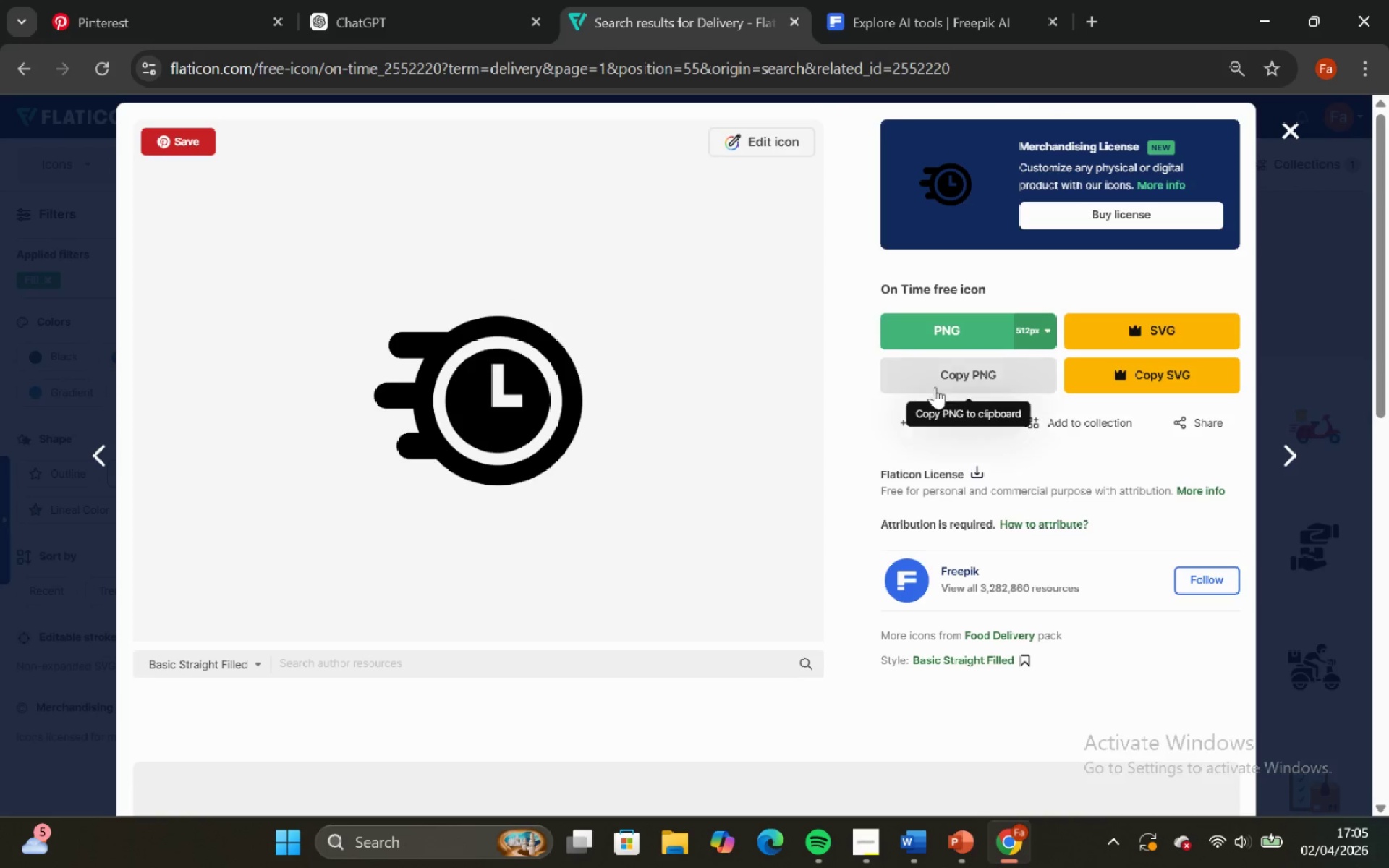 
left_click([935, 379])
 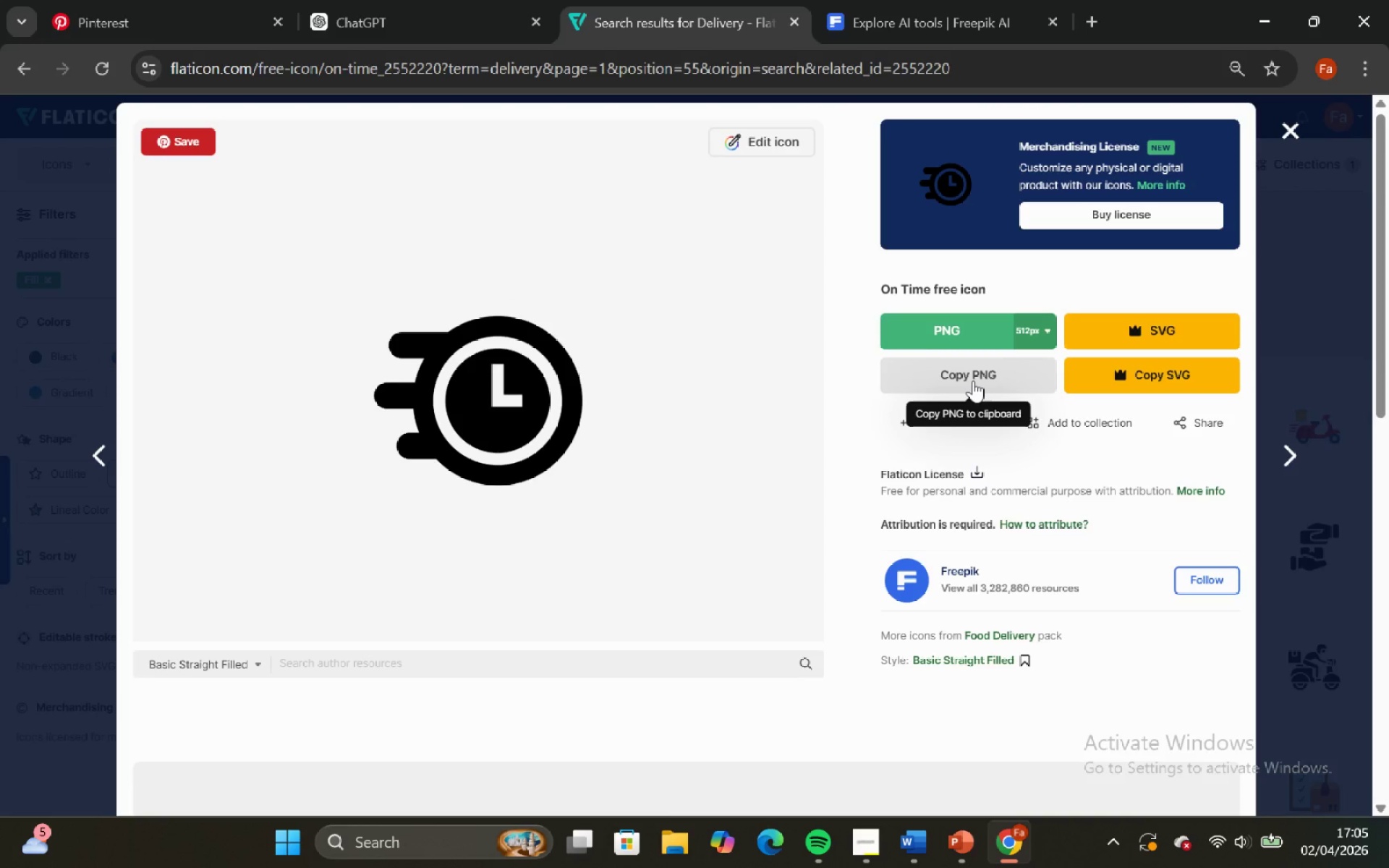 
double_click([973, 380])
 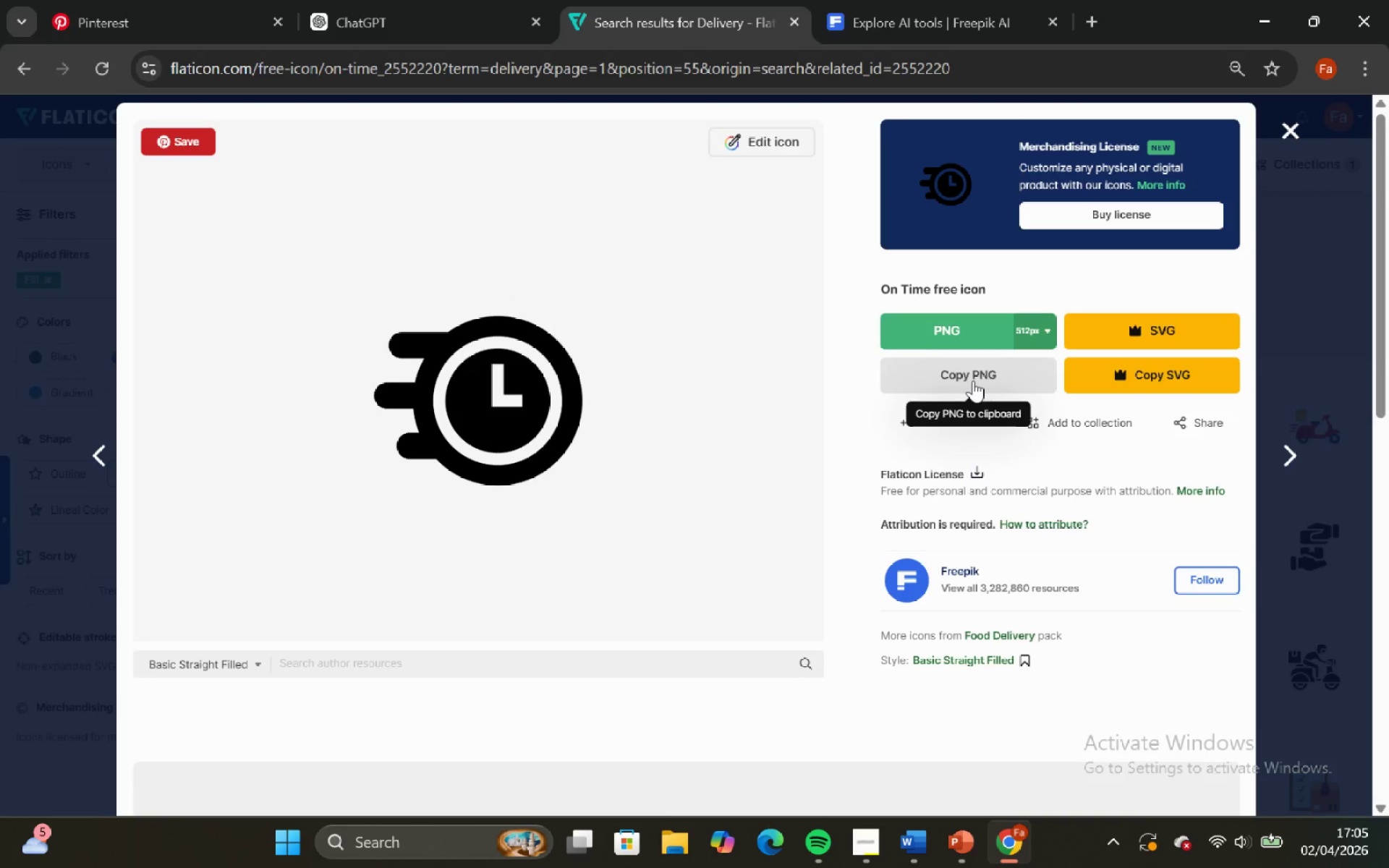 
triple_click([973, 380])
 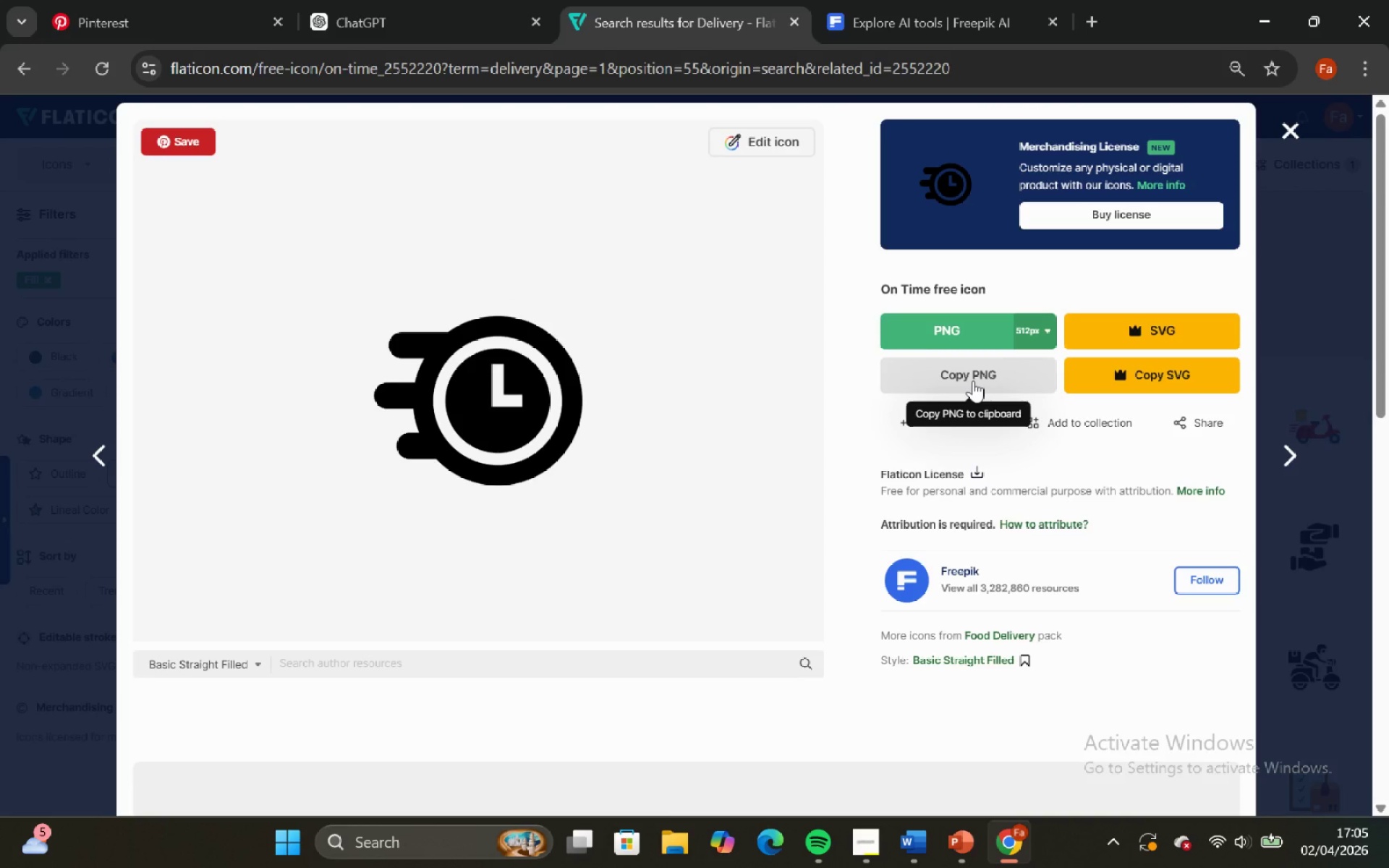 
triple_click([973, 380])
 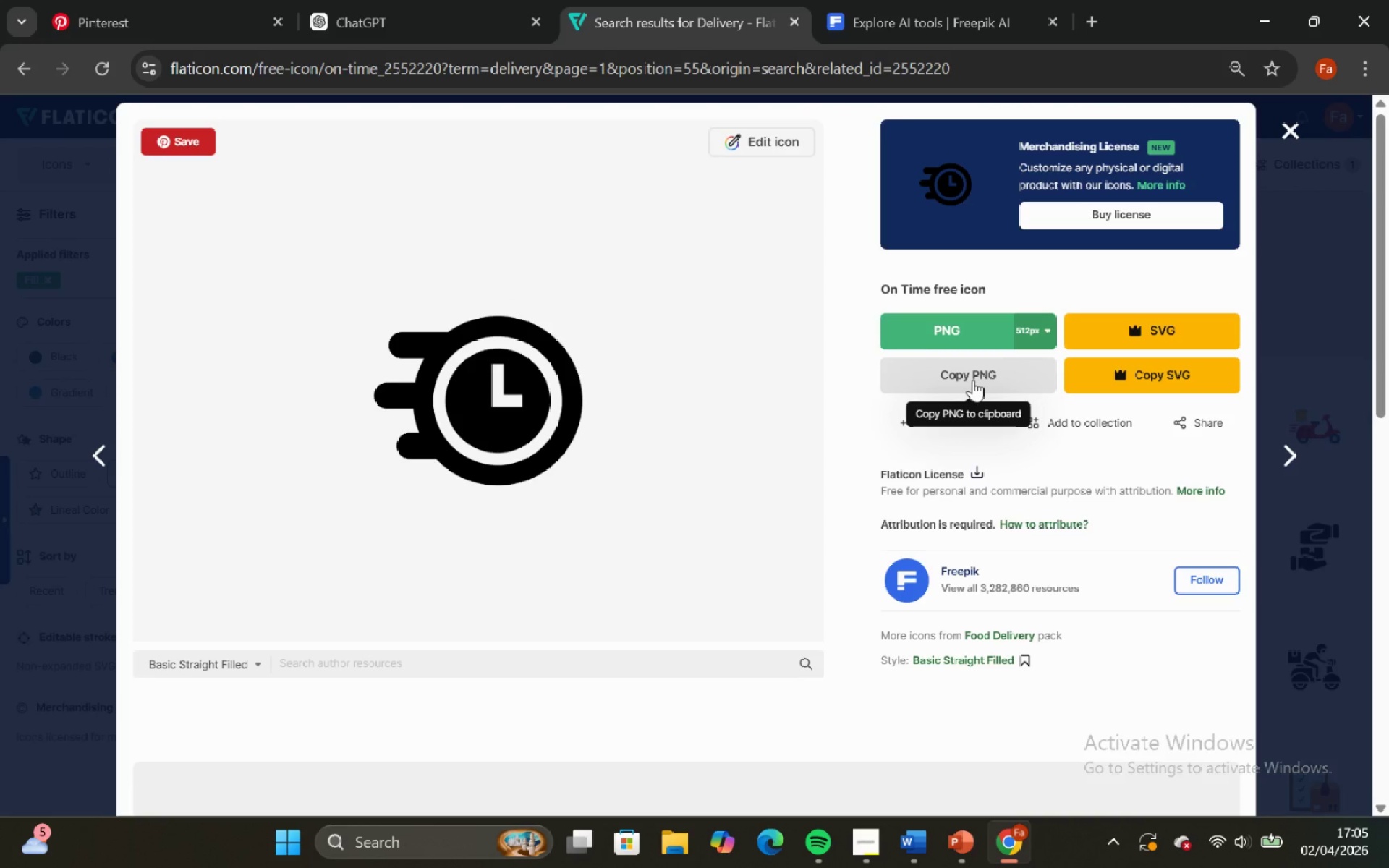 
triple_click([973, 380])
 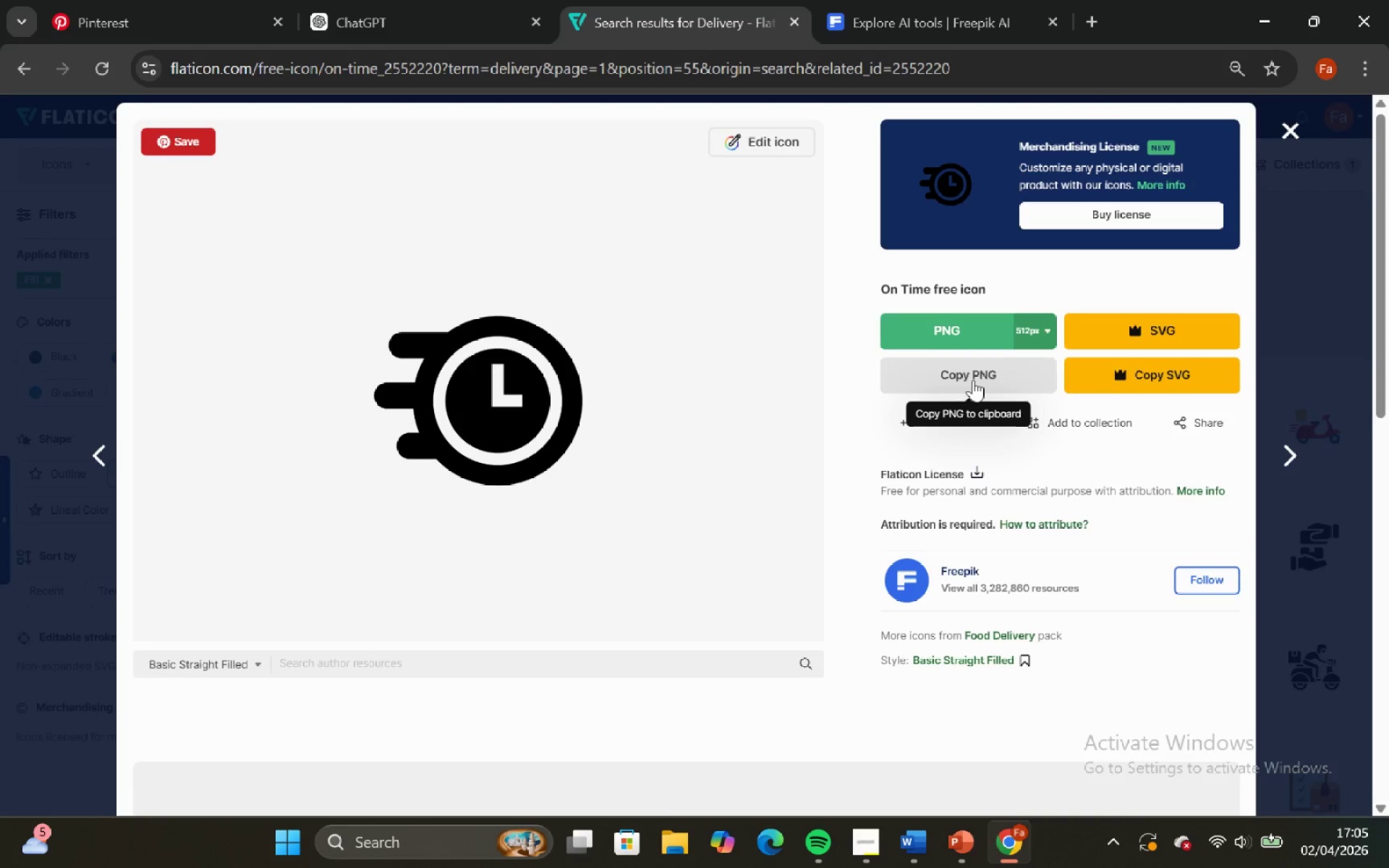 
triple_click([973, 380])
 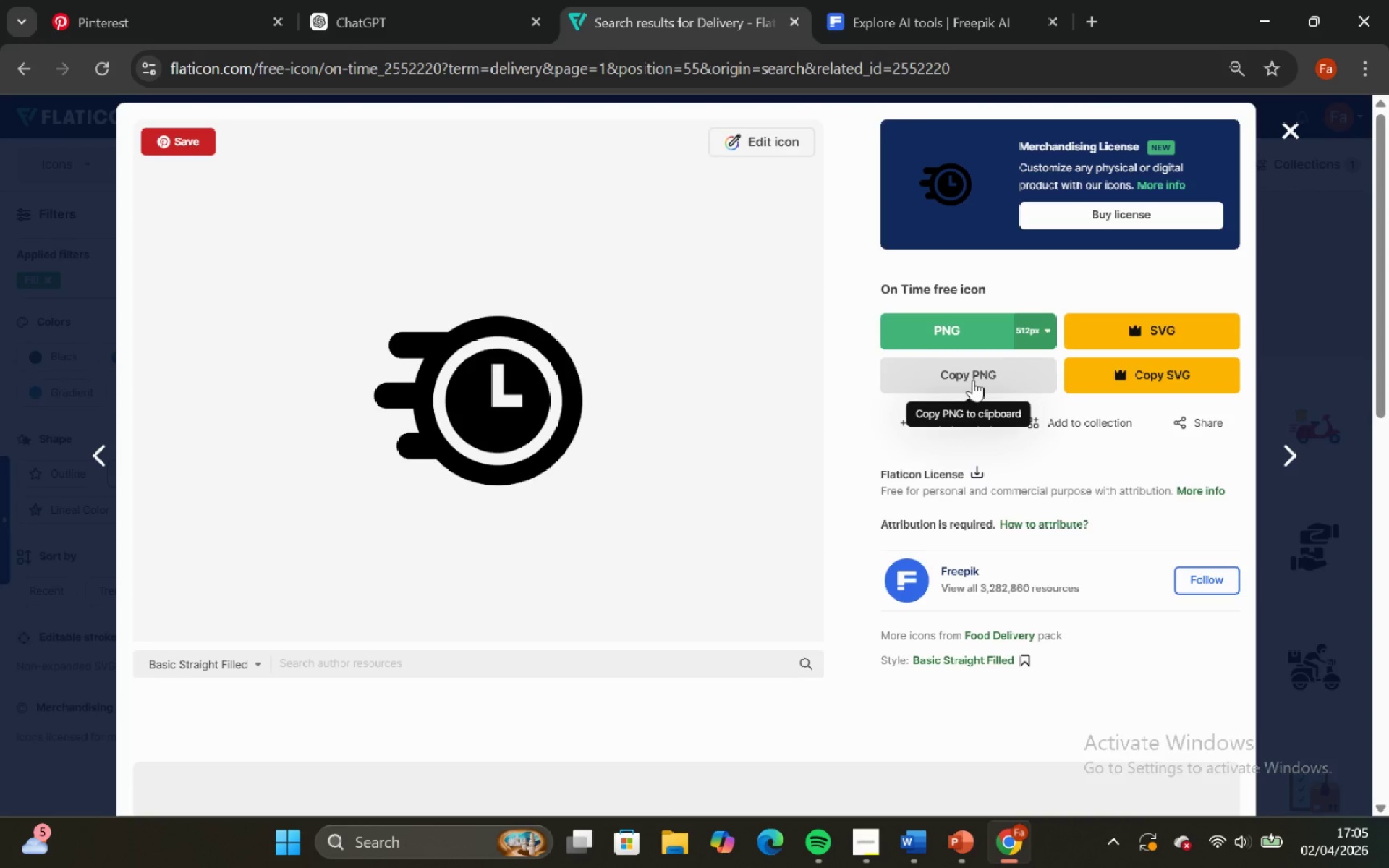 
triple_click([973, 380])
 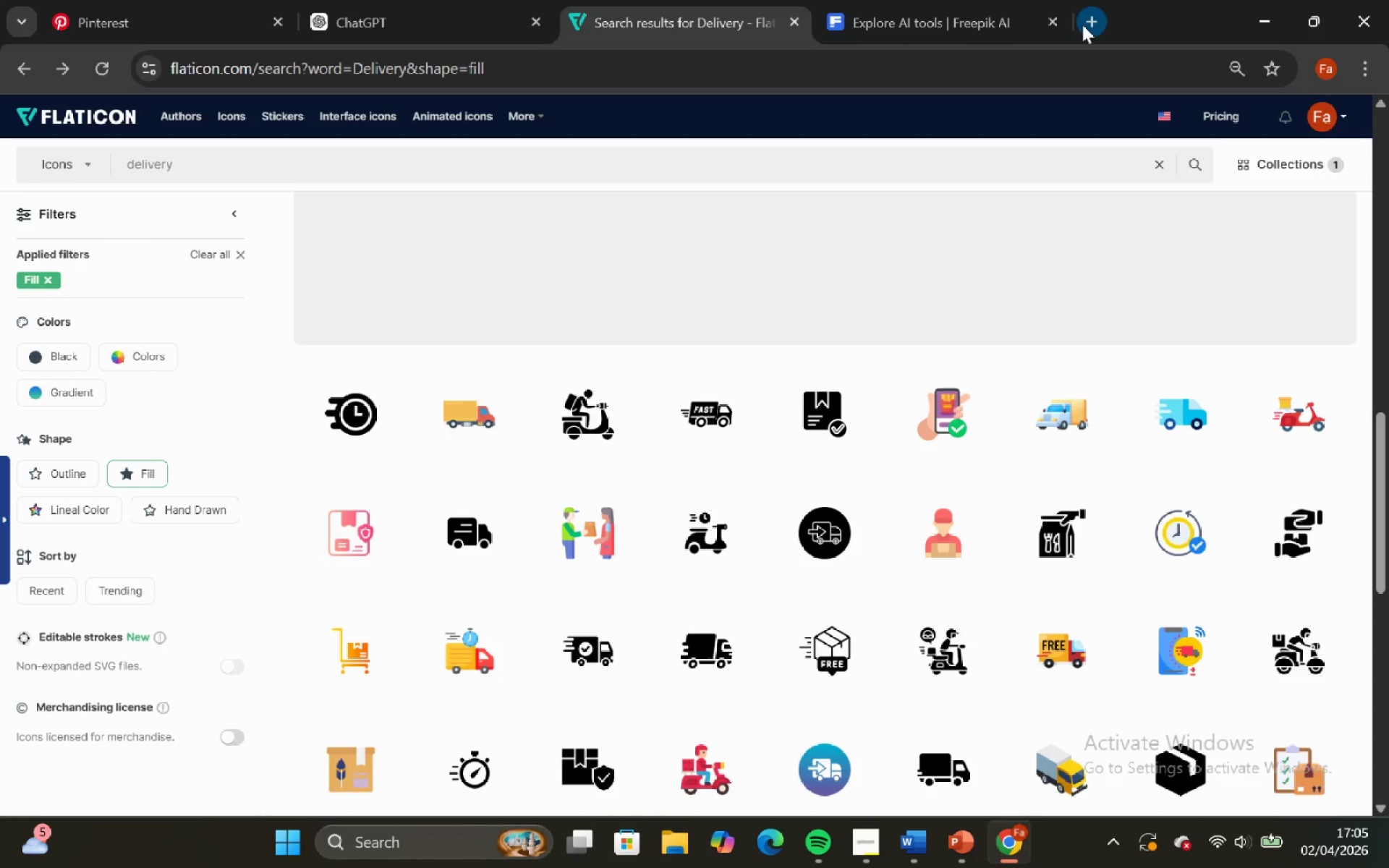 
left_click([680, 19])
 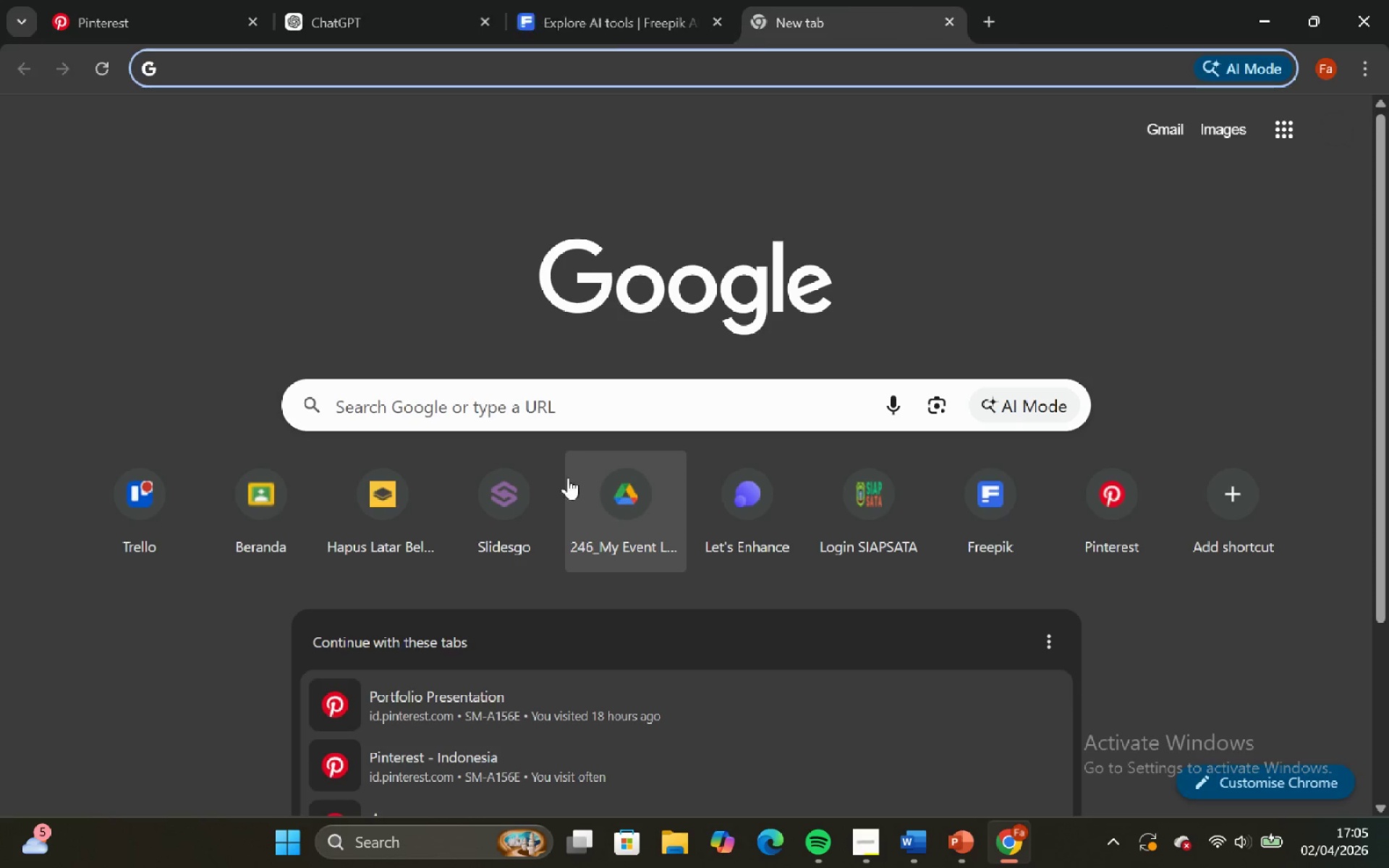 
left_click([557, 416])
 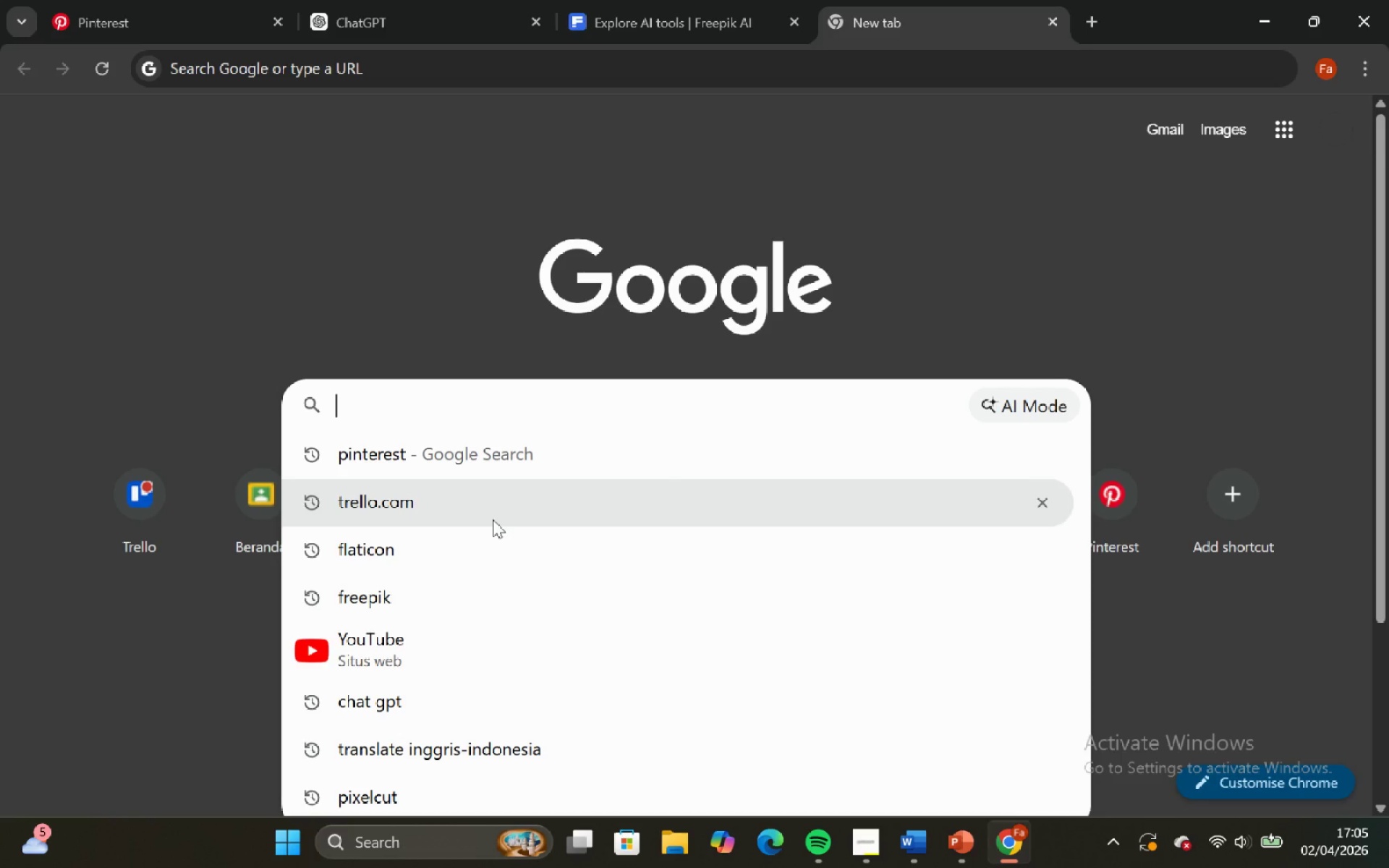 
left_click([490, 545])
 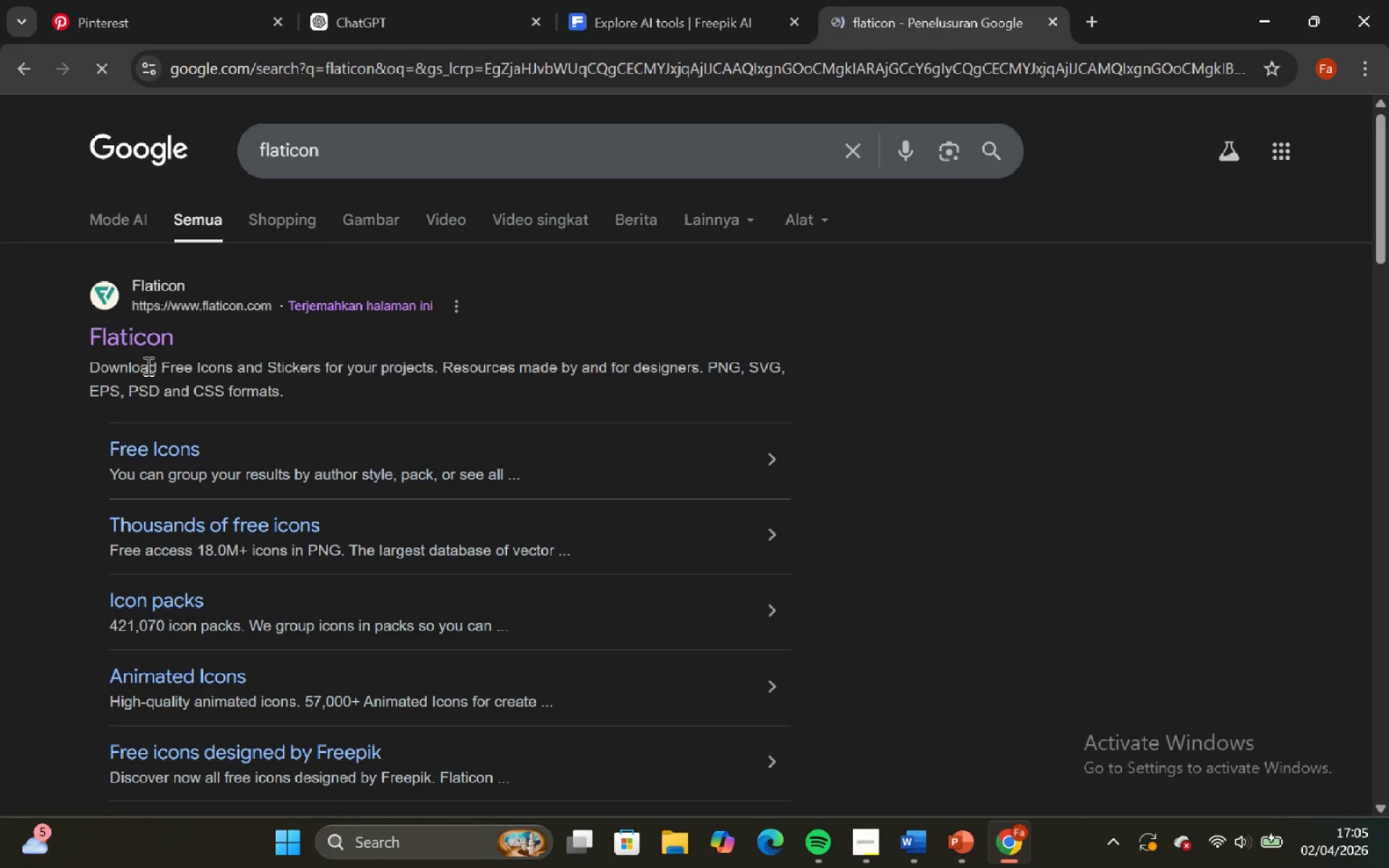 
left_click([135, 349])
 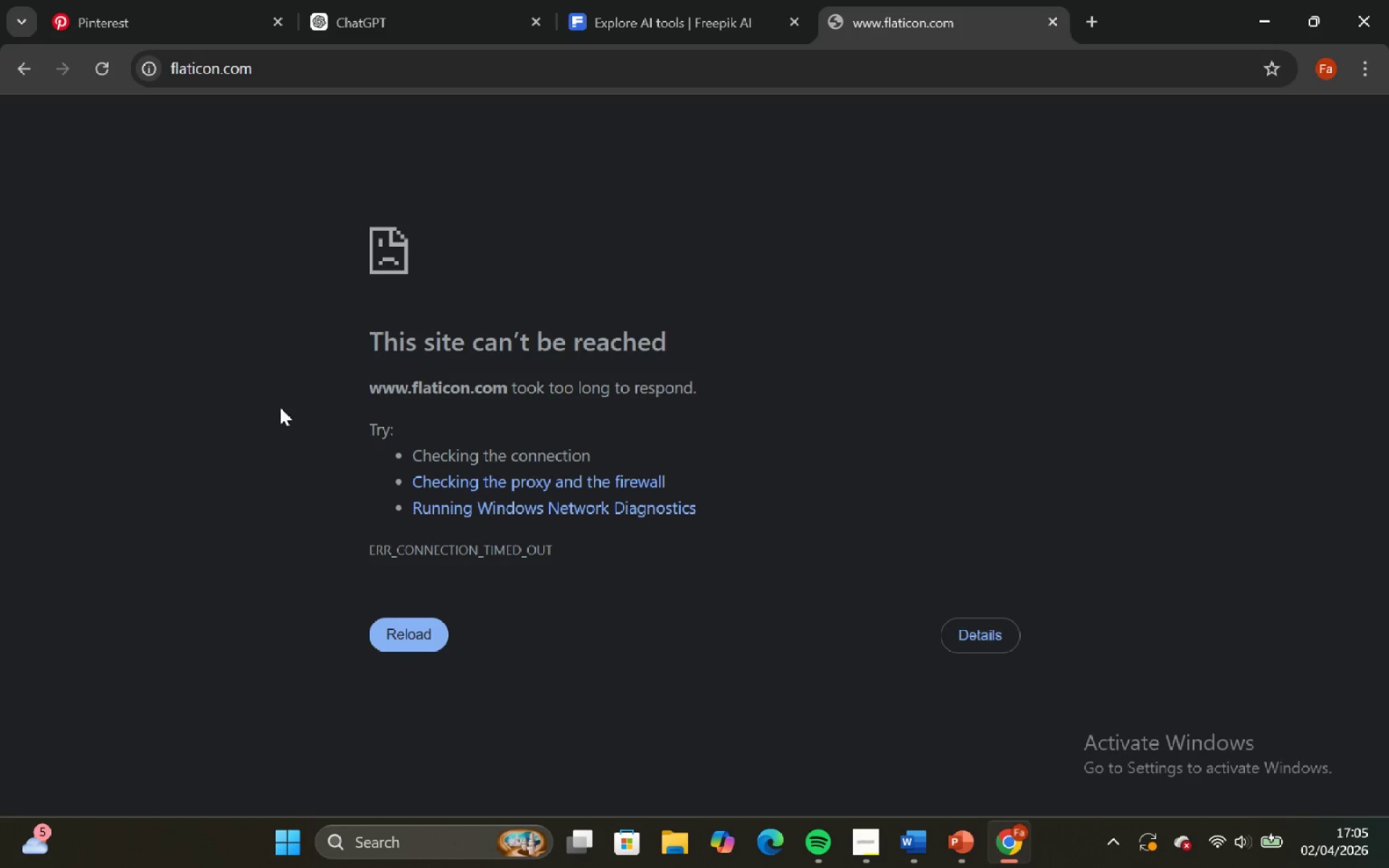 
wait(9.91)
 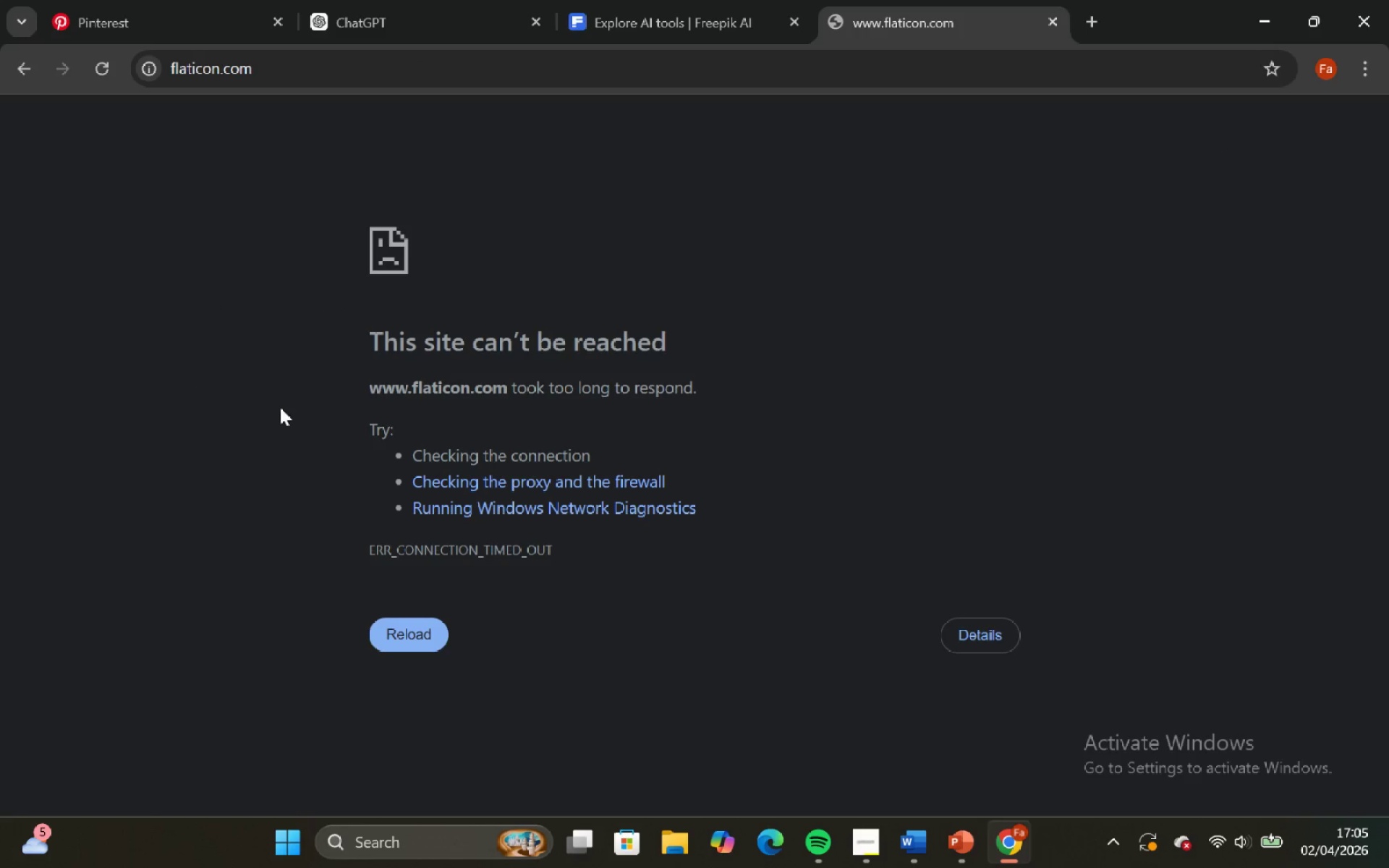 
left_click([630, 402])
 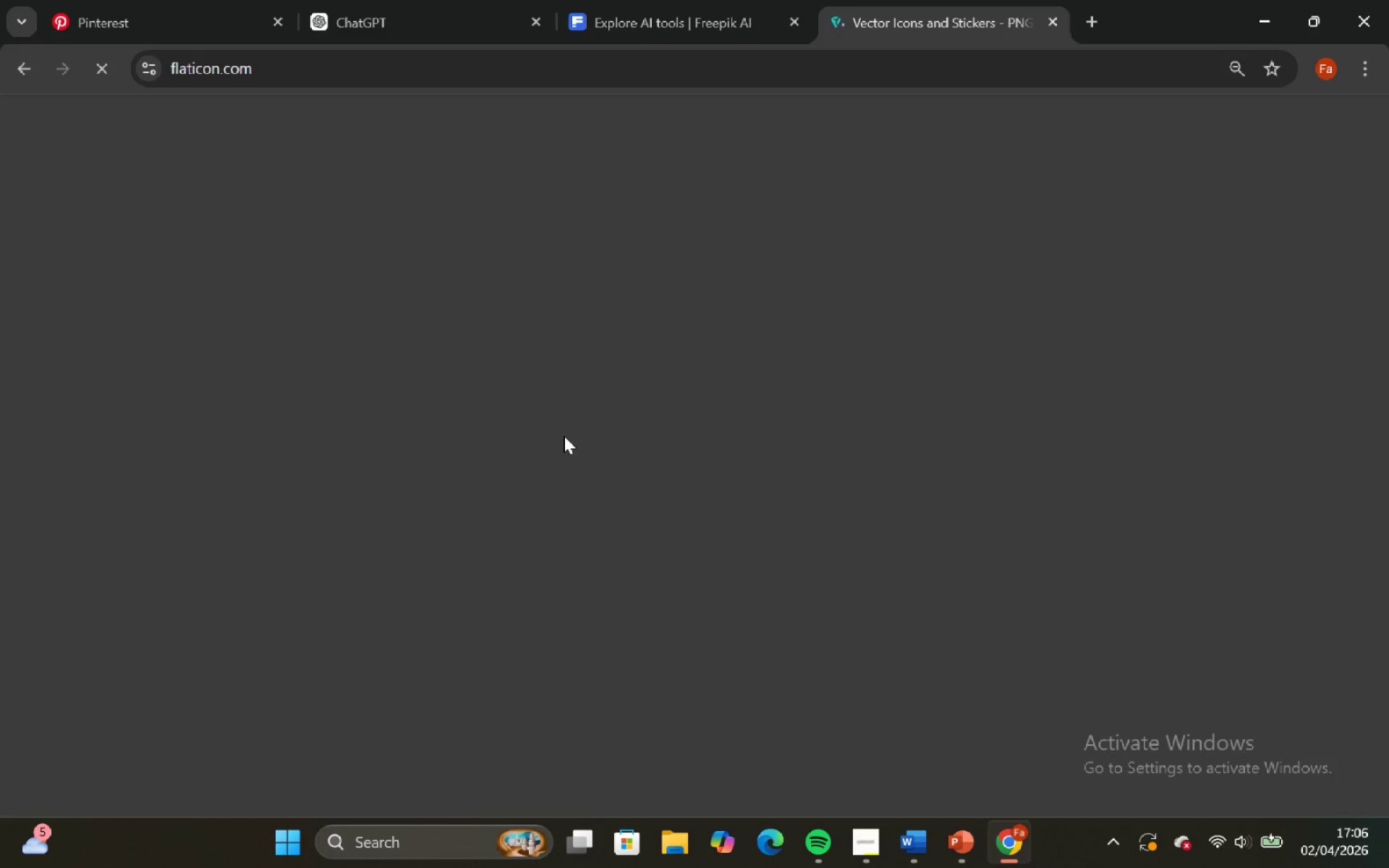 
scroll: coordinate [562, 397], scroll_direction: up, amount: 1.0
 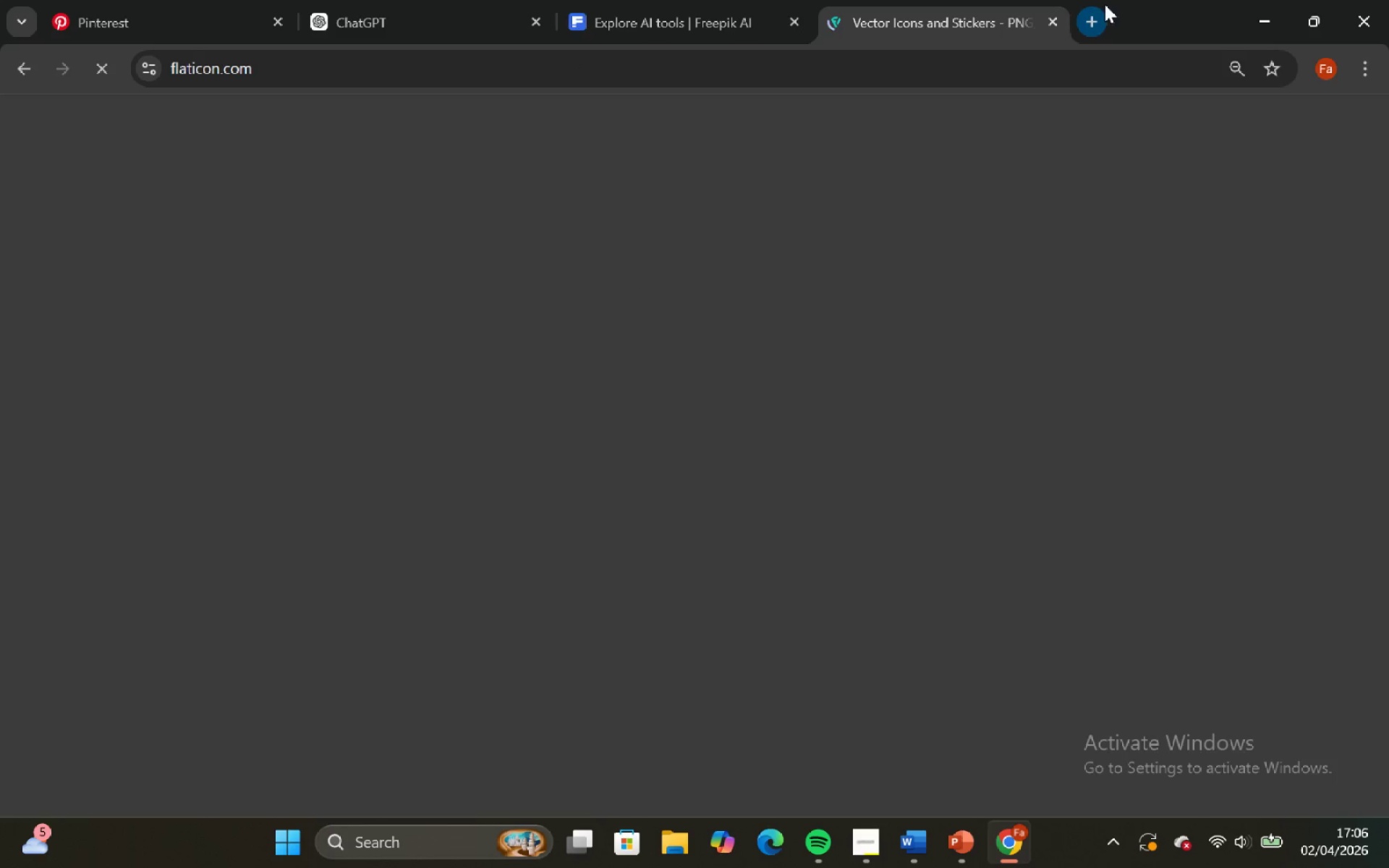 
left_click([1098, 10])
 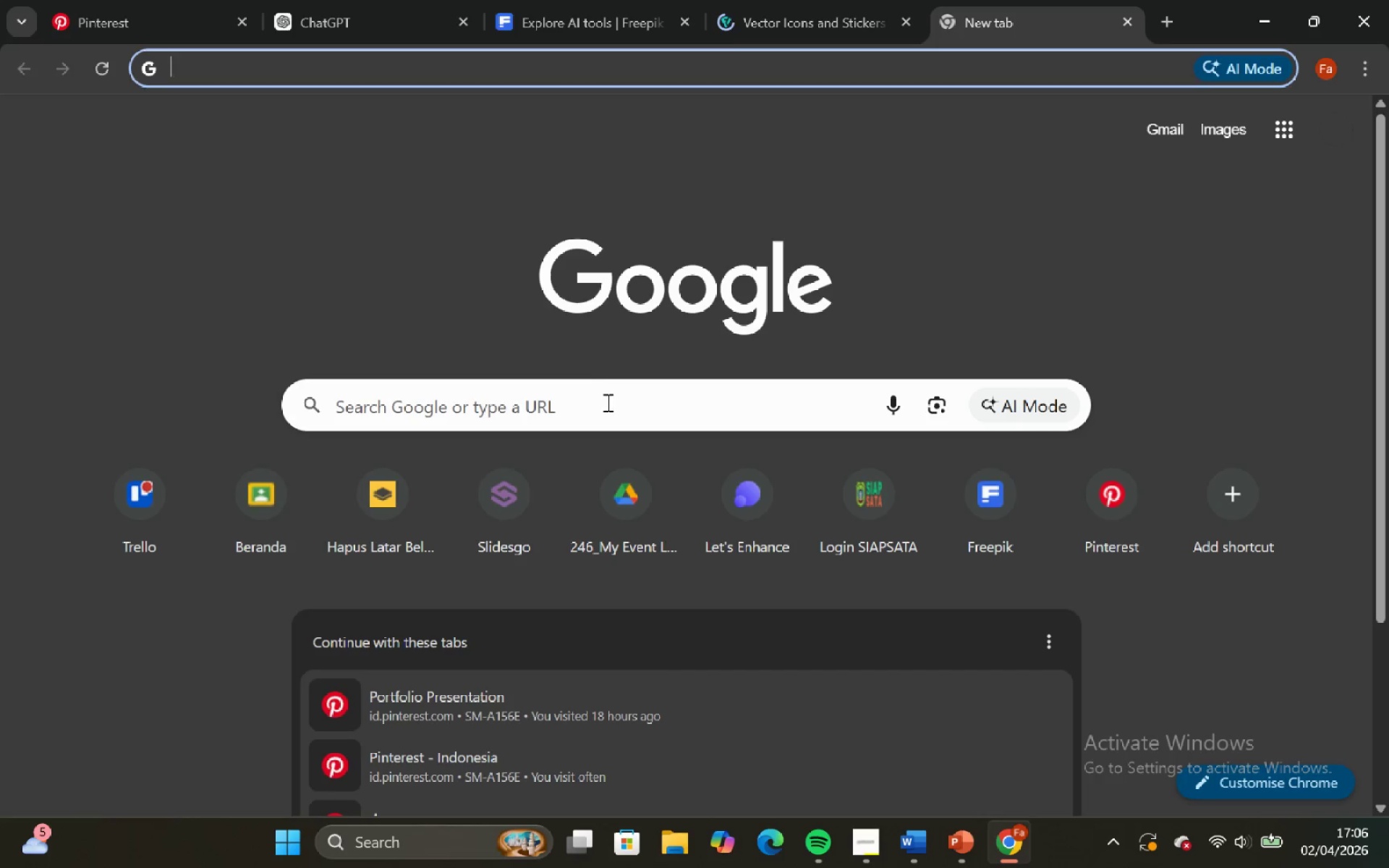 
left_click([603, 403])
 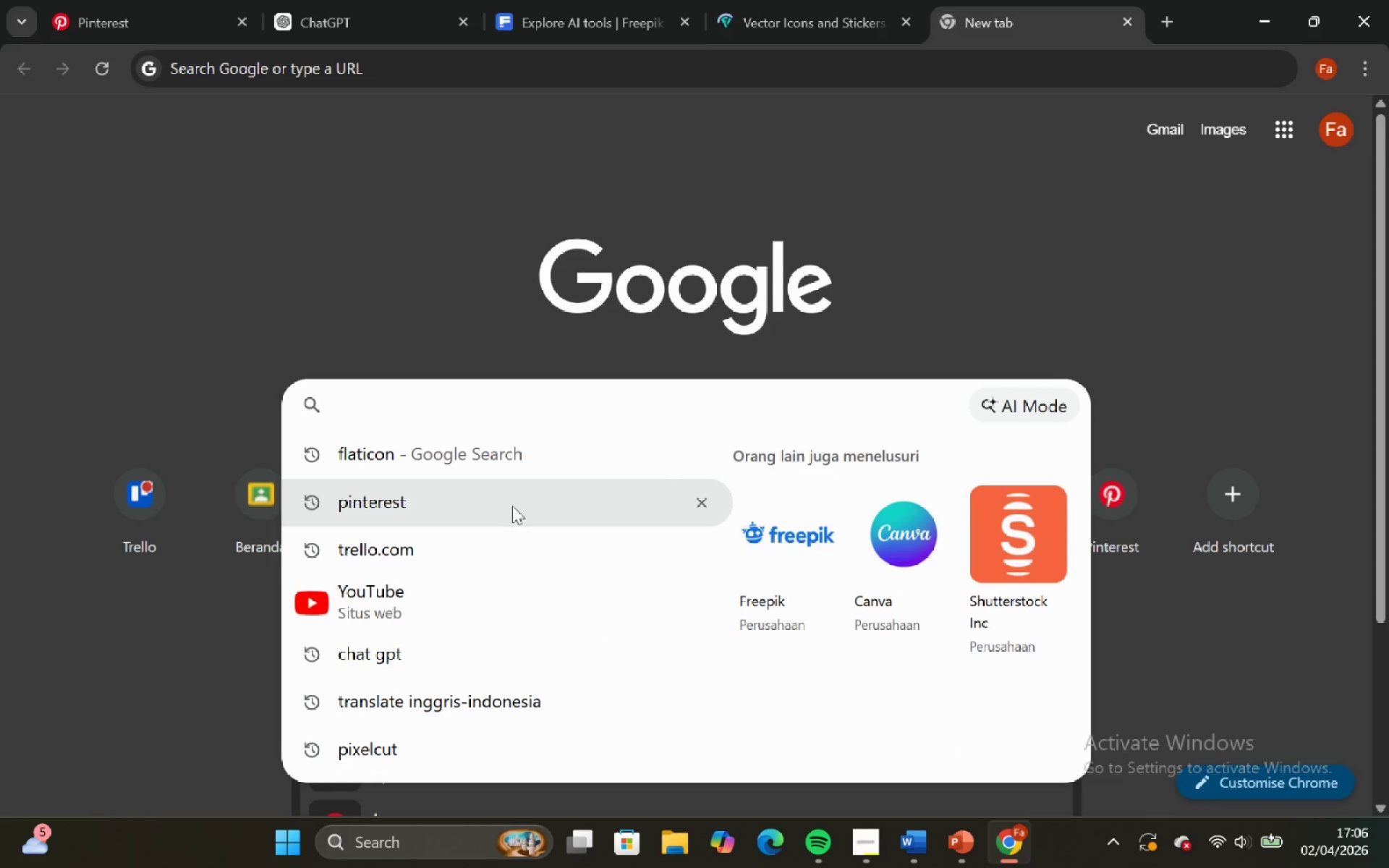 
left_click([506, 456])
 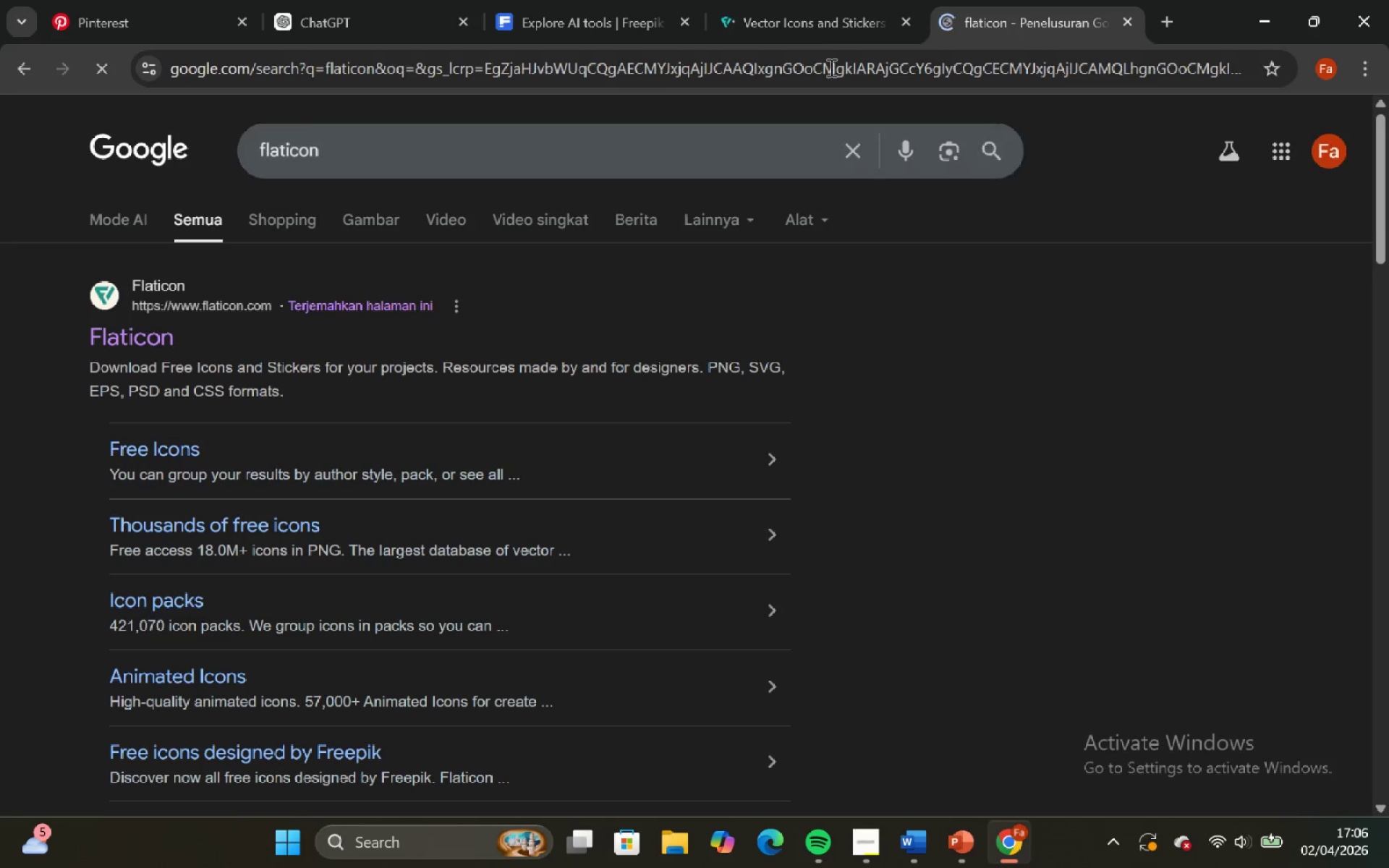 
left_click([800, 0])
 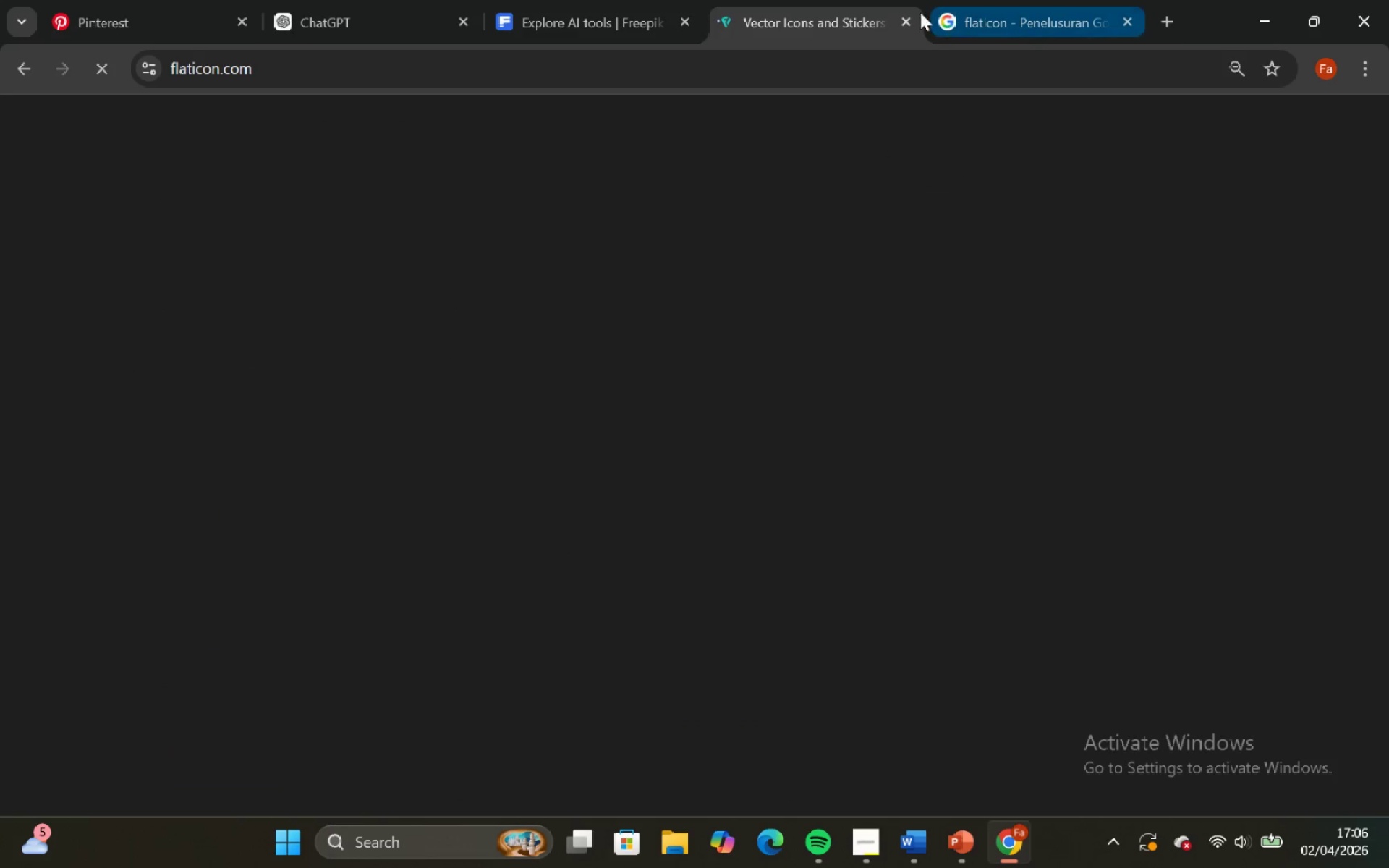 
left_click([904, 15])
 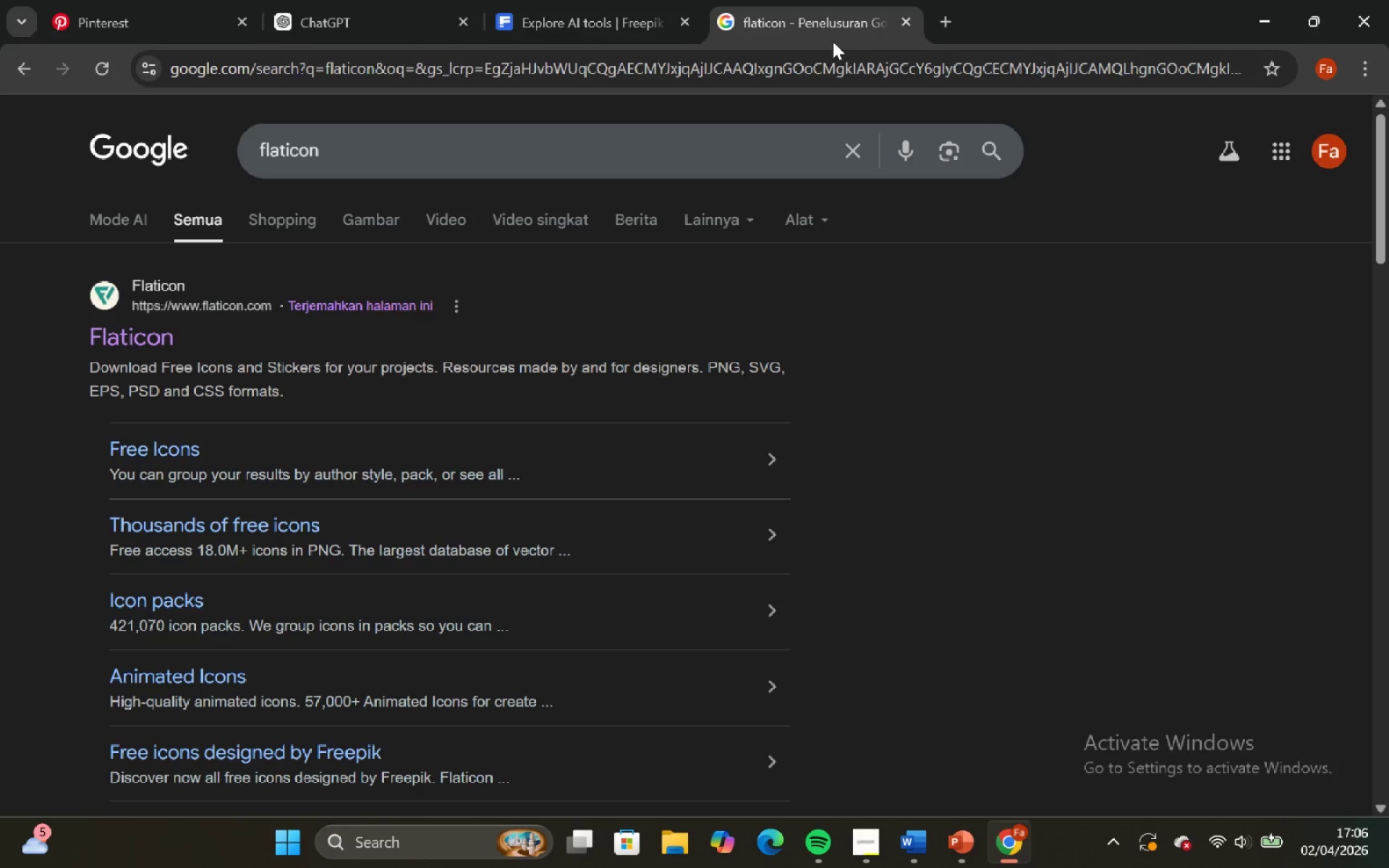 
left_click([826, 20])
 